 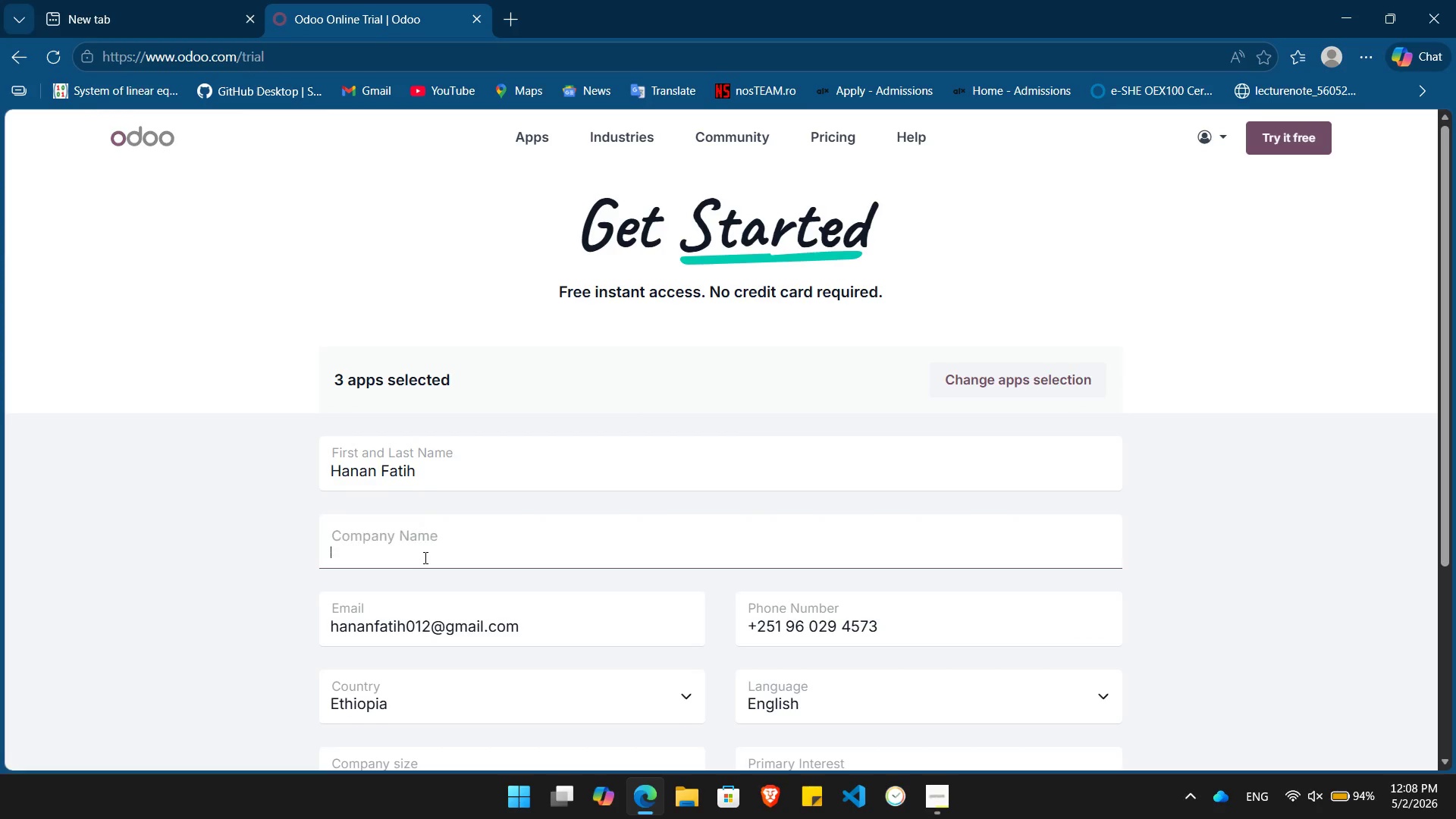 
key(Control+V)
 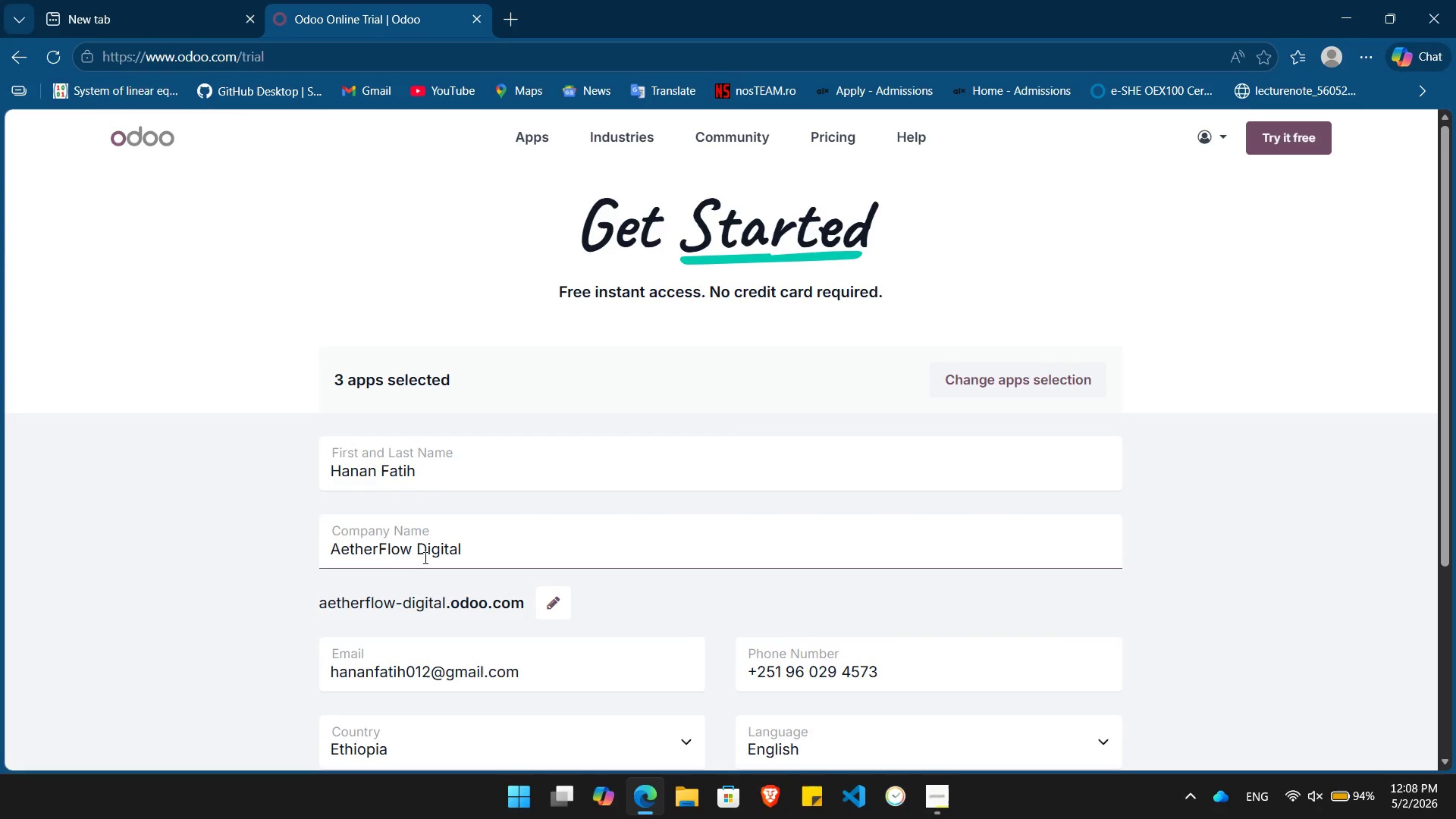 
key(Enter)
 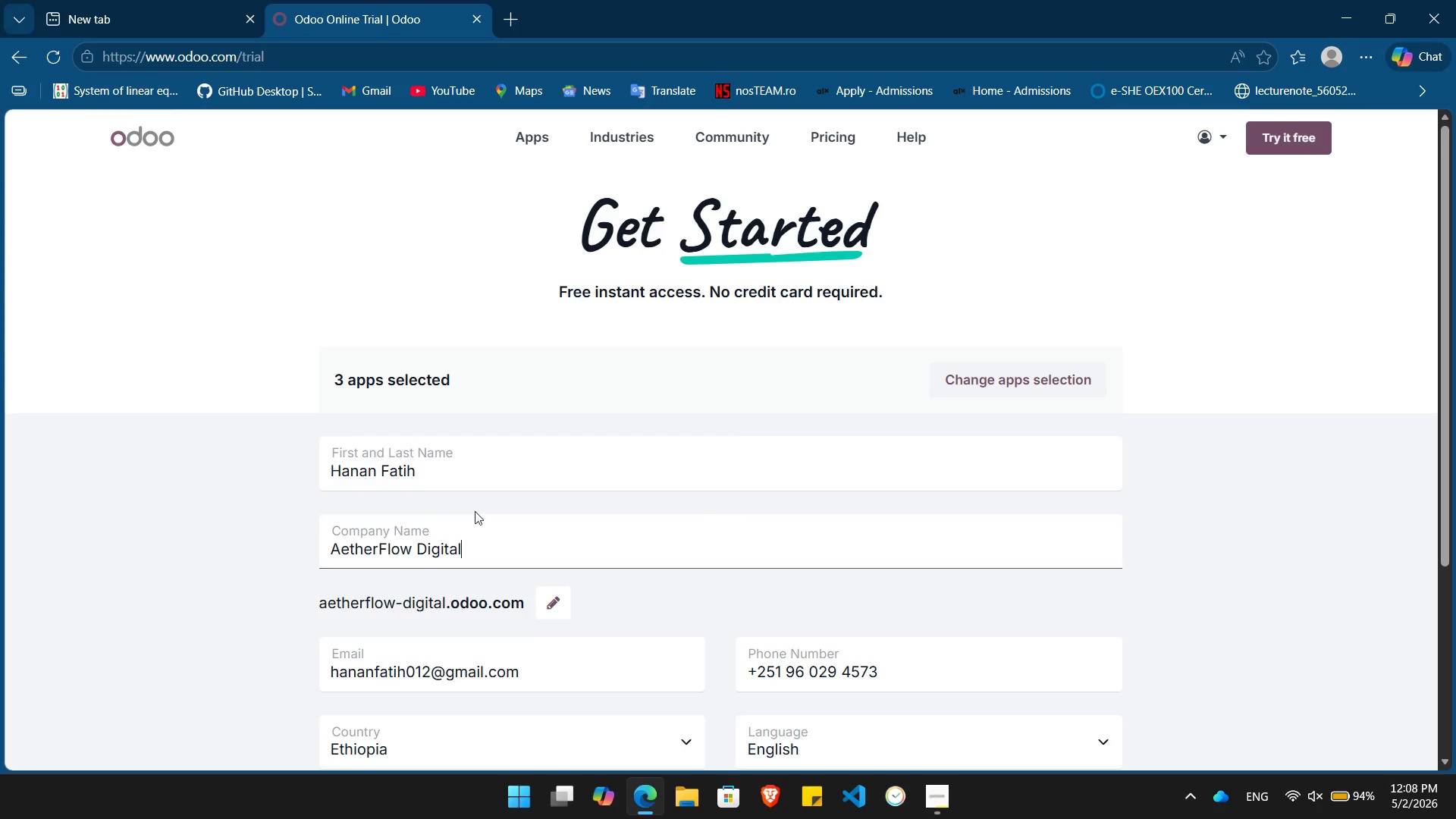 
scroll: coordinate [475, 511], scroll_direction: down, amount: 4.0
 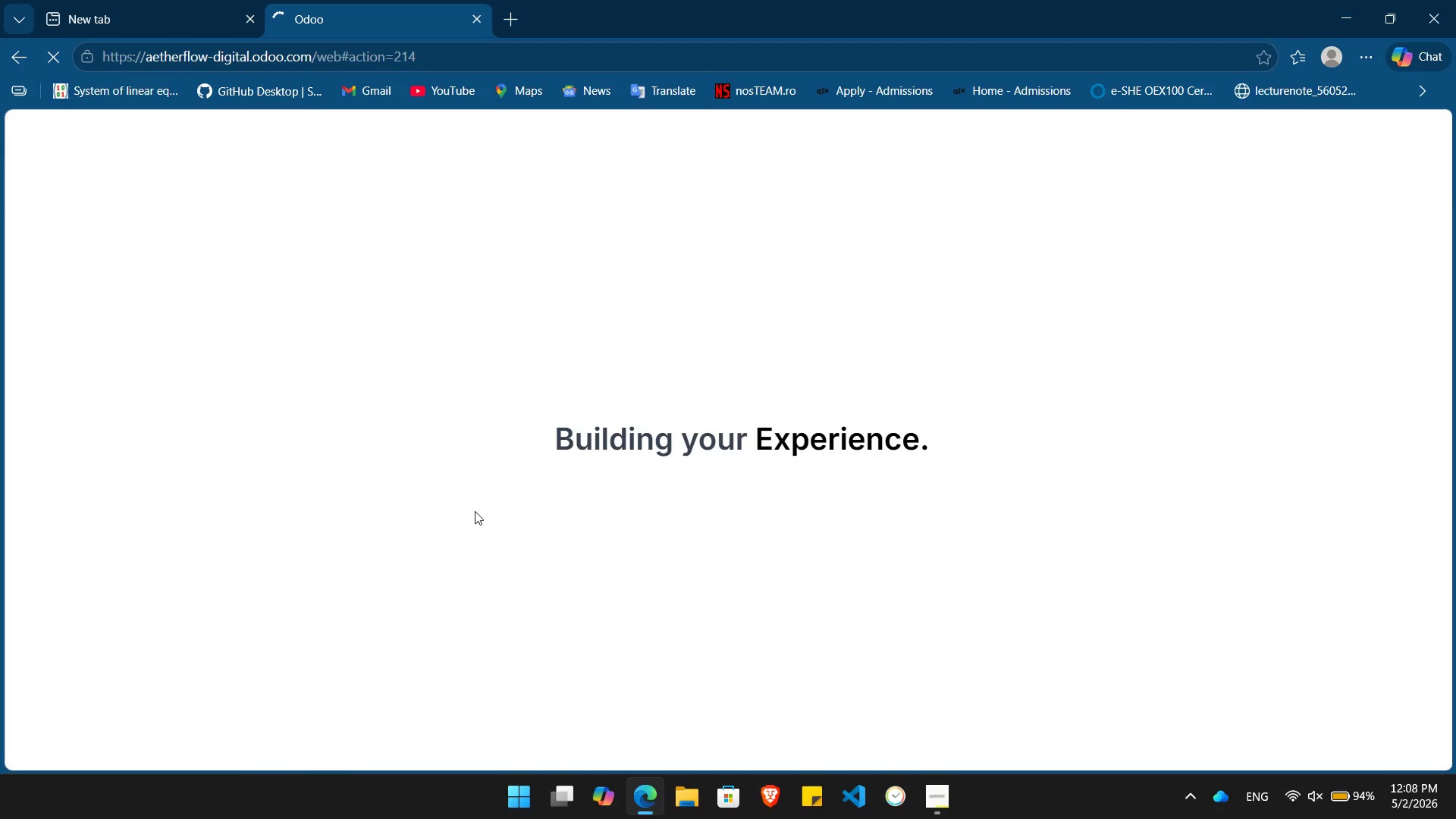 
wait(31.6)
 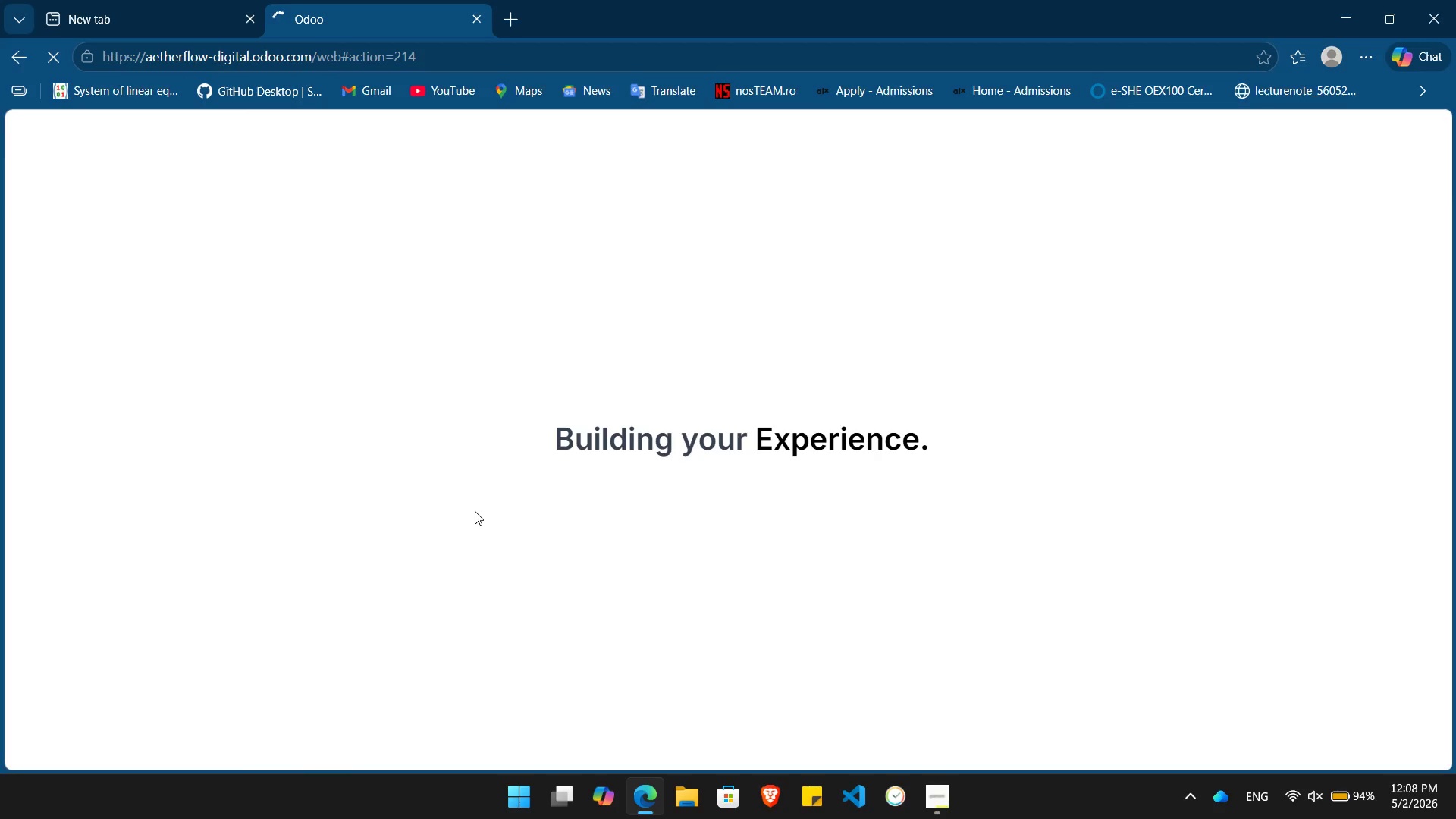 
left_click([378, 99])
 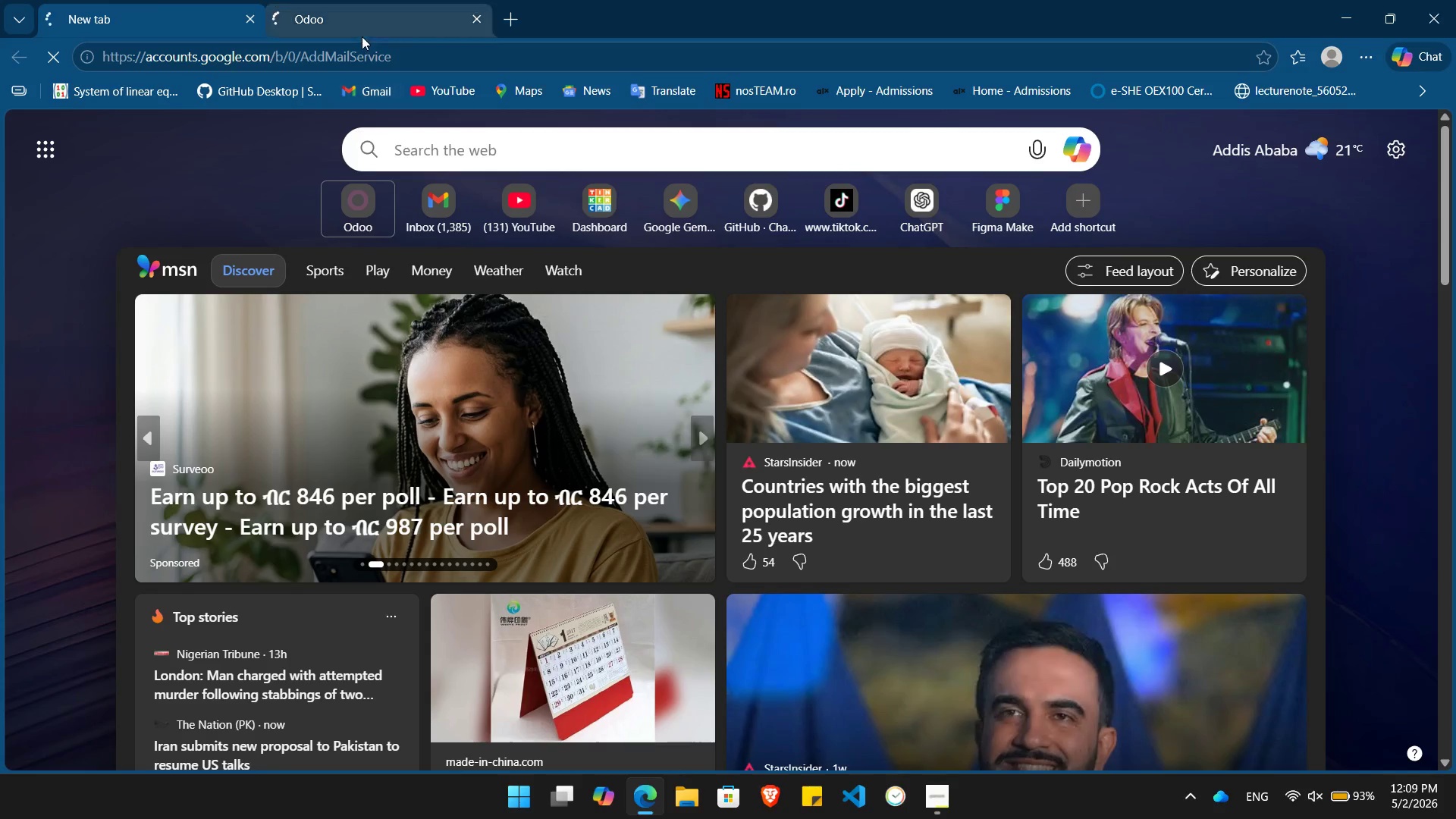 
mouse_move([374, 56])
 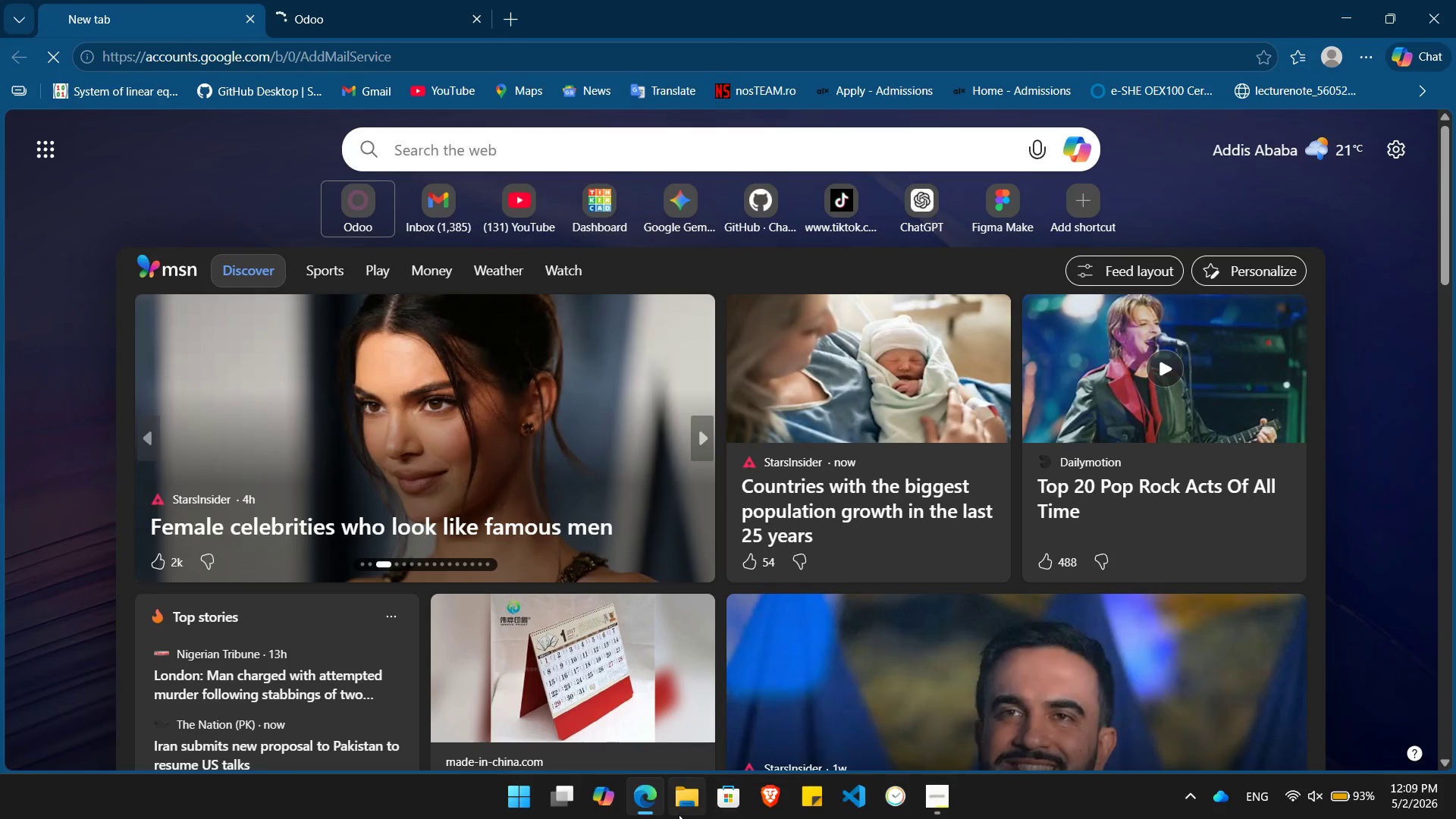 
left_click([686, 804])
 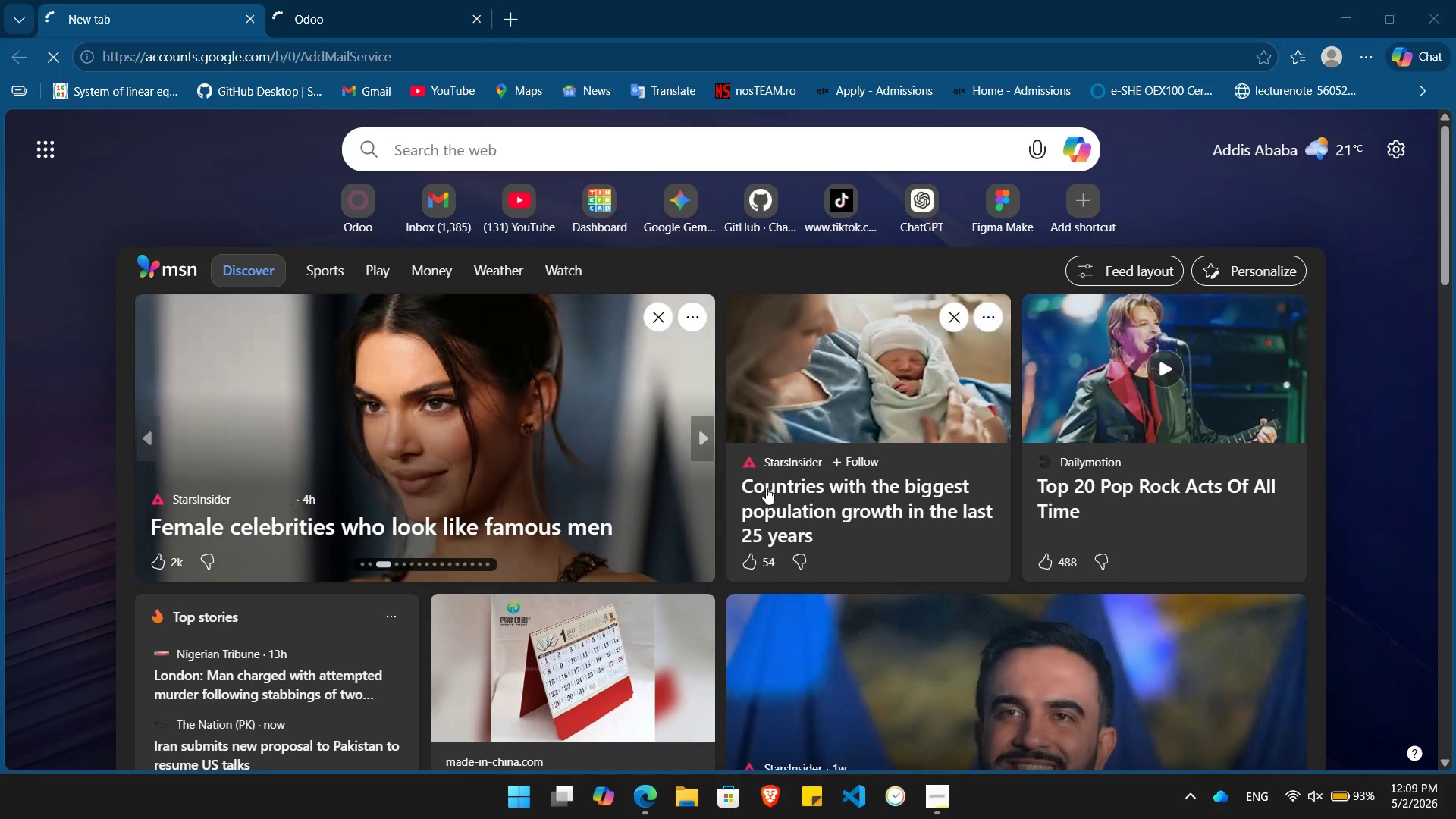 
scroll: coordinate [767, 488], scroll_direction: down, amount: 4.0
 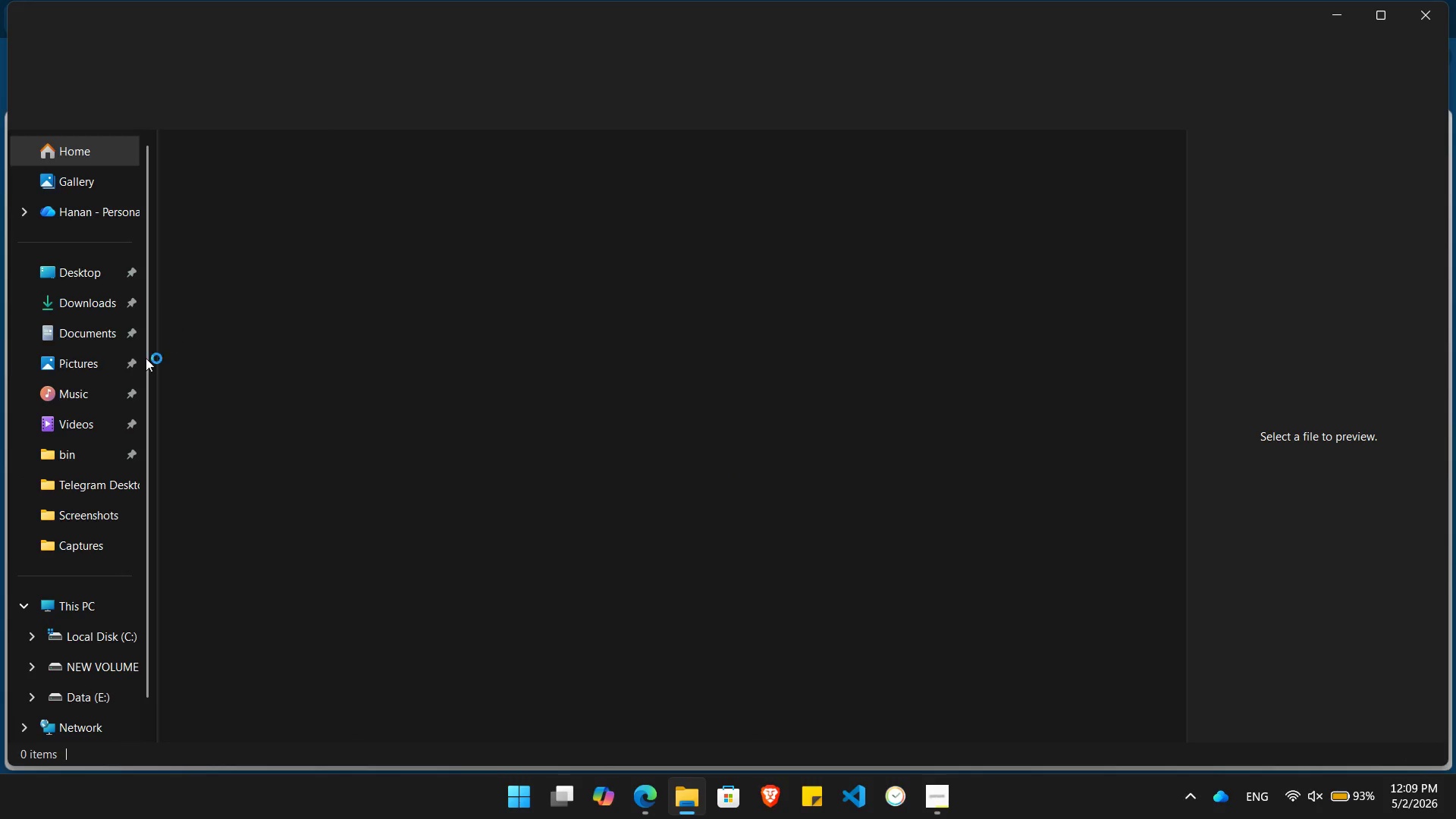 
left_click([77, 298])
 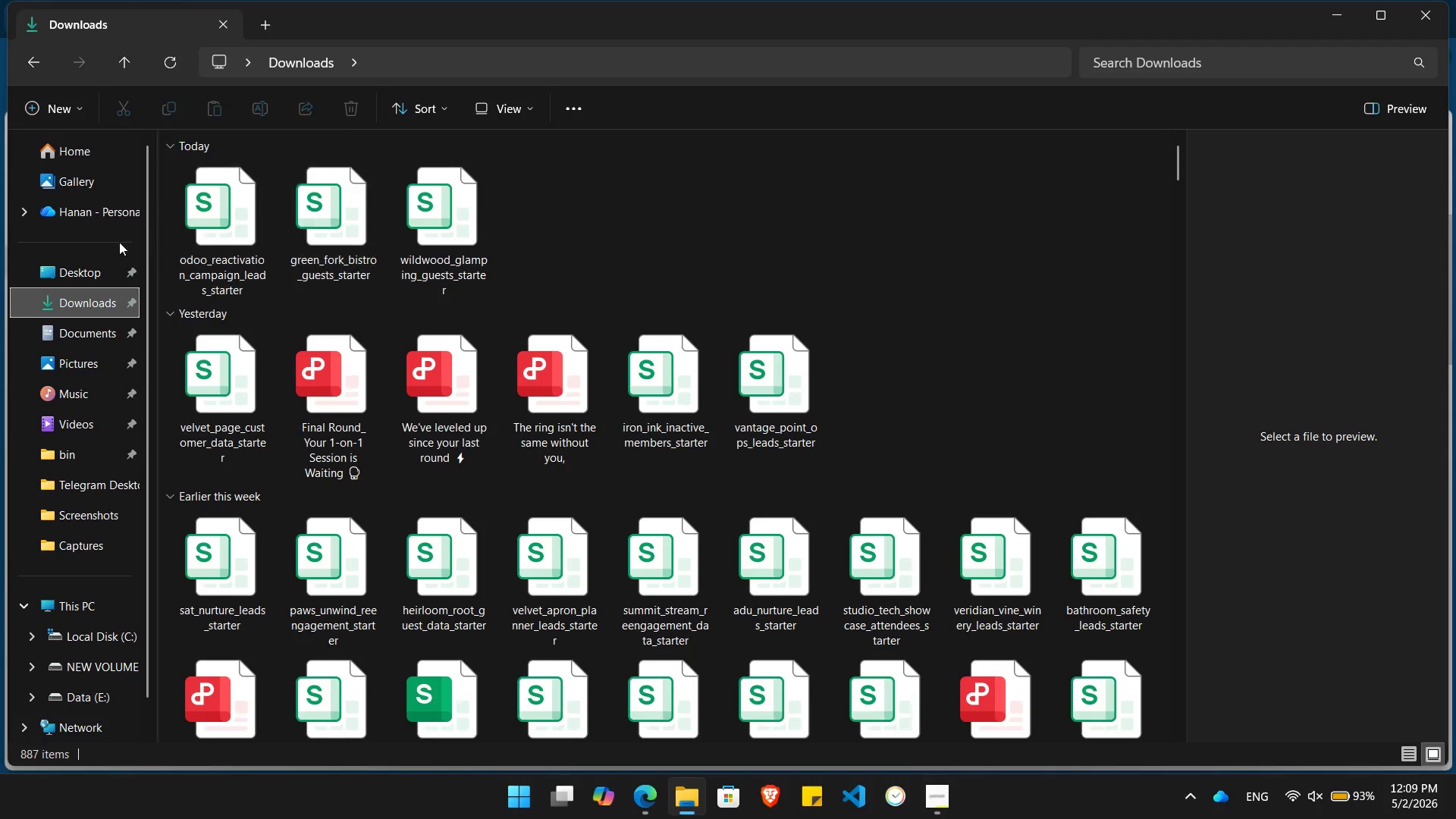 
double_click([221, 239])
 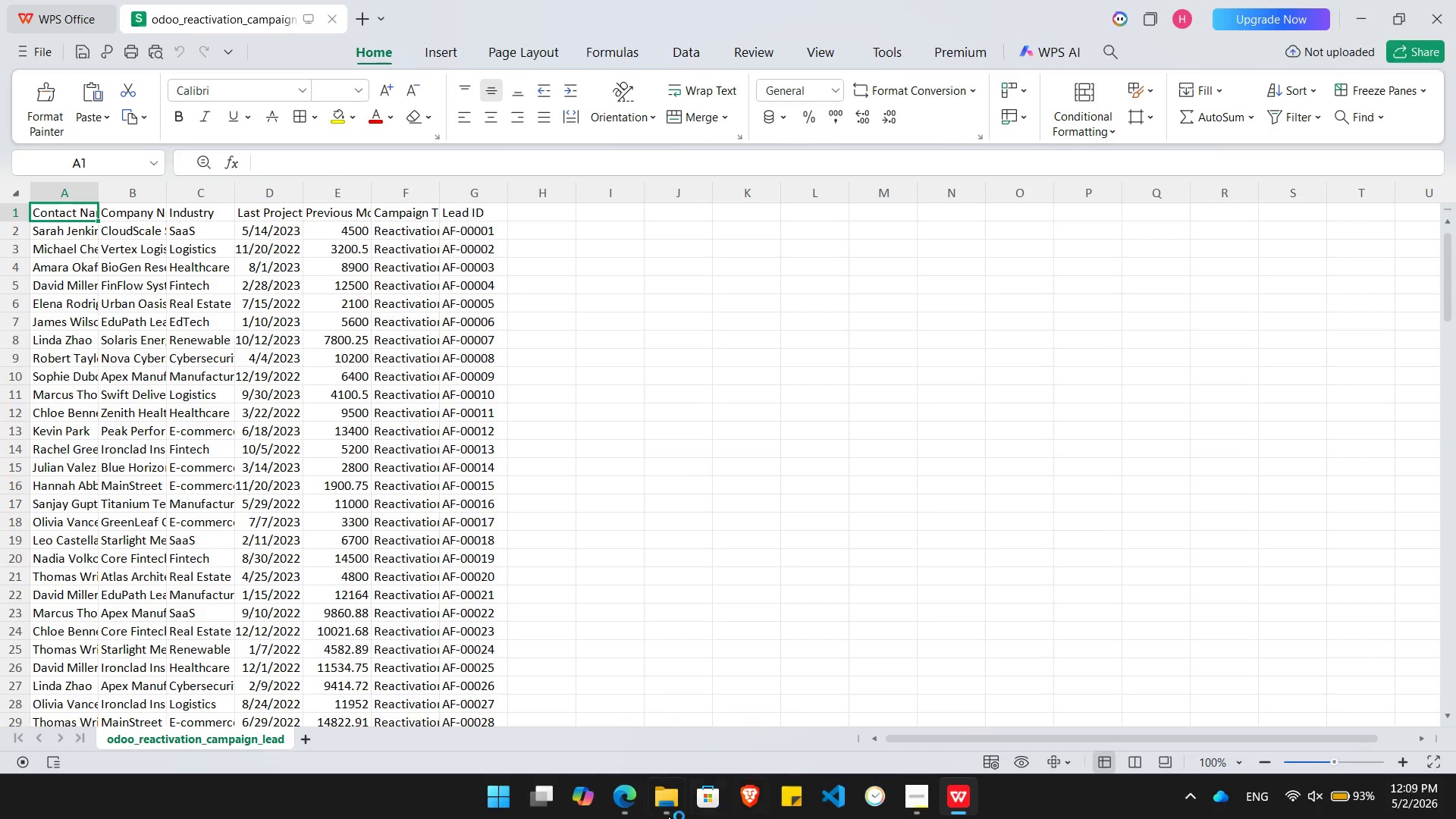 
wait(5.03)
 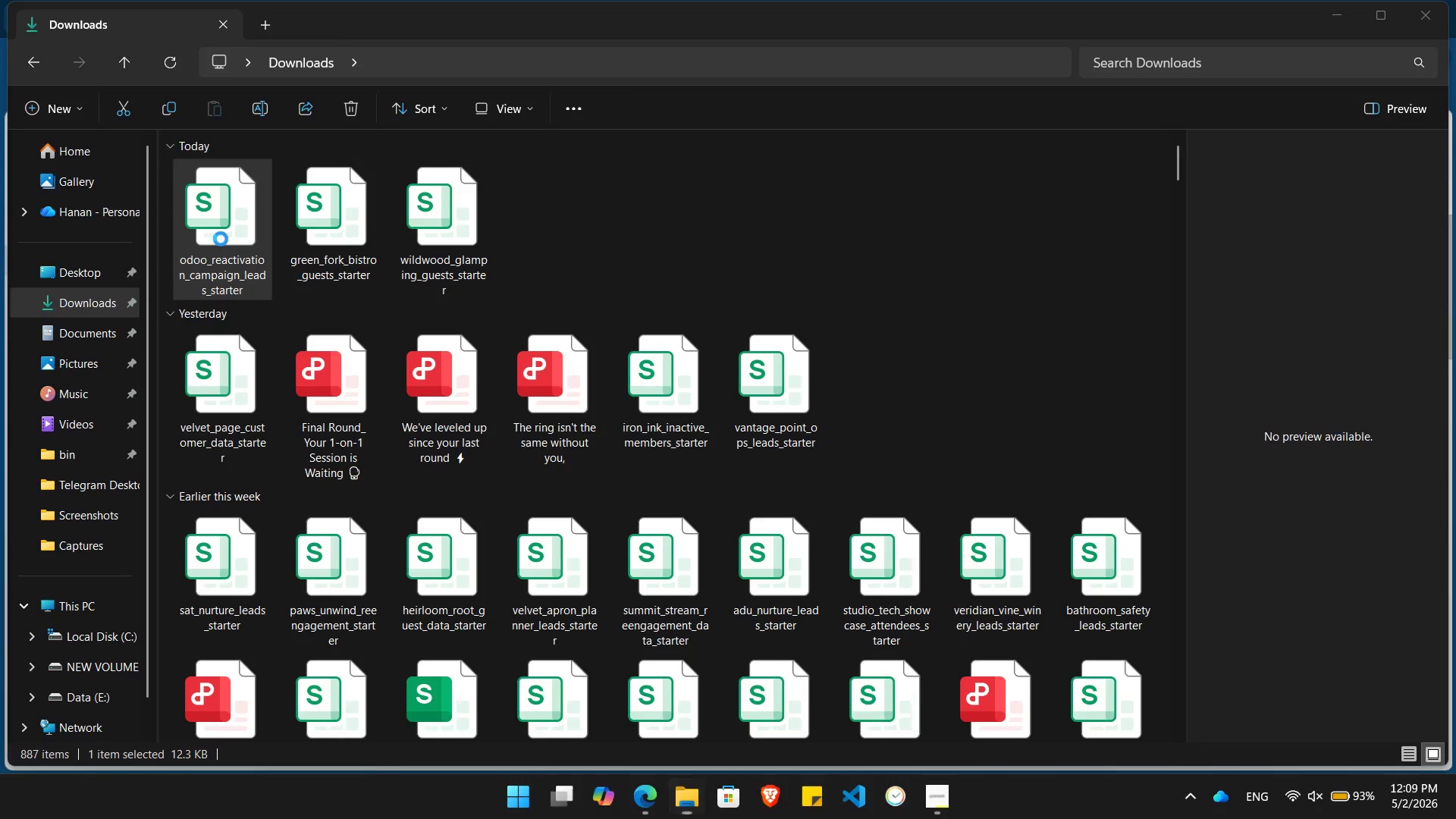 
left_click([620, 815])
 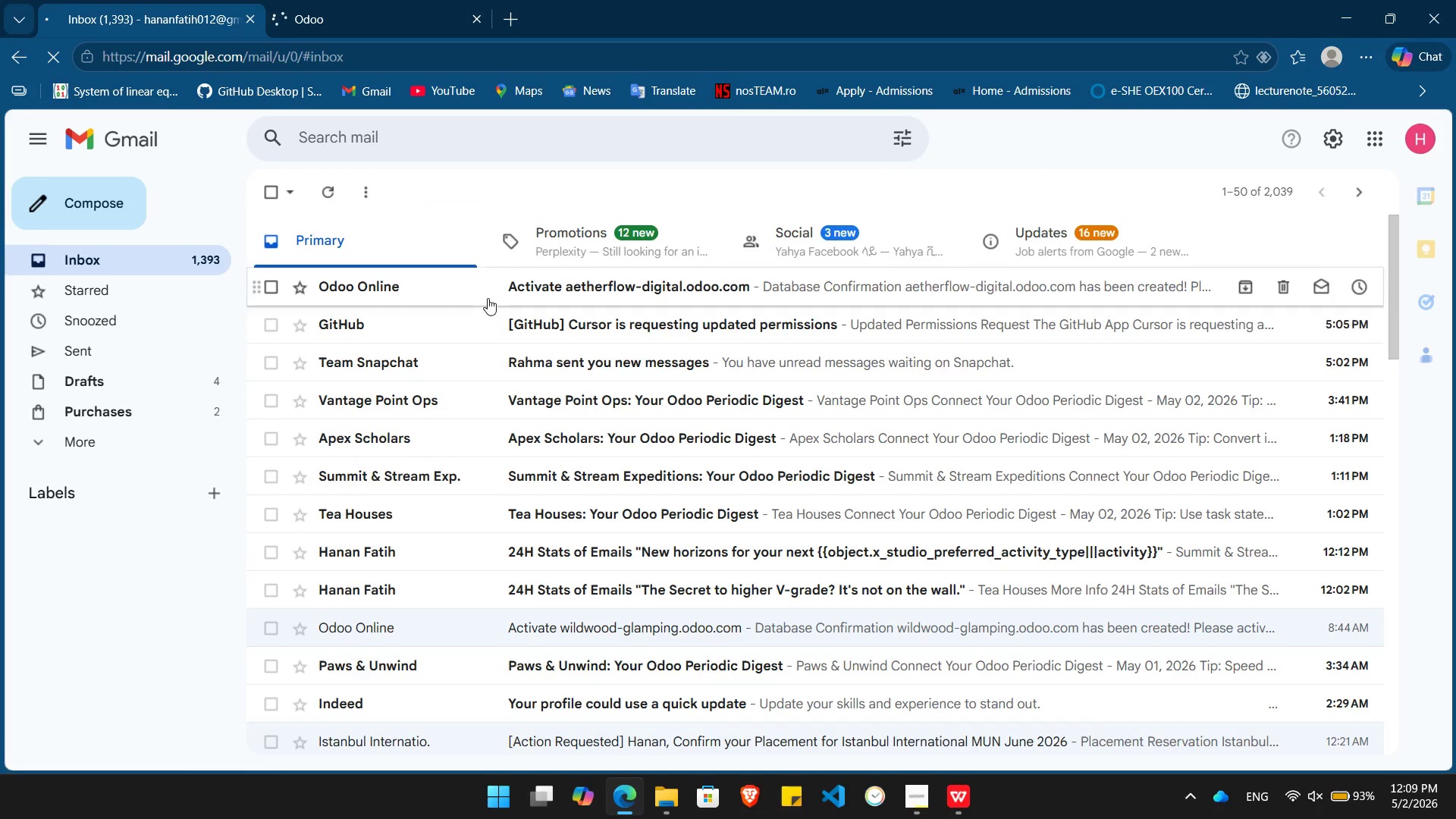 
left_click([489, 285])
 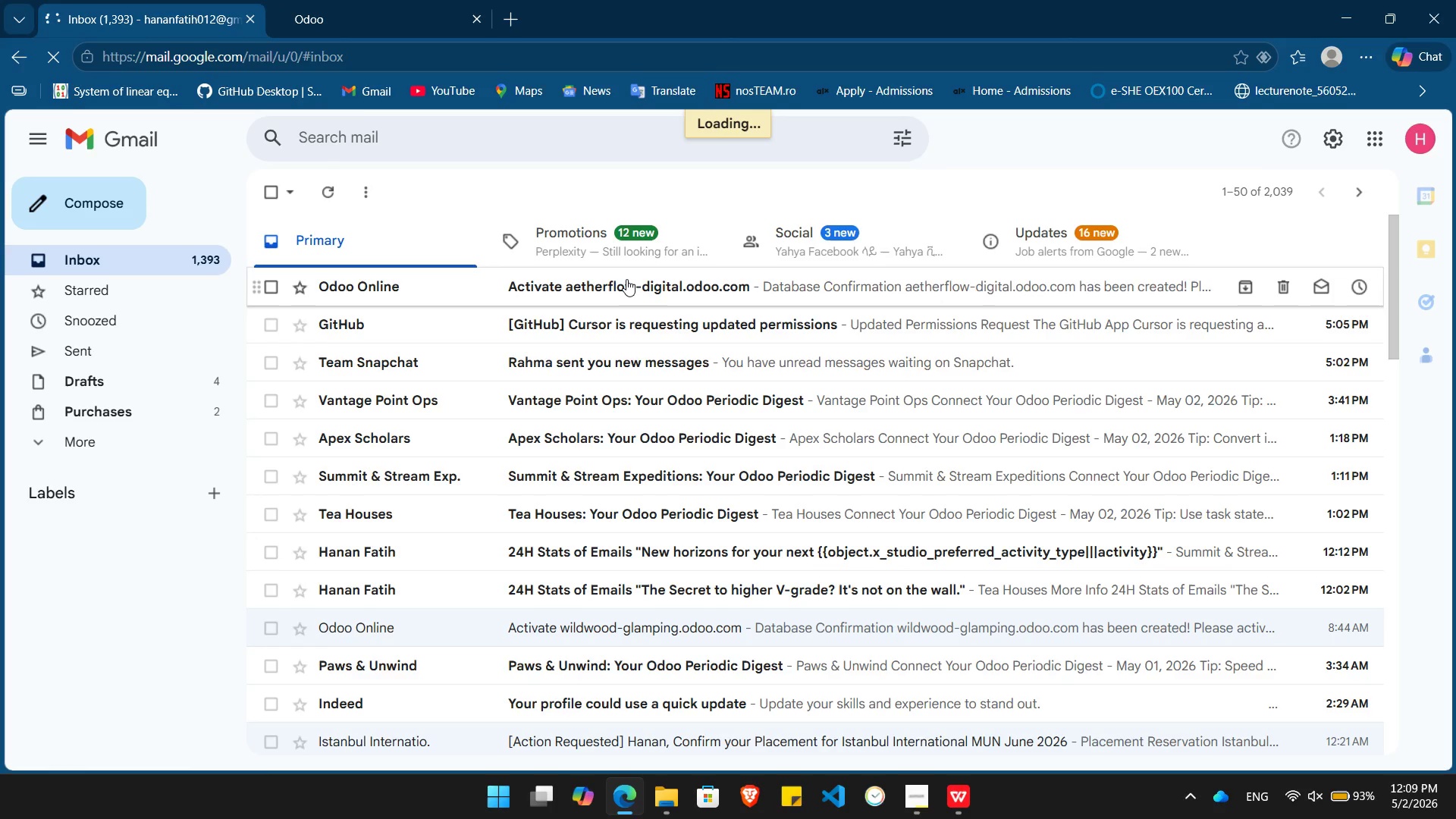 
wait(8.0)
 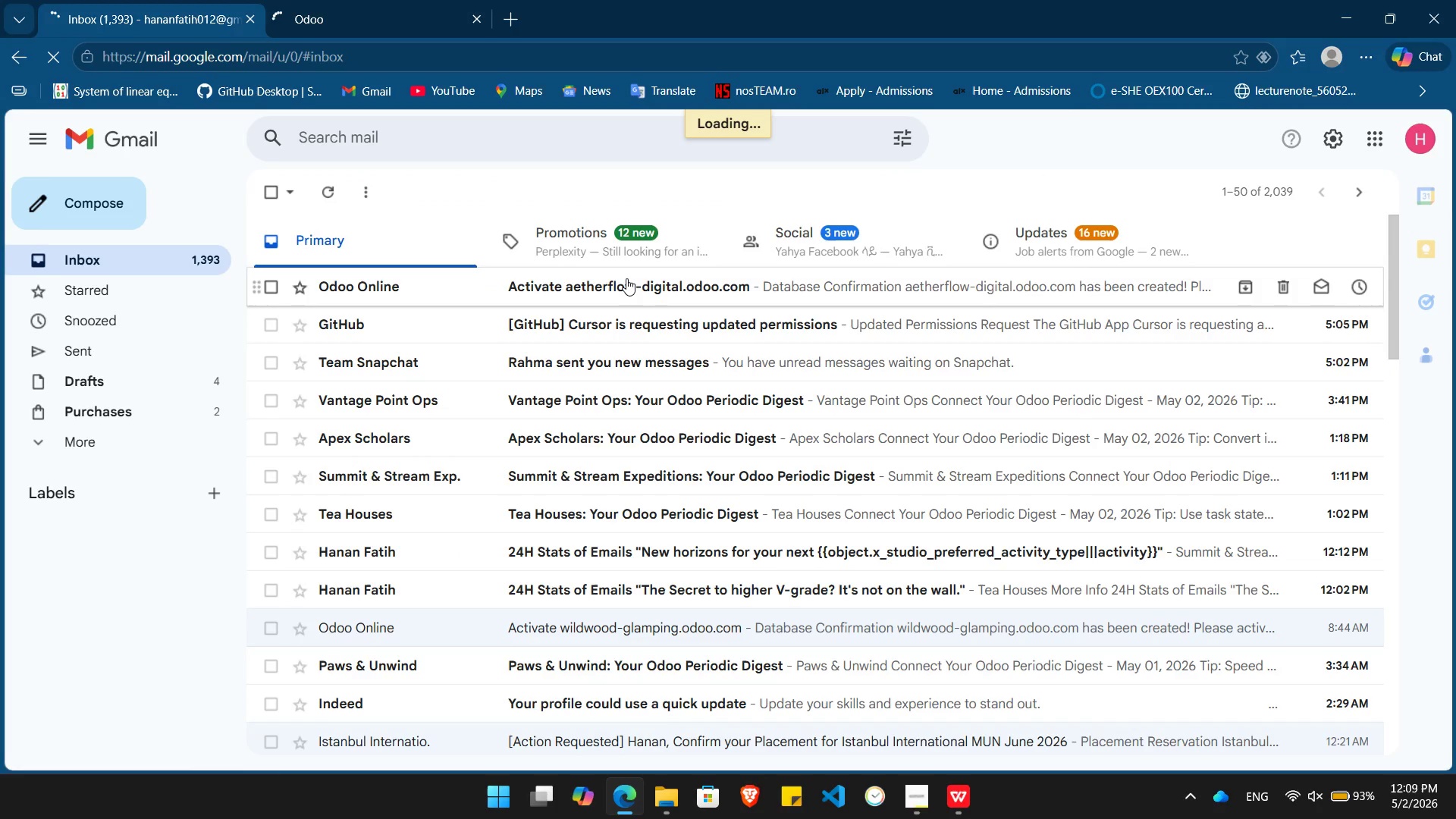 
left_click([360, 1])
 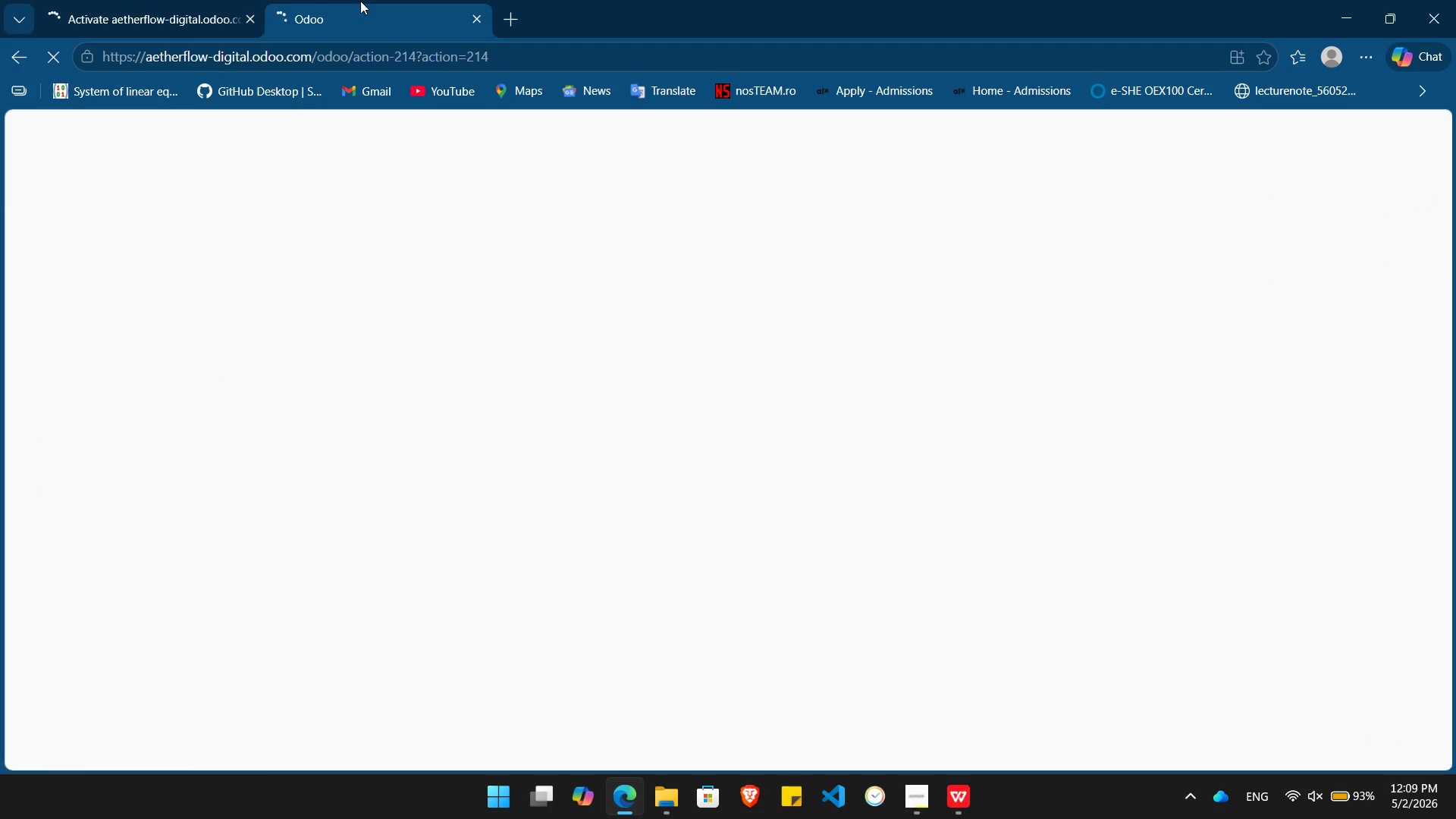 
left_click([162, 2])
 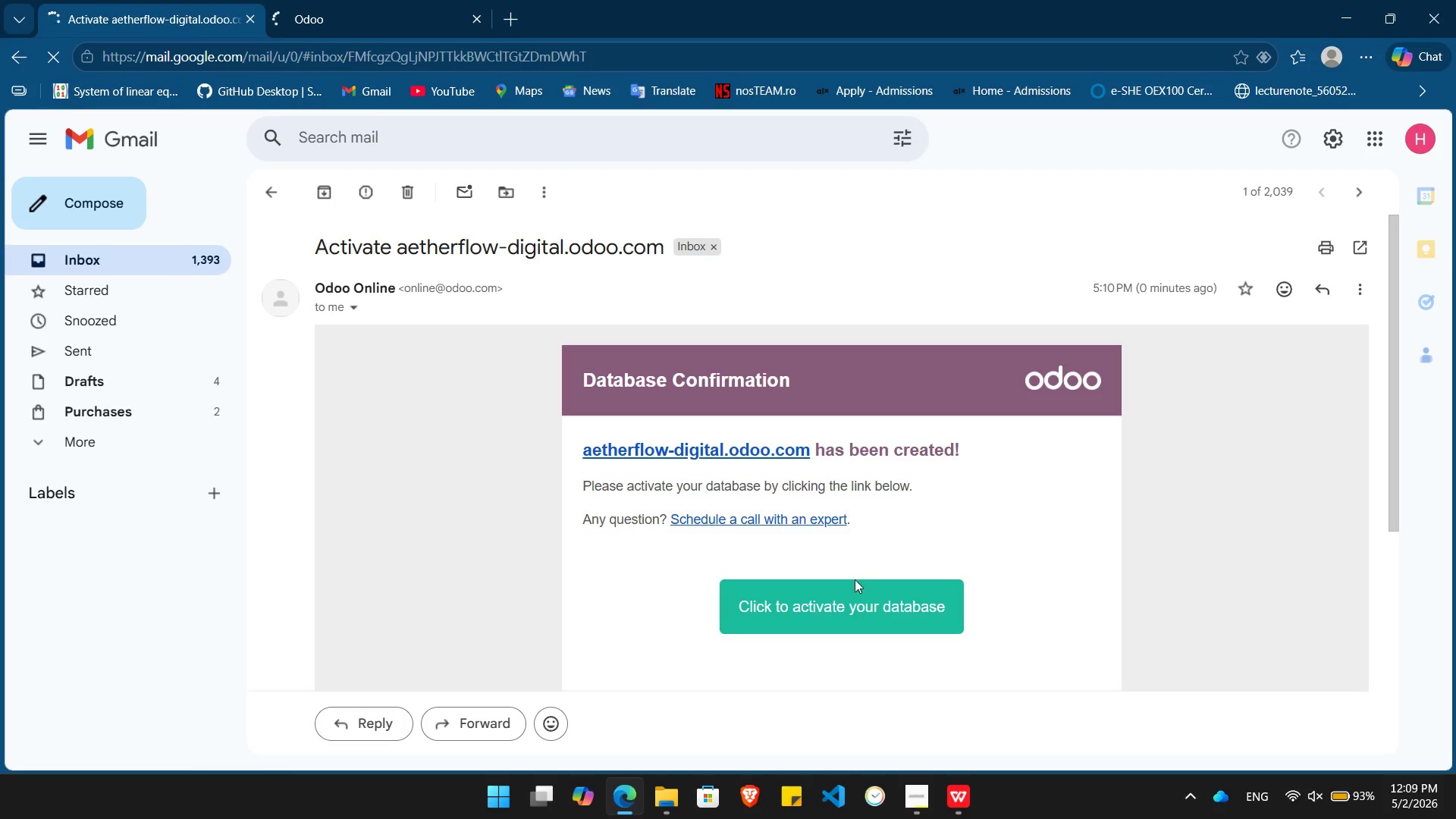 
left_click([846, 589])
 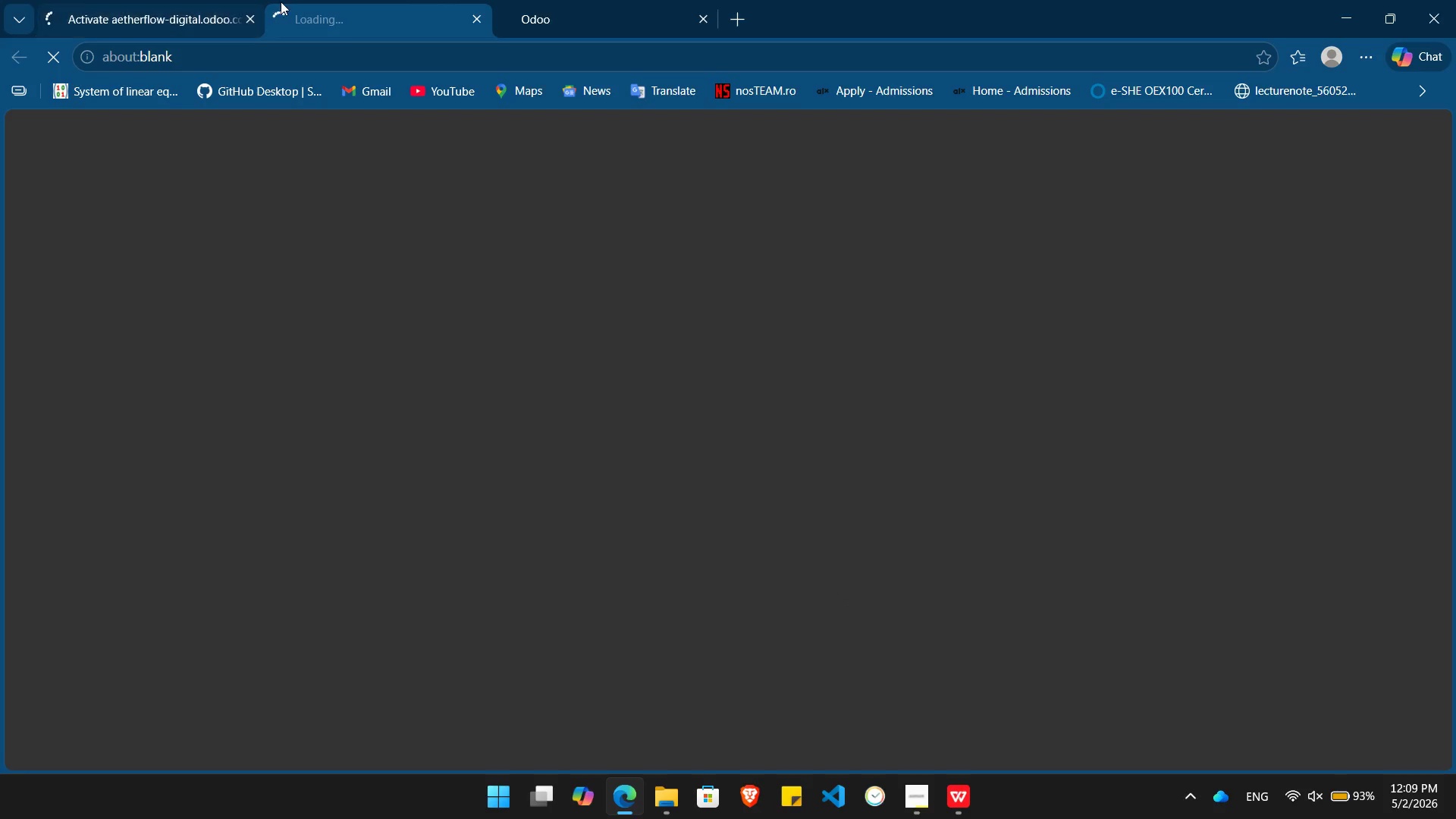 
left_click([253, 20])
 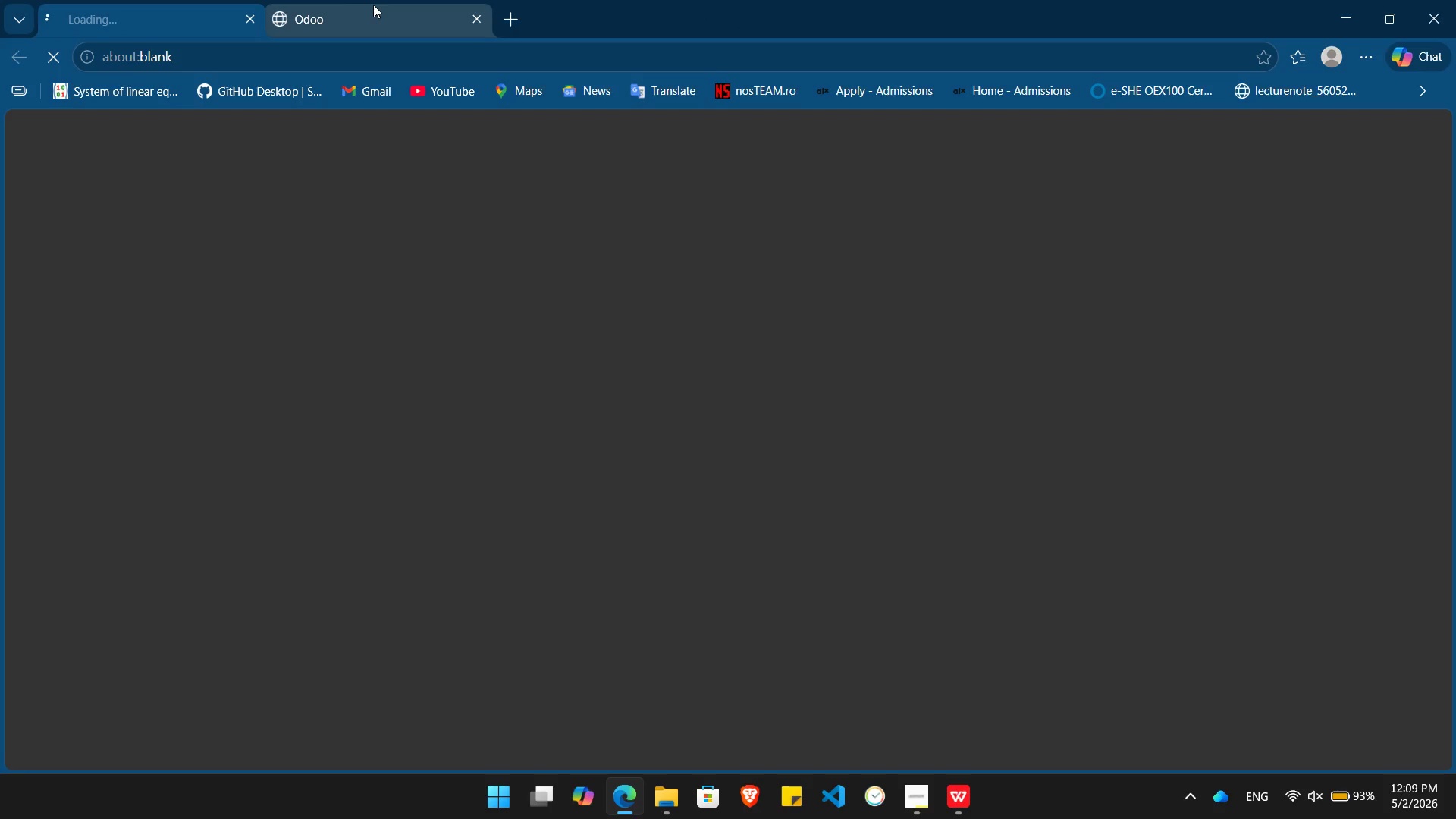 
left_click([373, 5])
 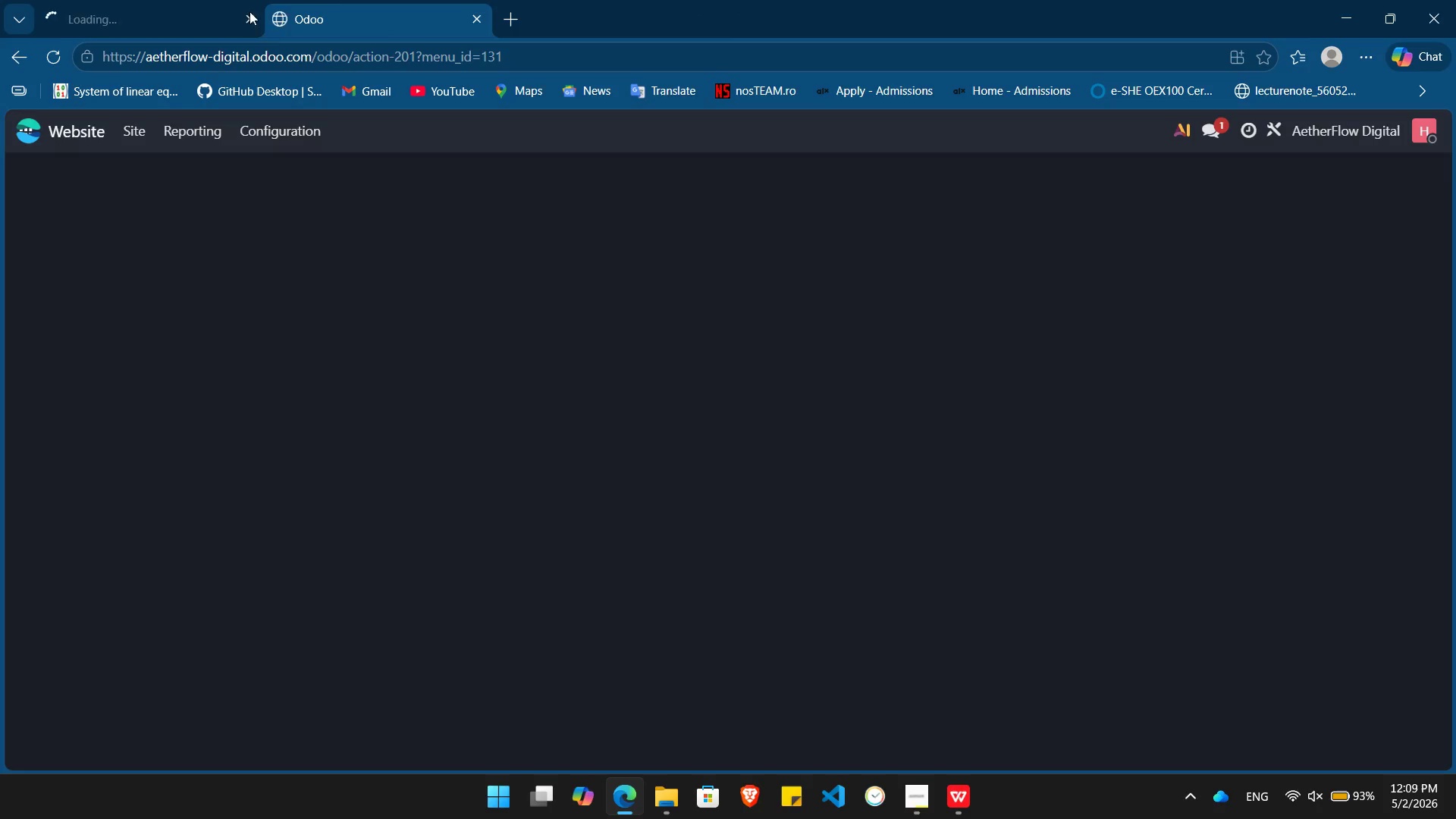 
mouse_move([177, 24])
 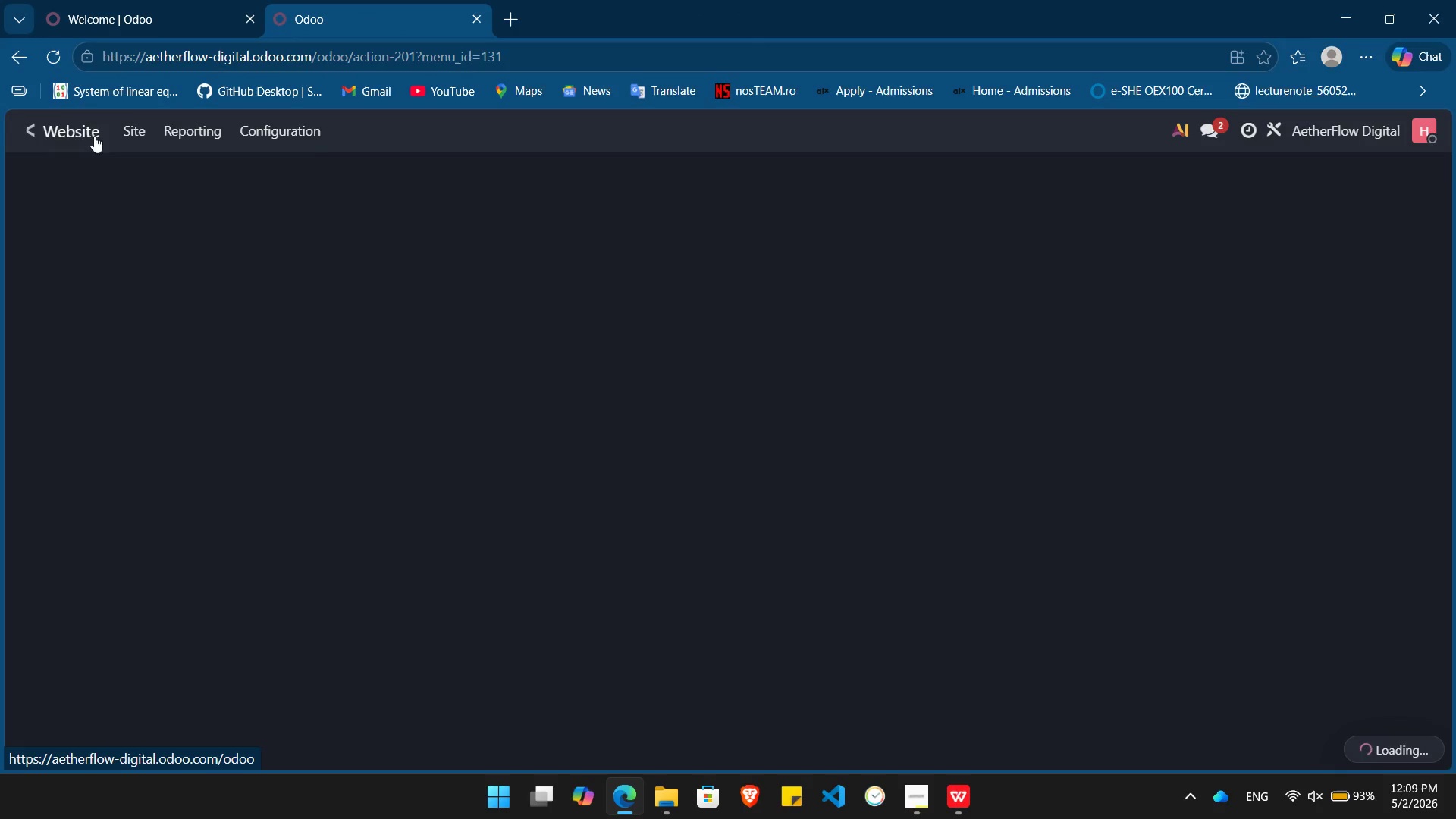 
left_click([80, 132])
 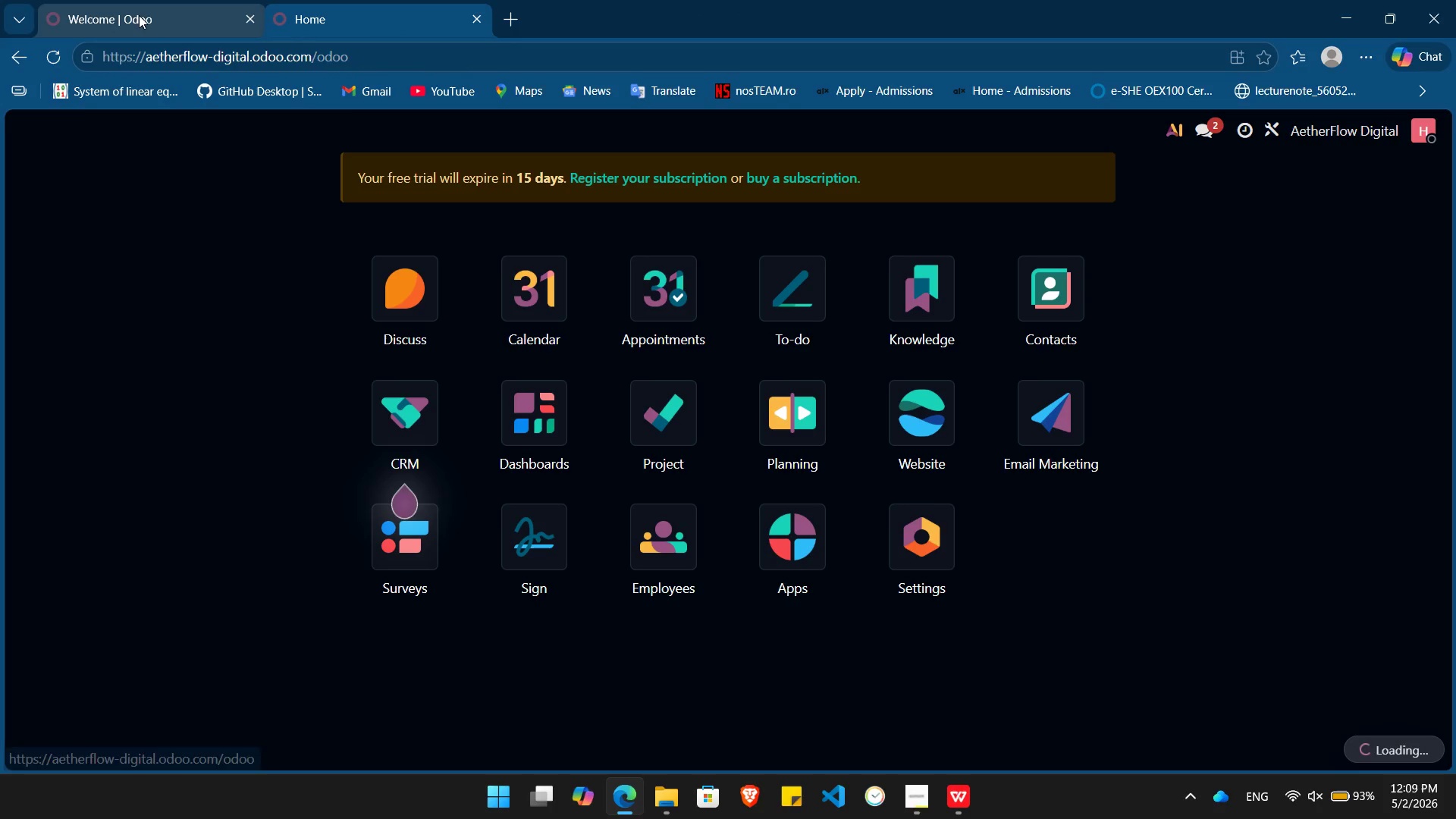 
left_click([139, 15])
 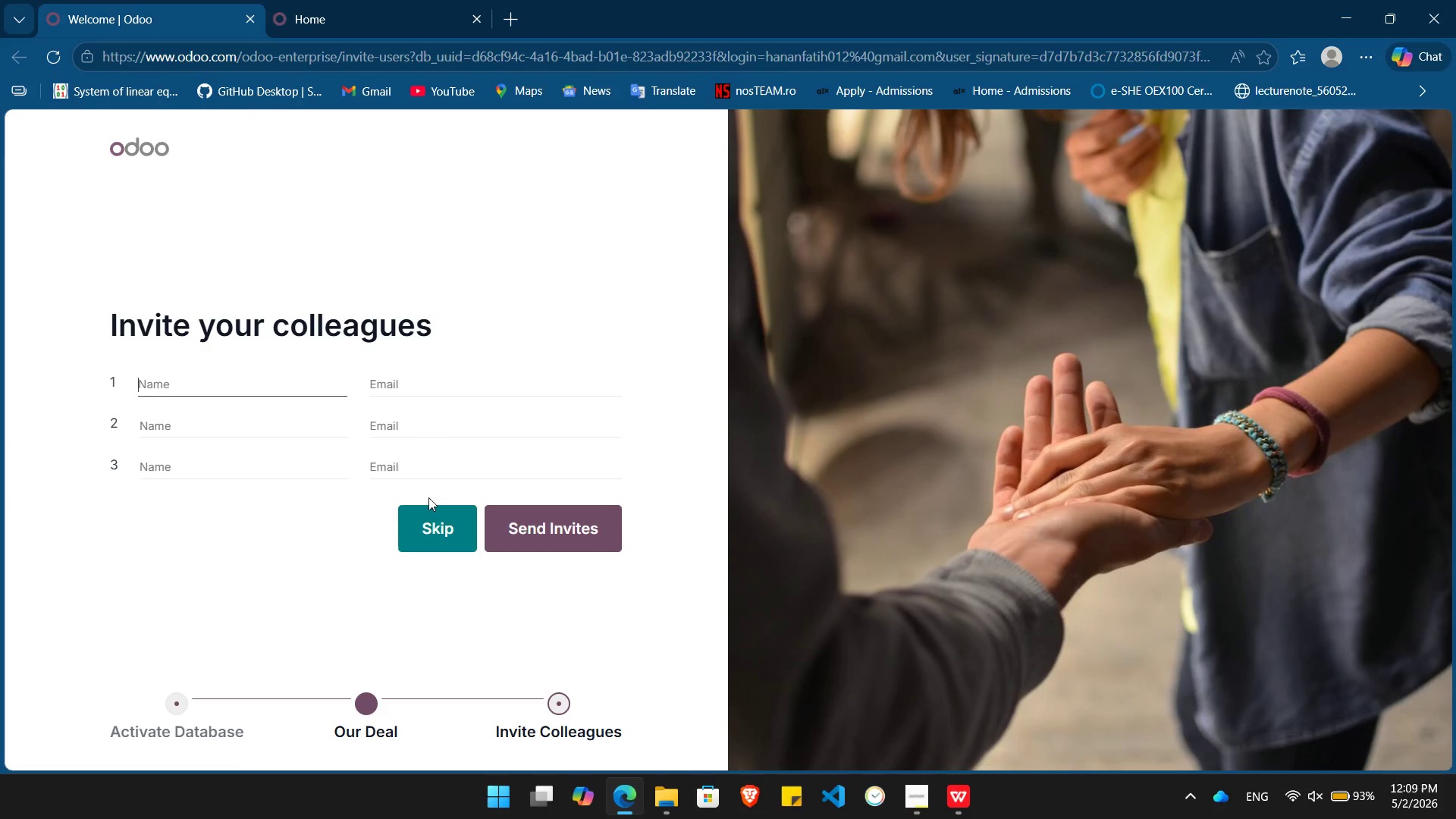 
left_click([430, 531])
 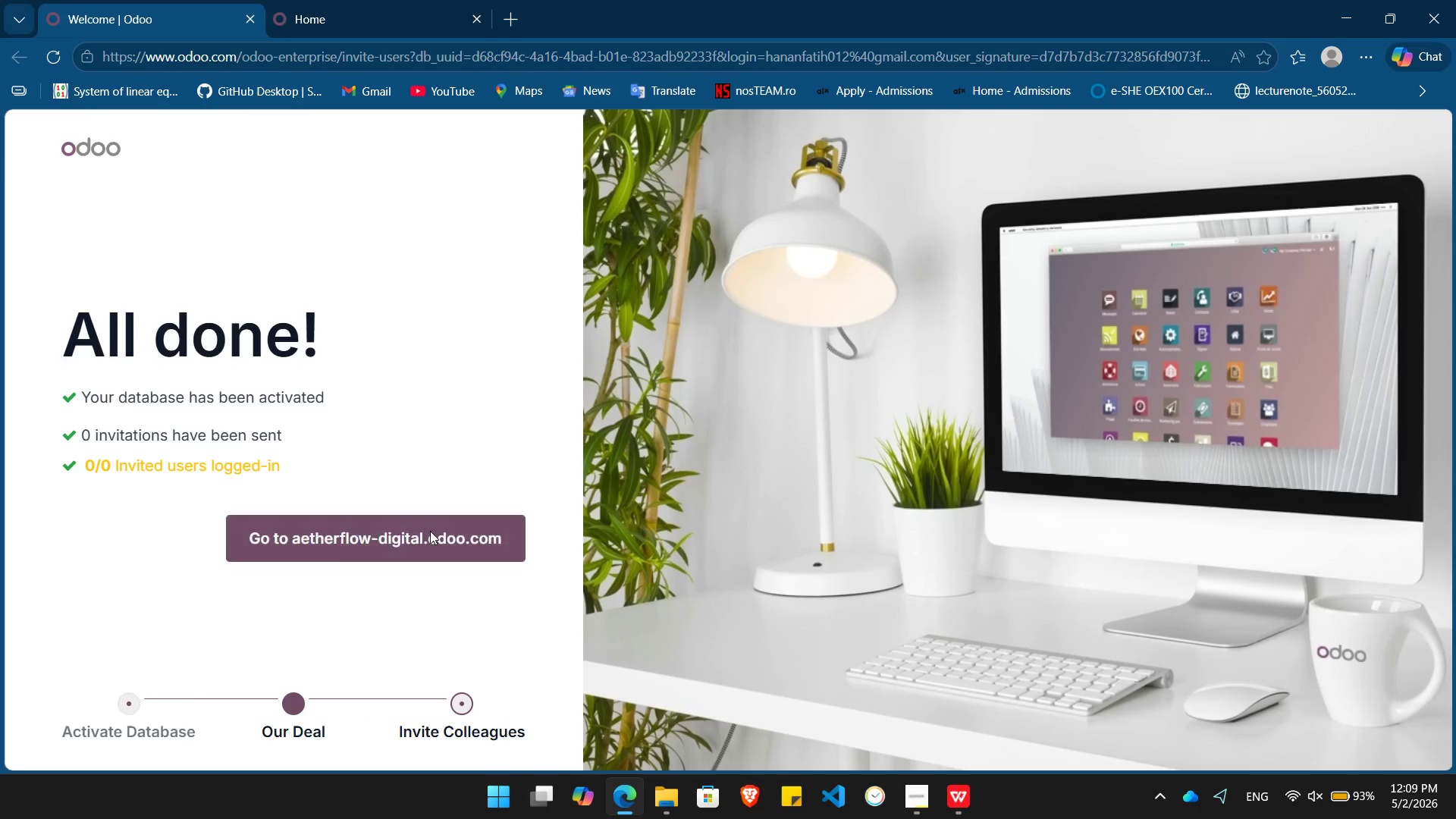 
left_click([428, 531])
 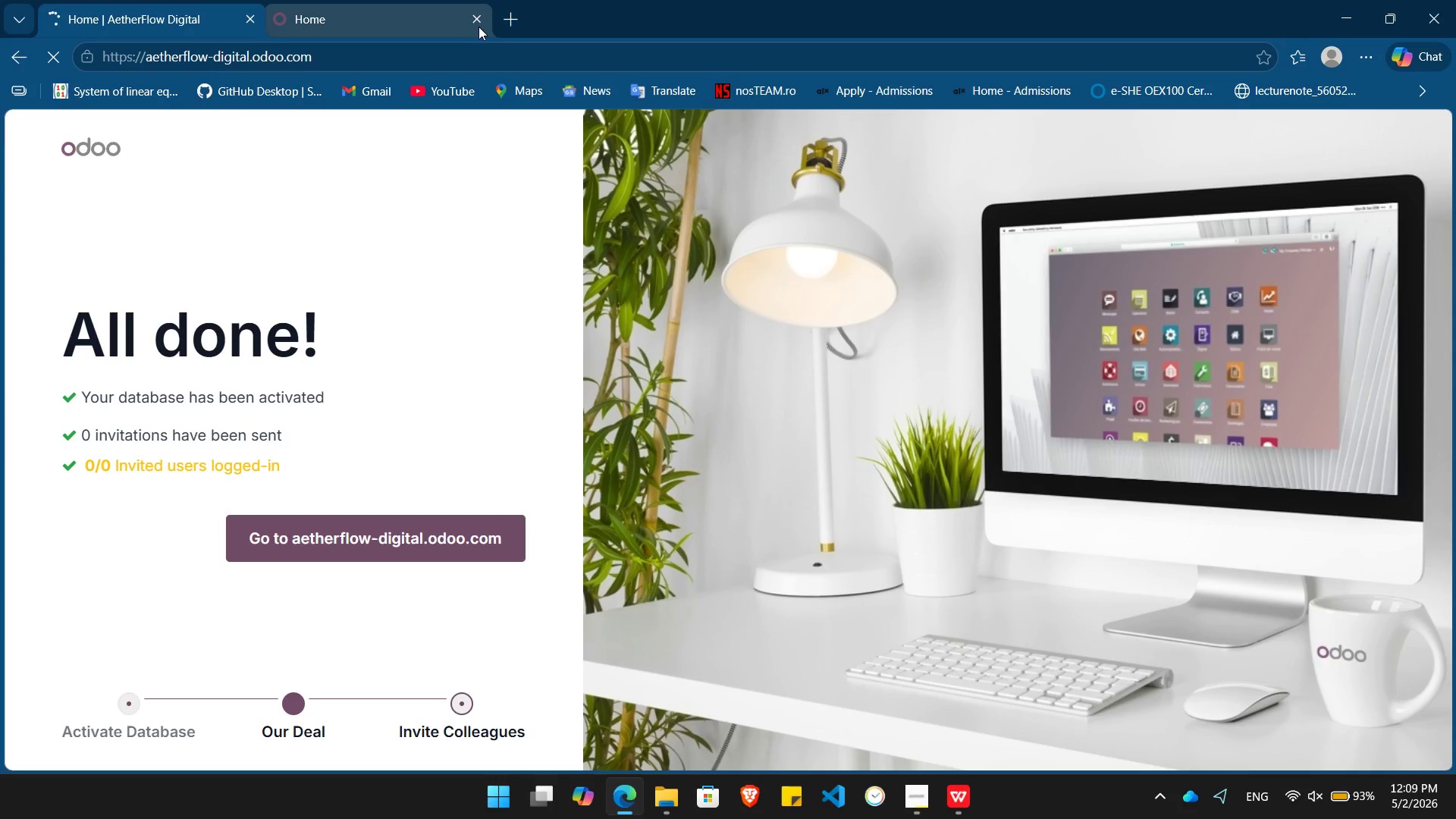 
left_click([479, 22])
 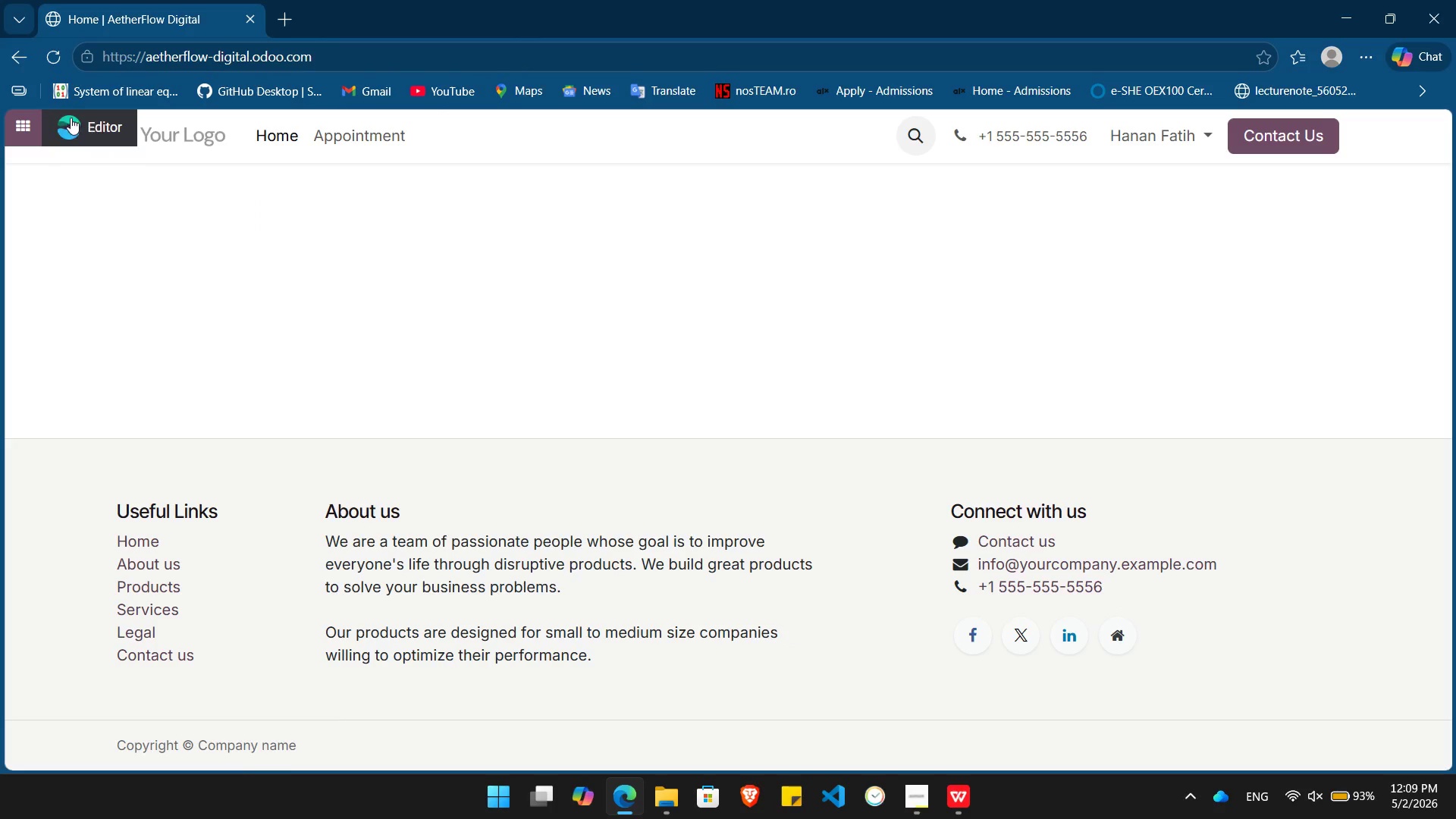 
left_click([31, 127])
 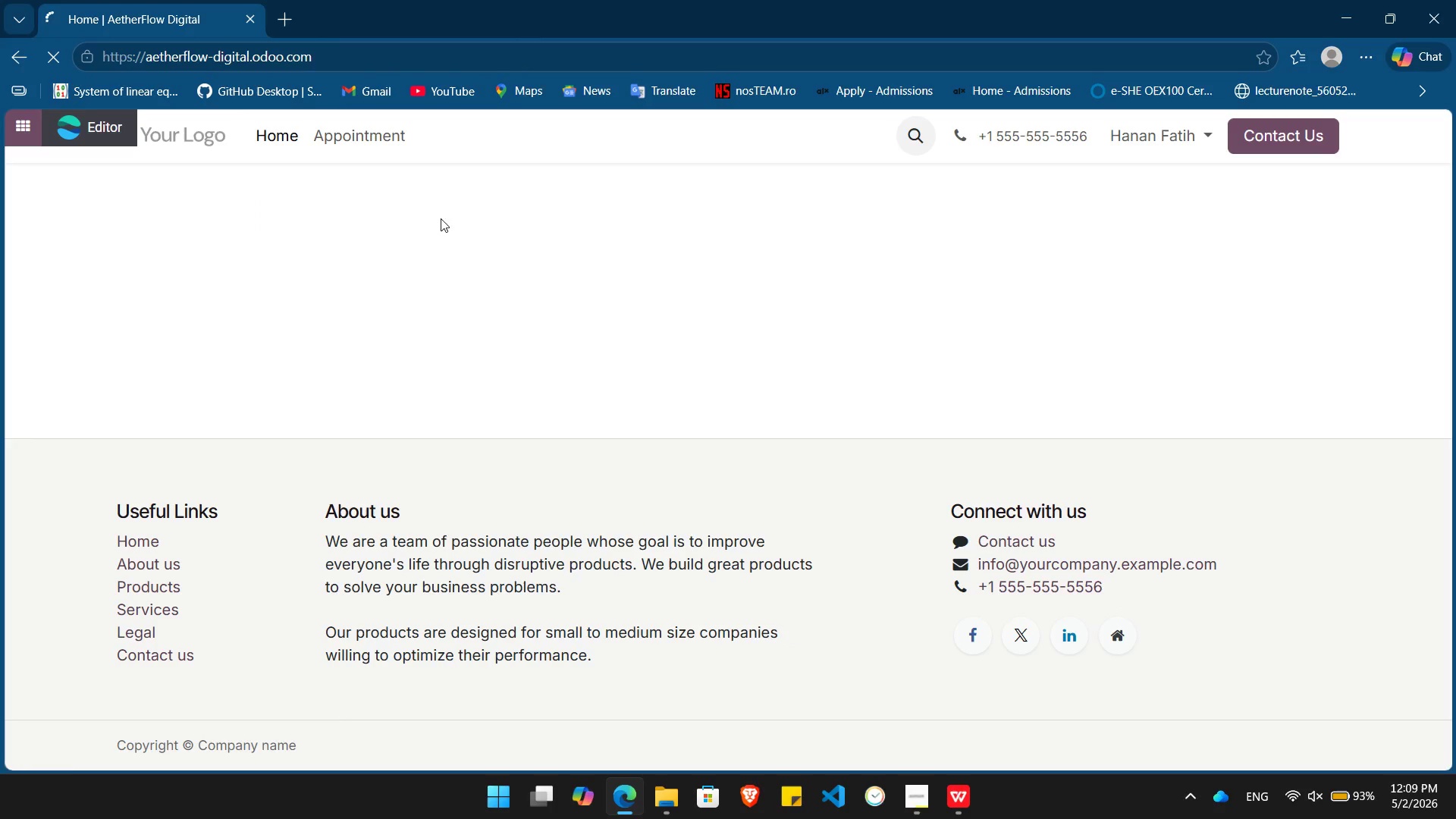 
scroll: coordinate [697, 278], scroll_direction: down, amount: 2.0
 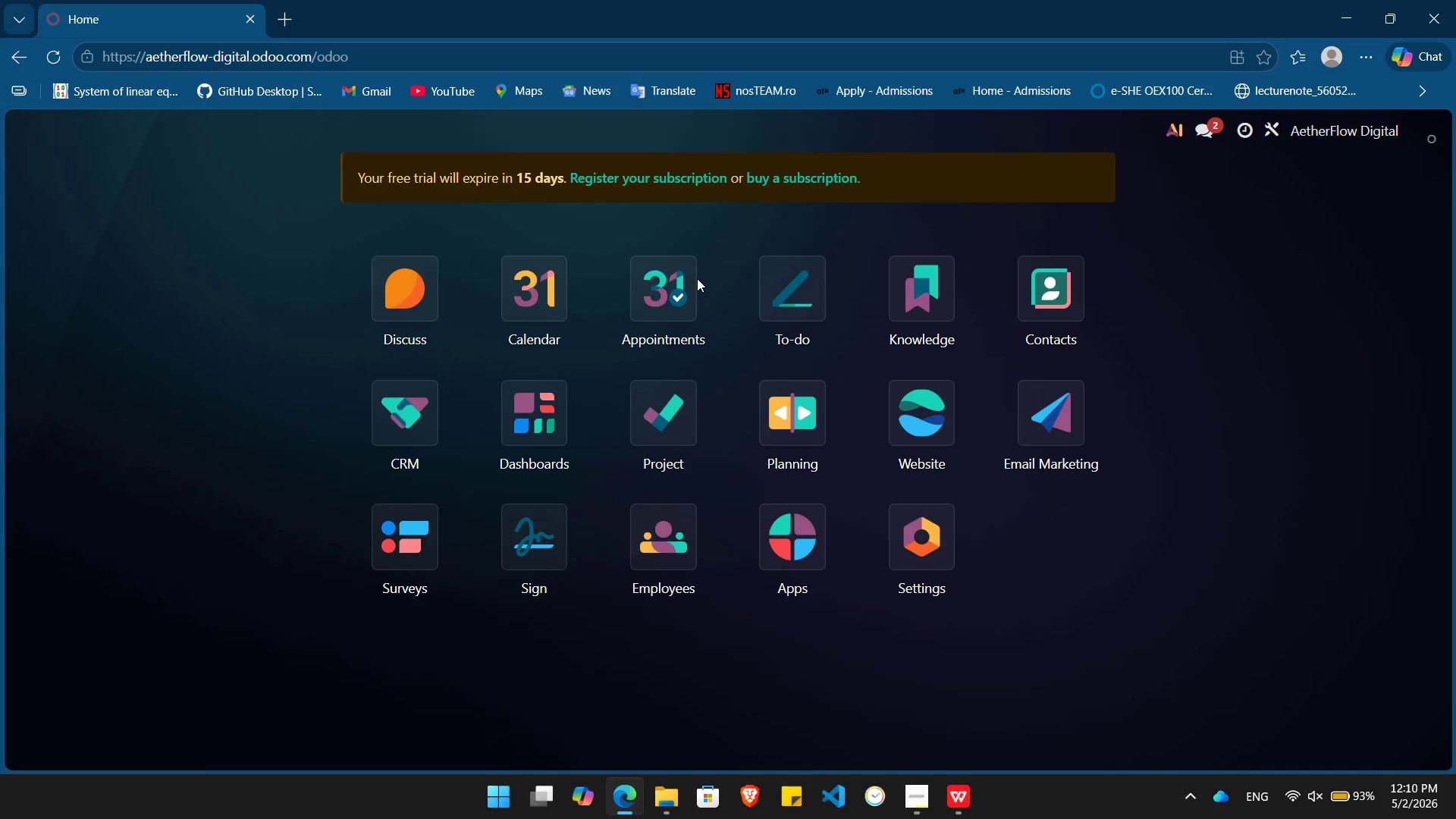 
wait(7.75)
 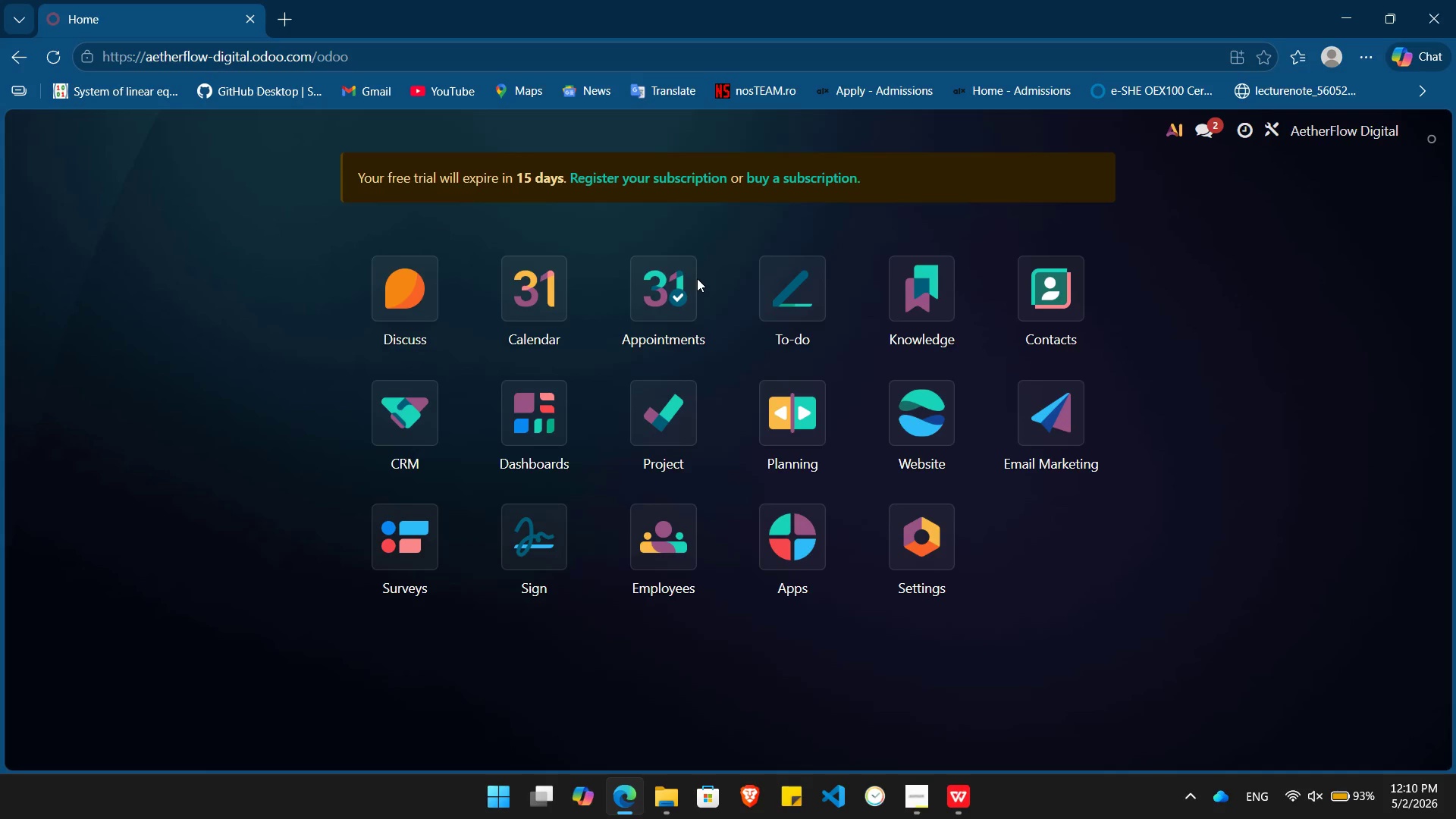 
left_click([811, 551])
 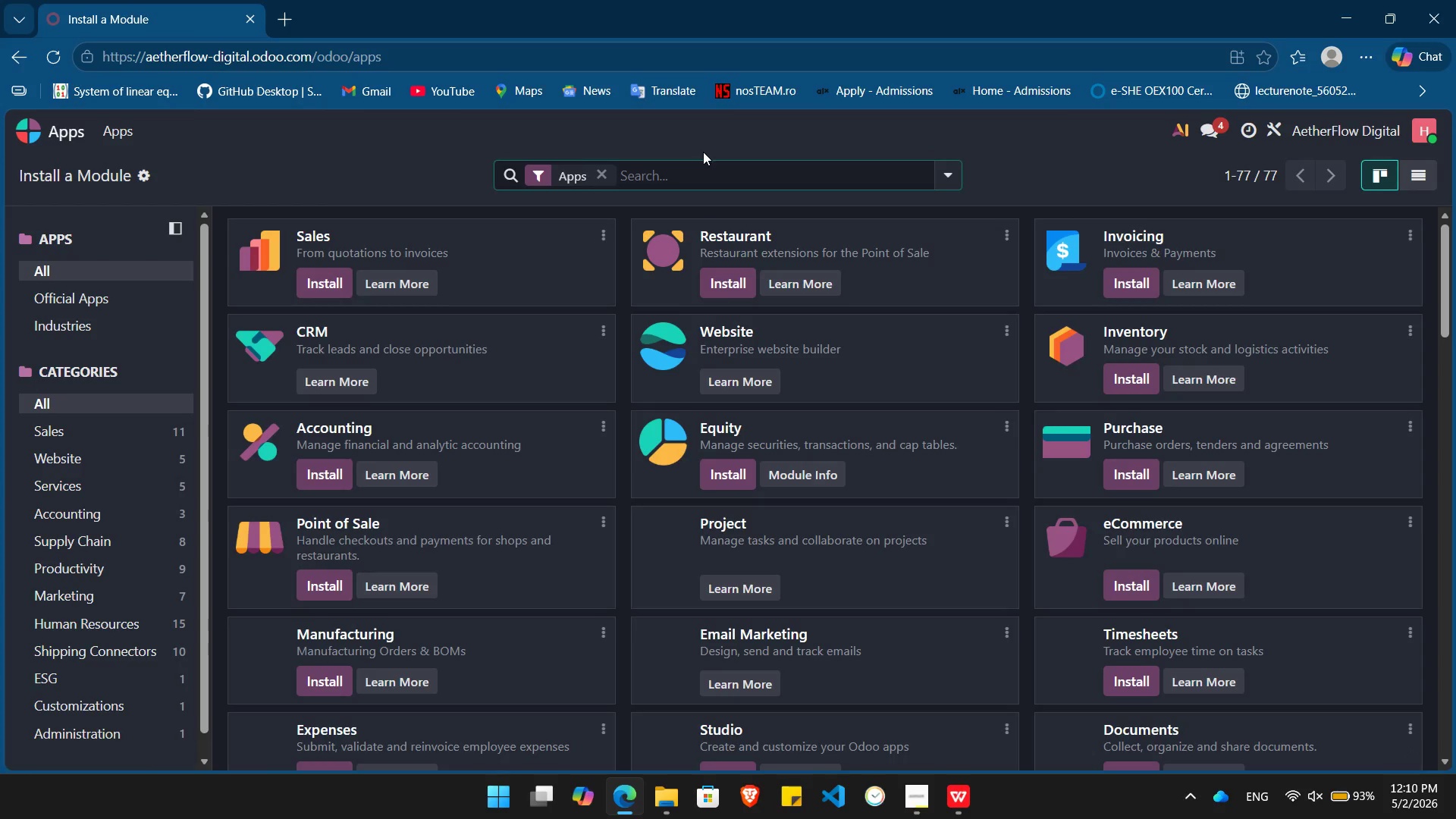 
type(marketing)
 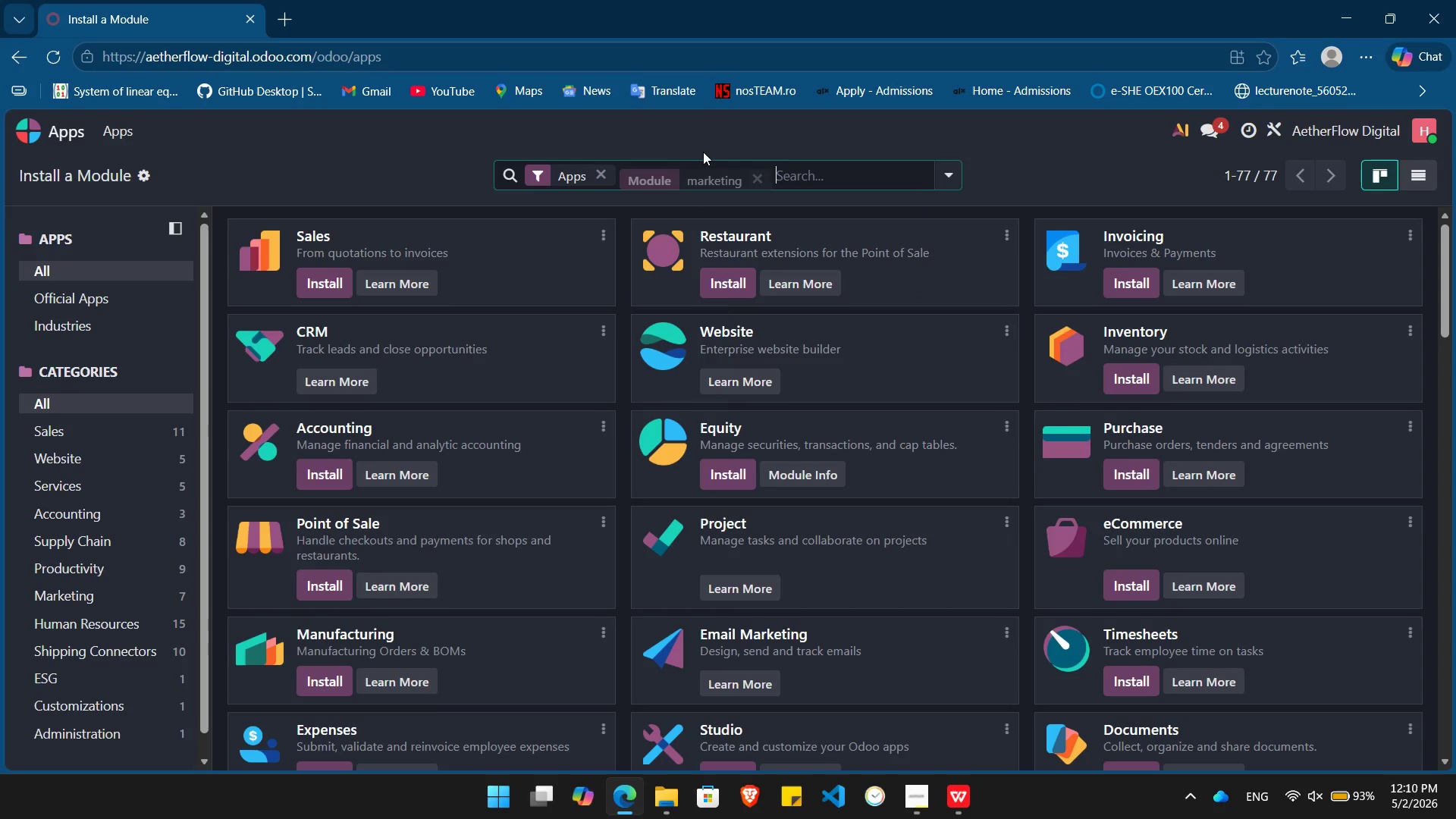 
key(Enter)
 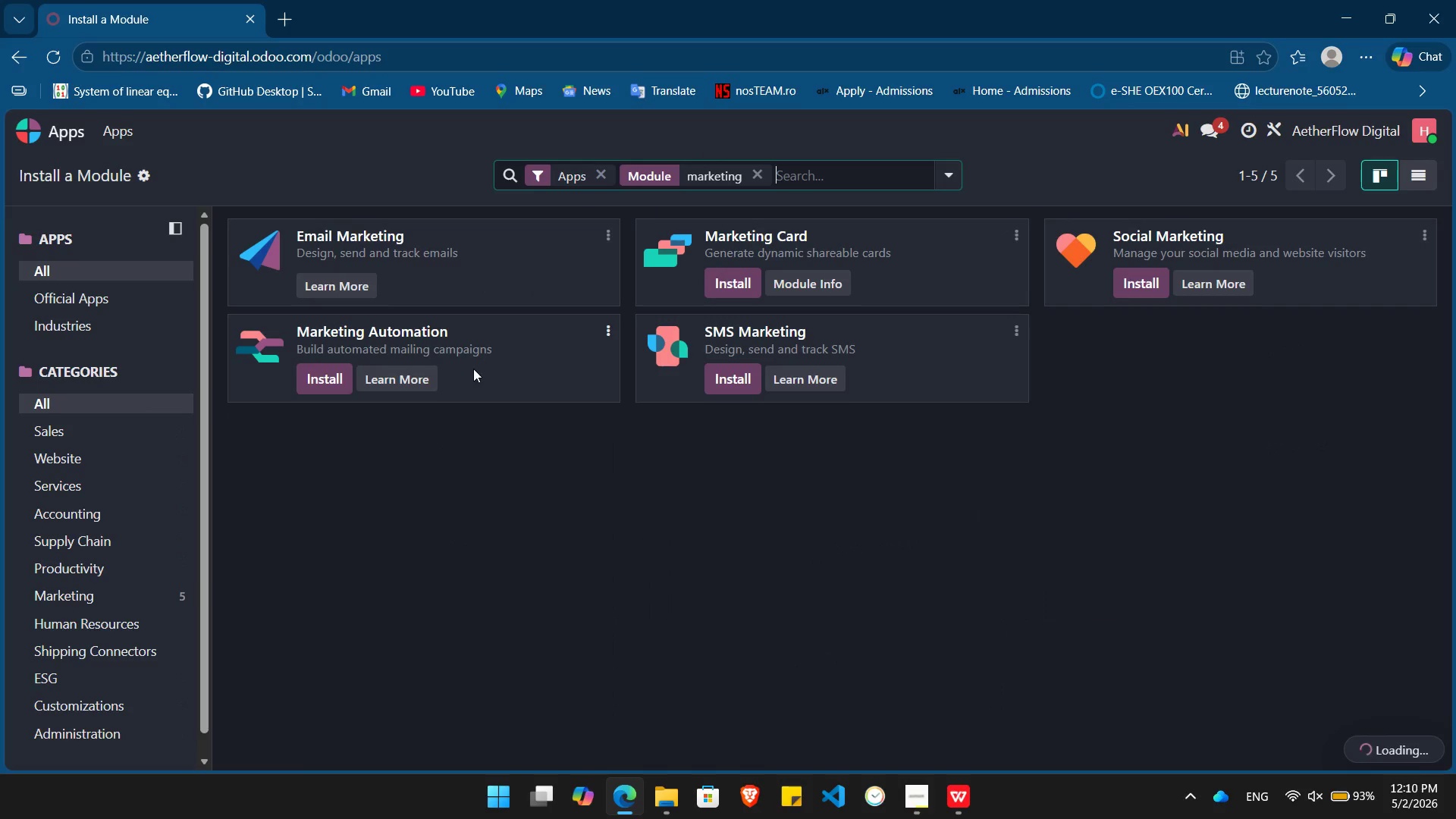 
left_click([331, 376])
 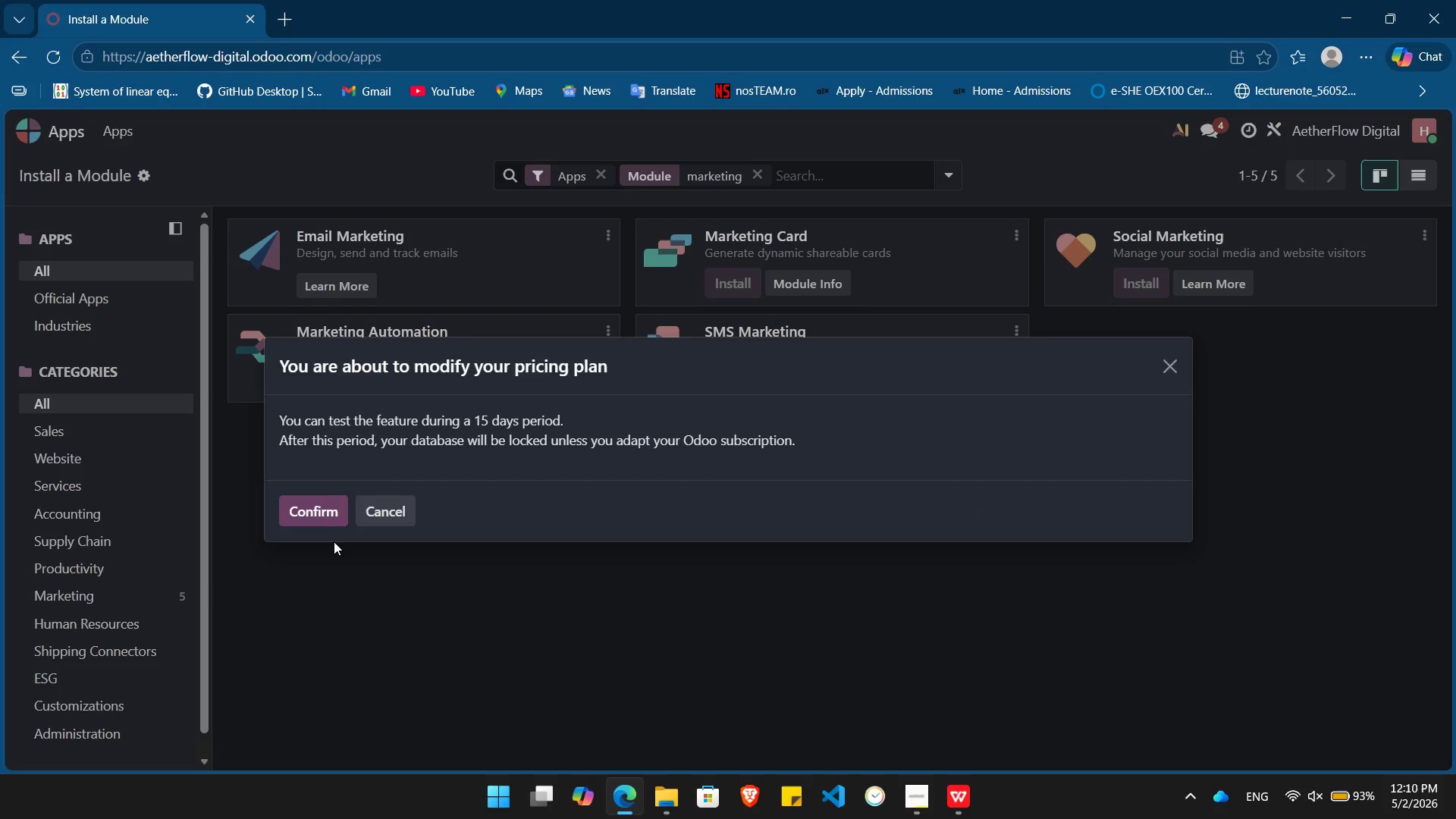 
left_click([326, 509])
 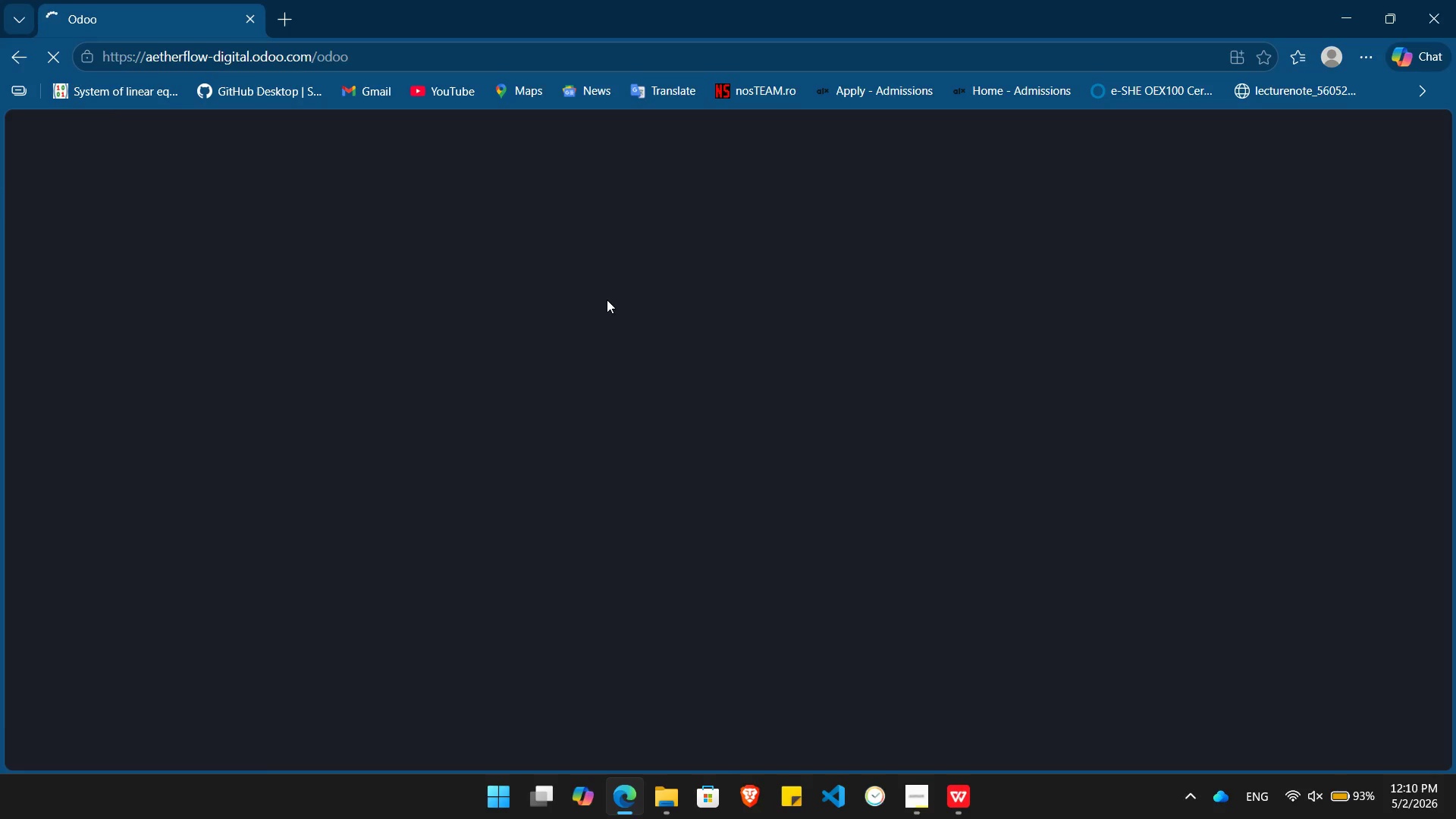 
wait(36.75)
 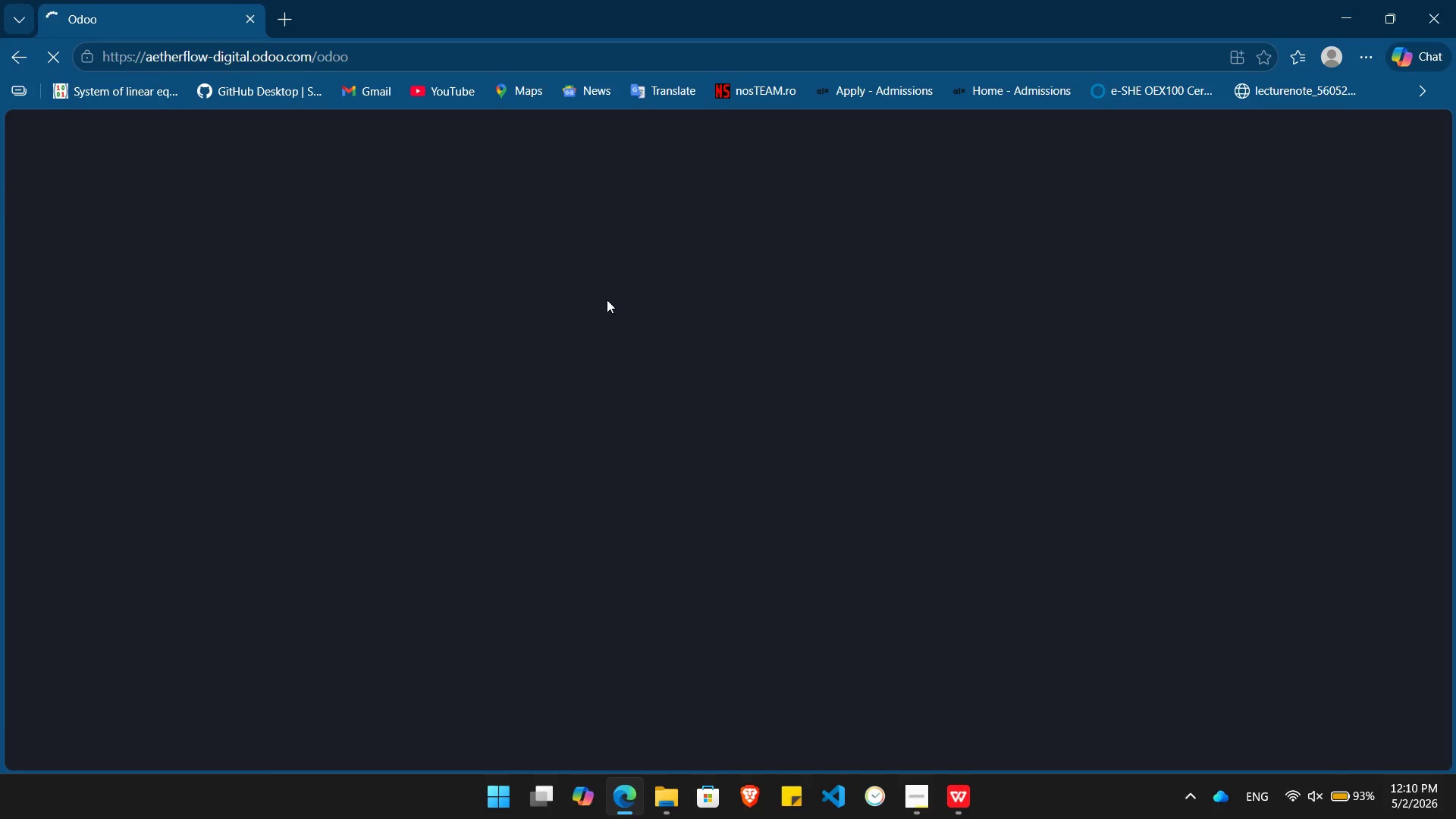 
left_click([951, 790])
 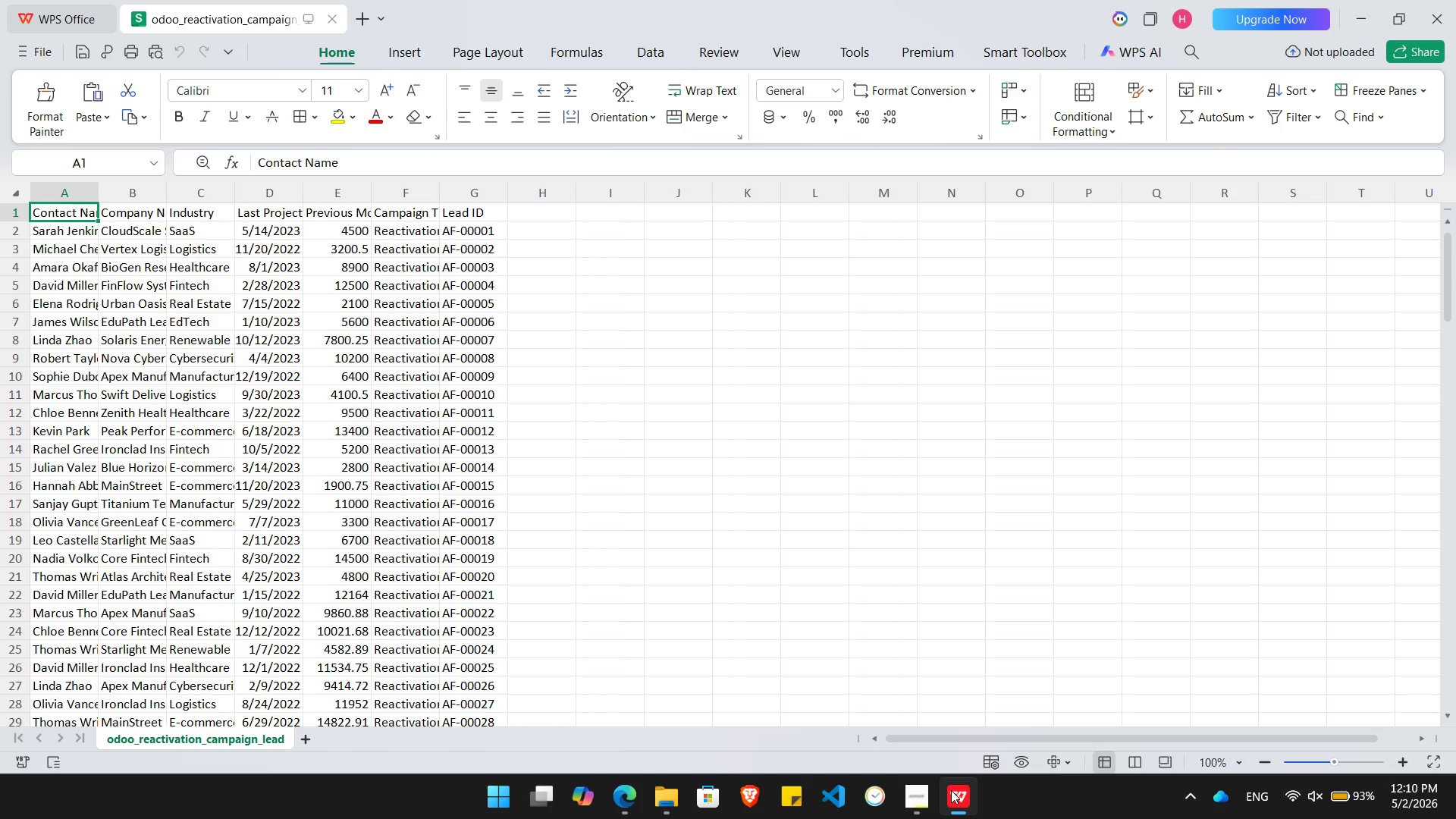 
left_click([951, 790])
 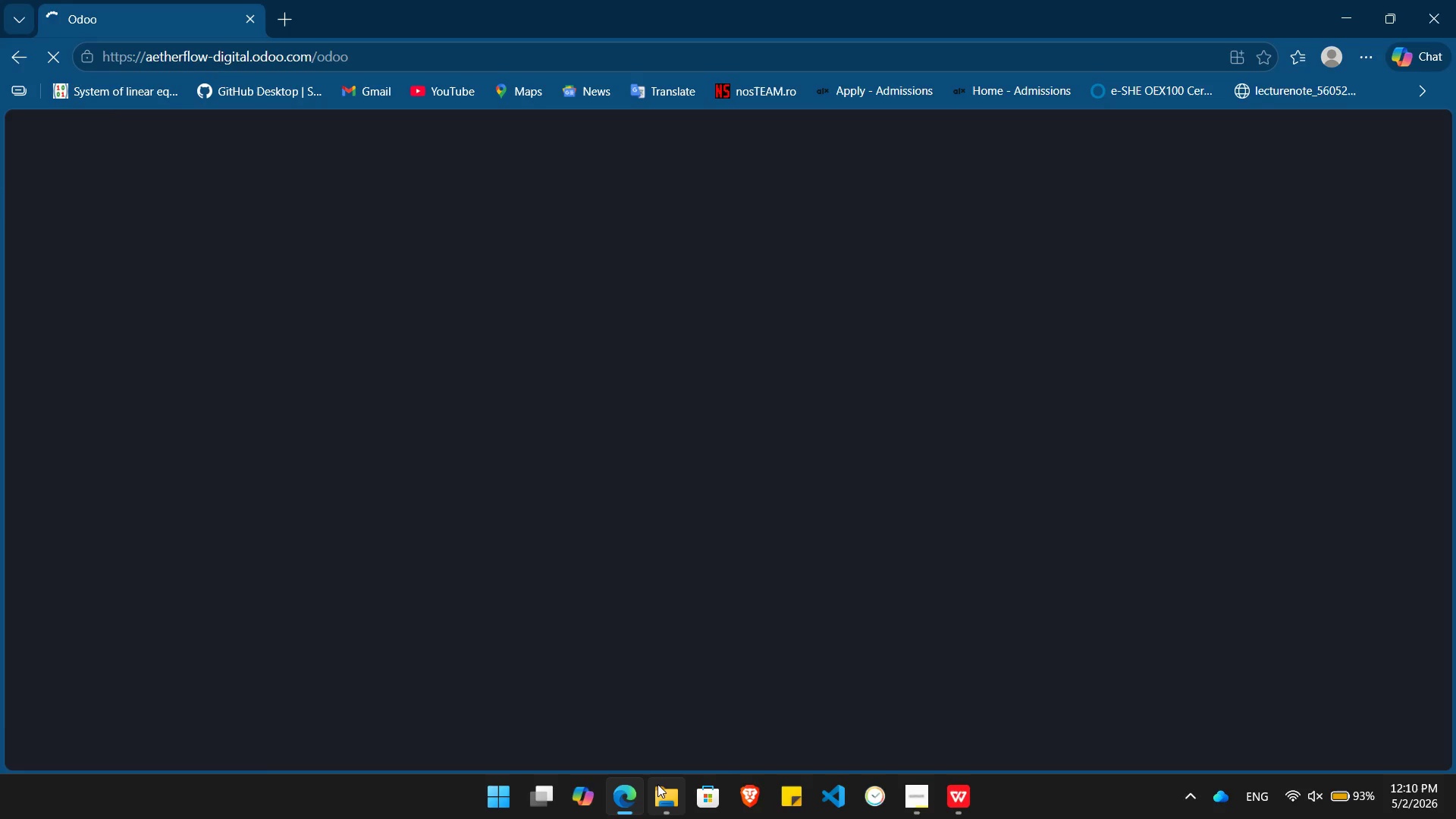 
left_click([667, 803])
 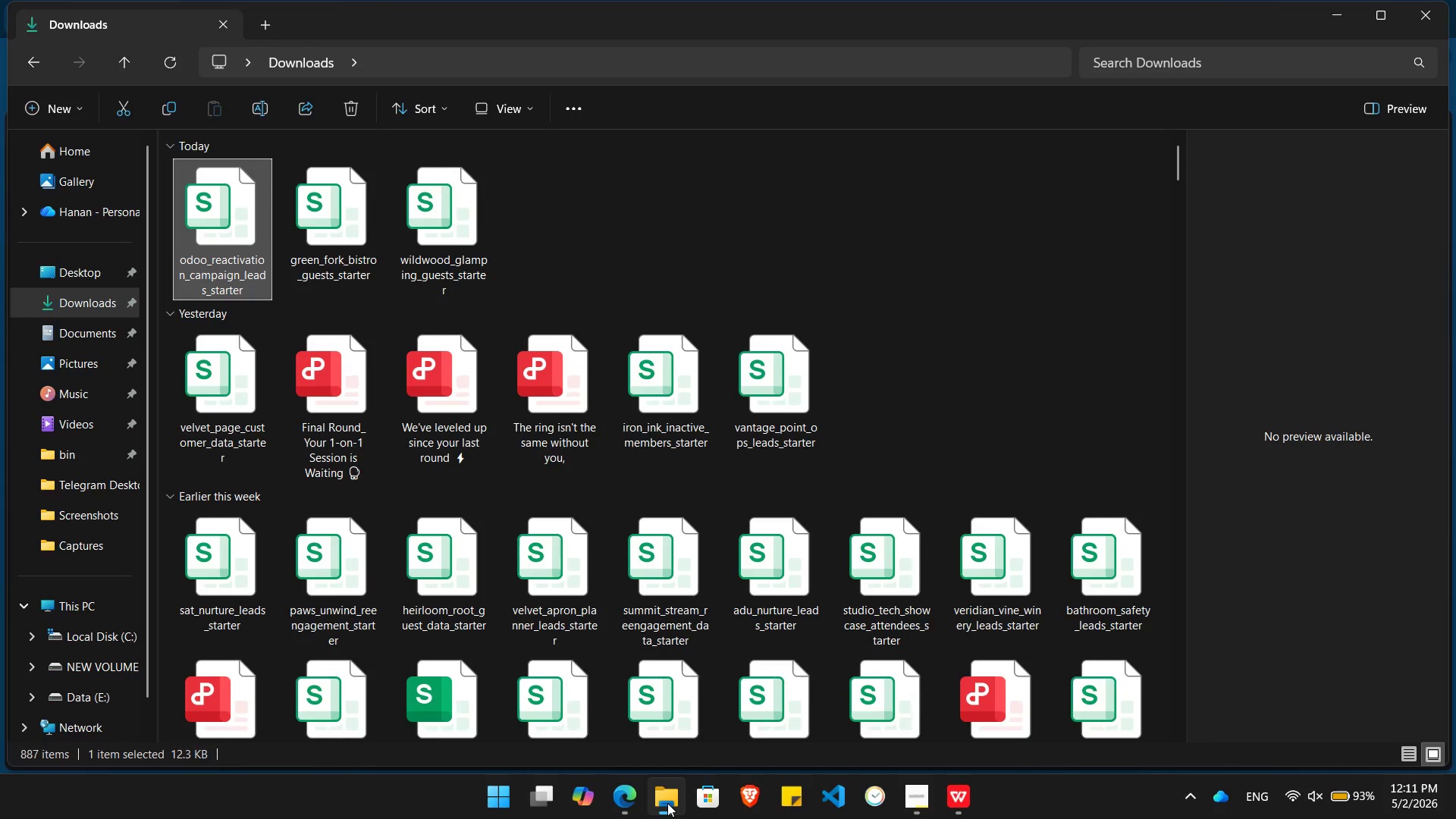 
left_click([667, 803])
 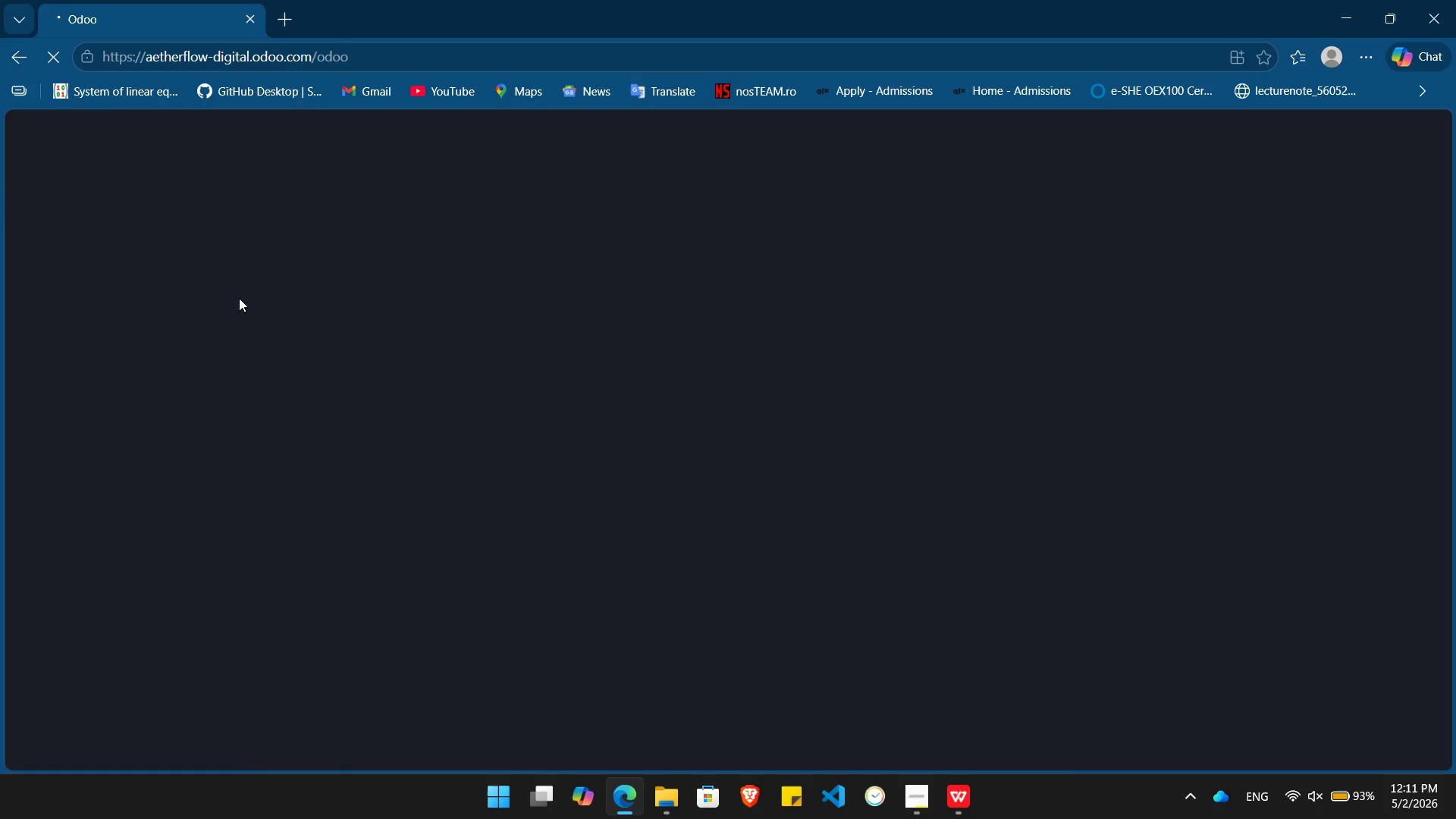 
left_click([222, 243])
 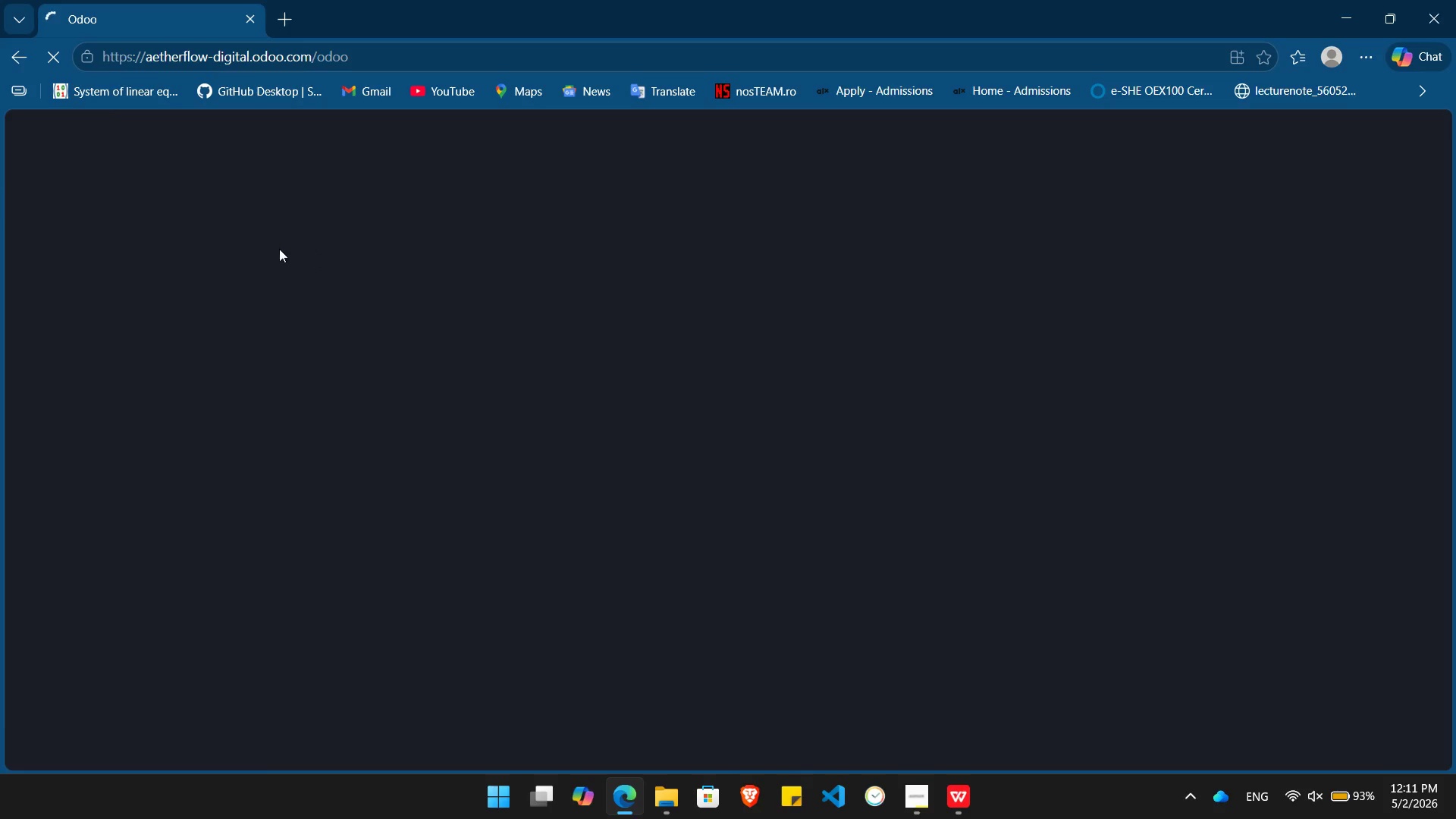 
left_click([233, 243])
 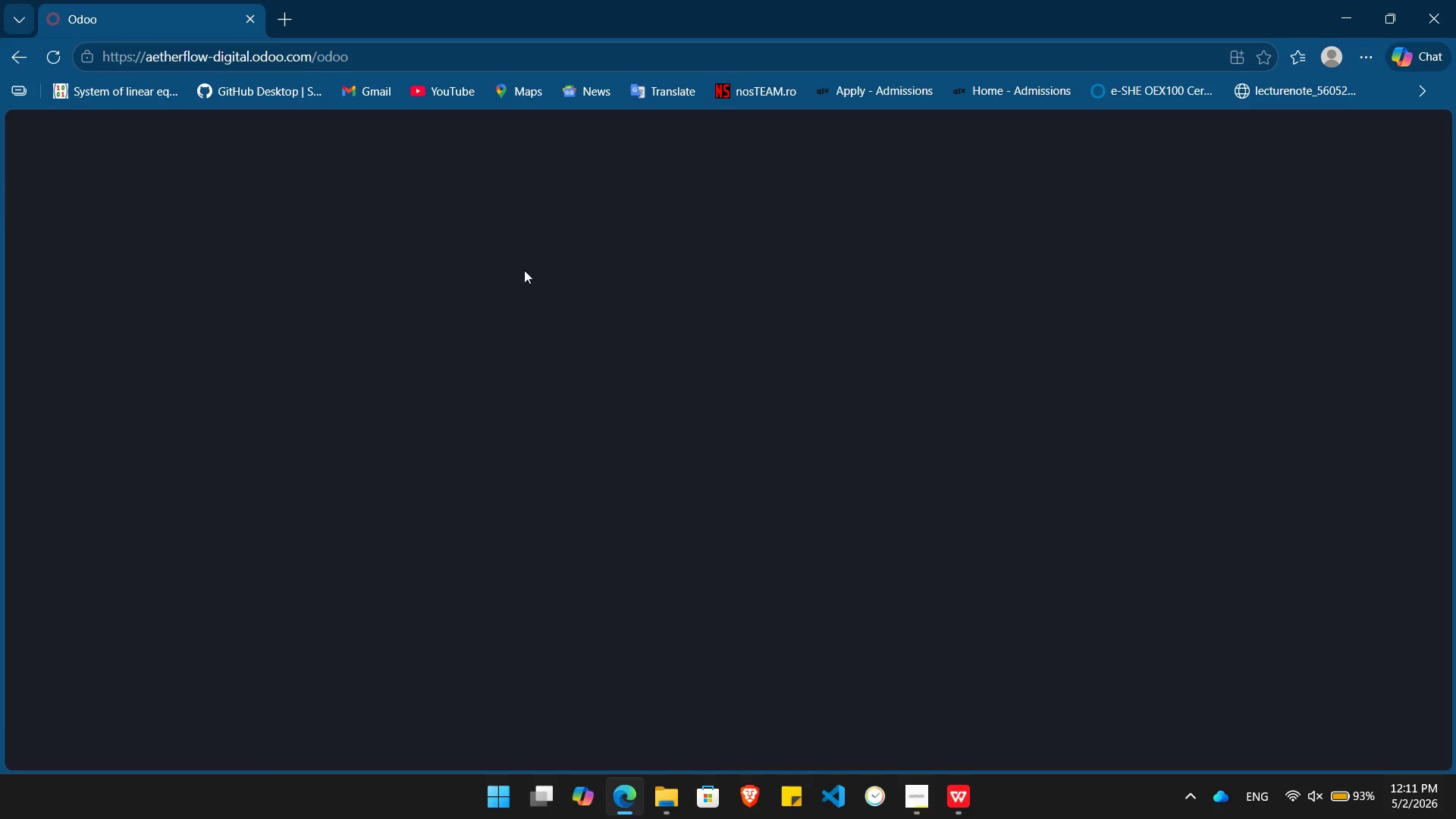 
left_click_drag(start_coordinate=[399, 260], to_coordinate=[477, 365])
 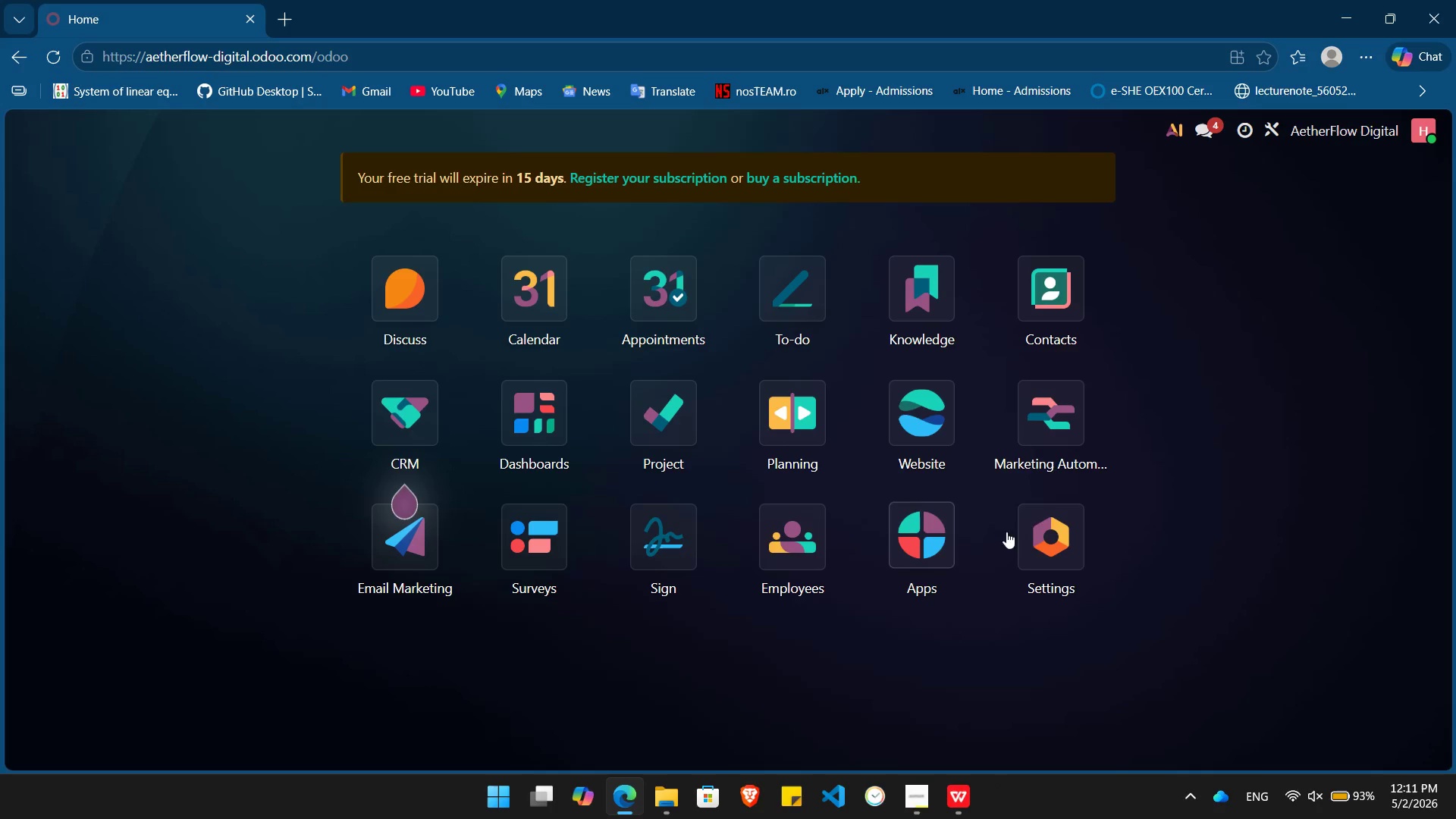 
left_click([1045, 528])
 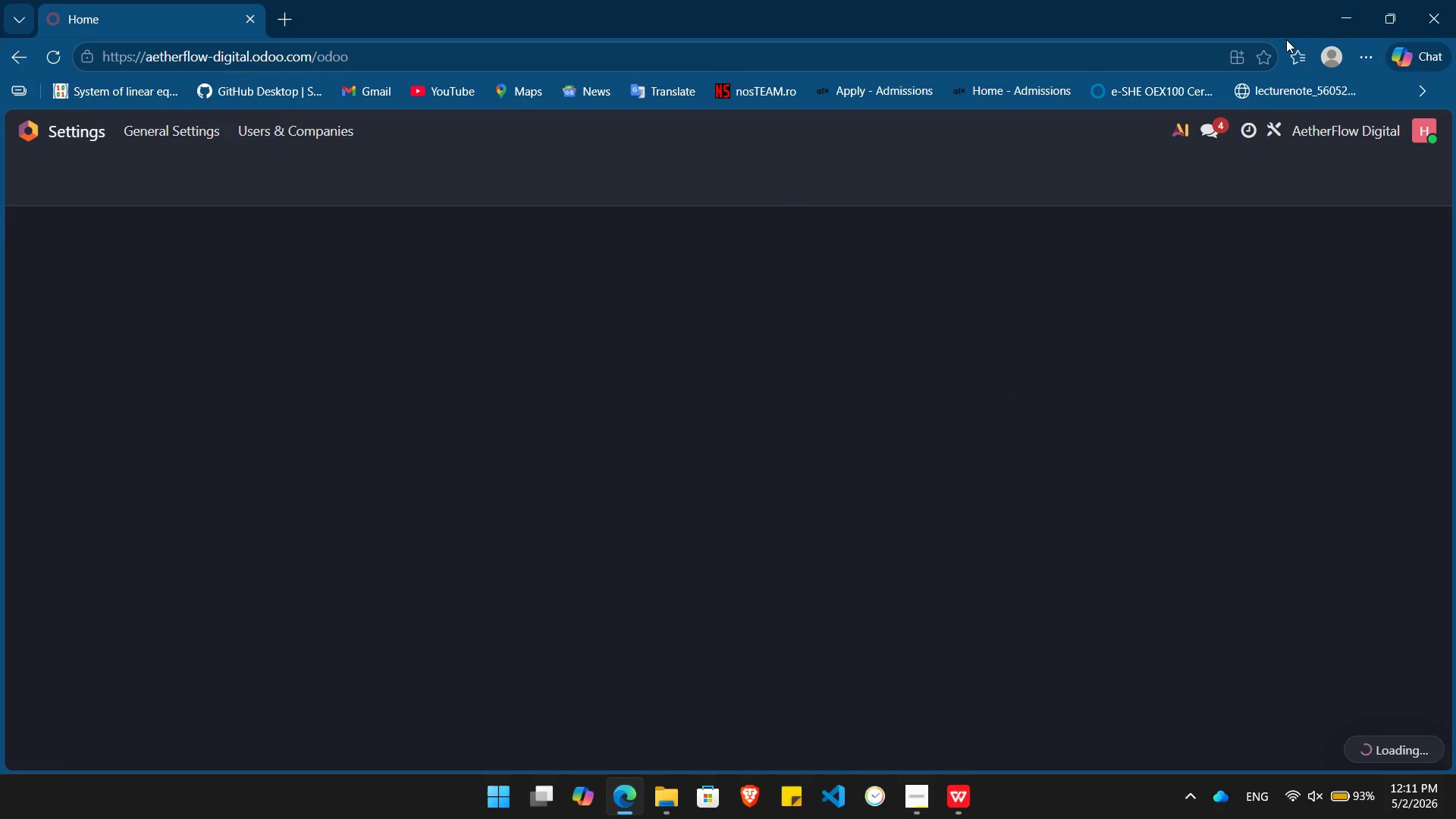 
left_click([1278, 129])
 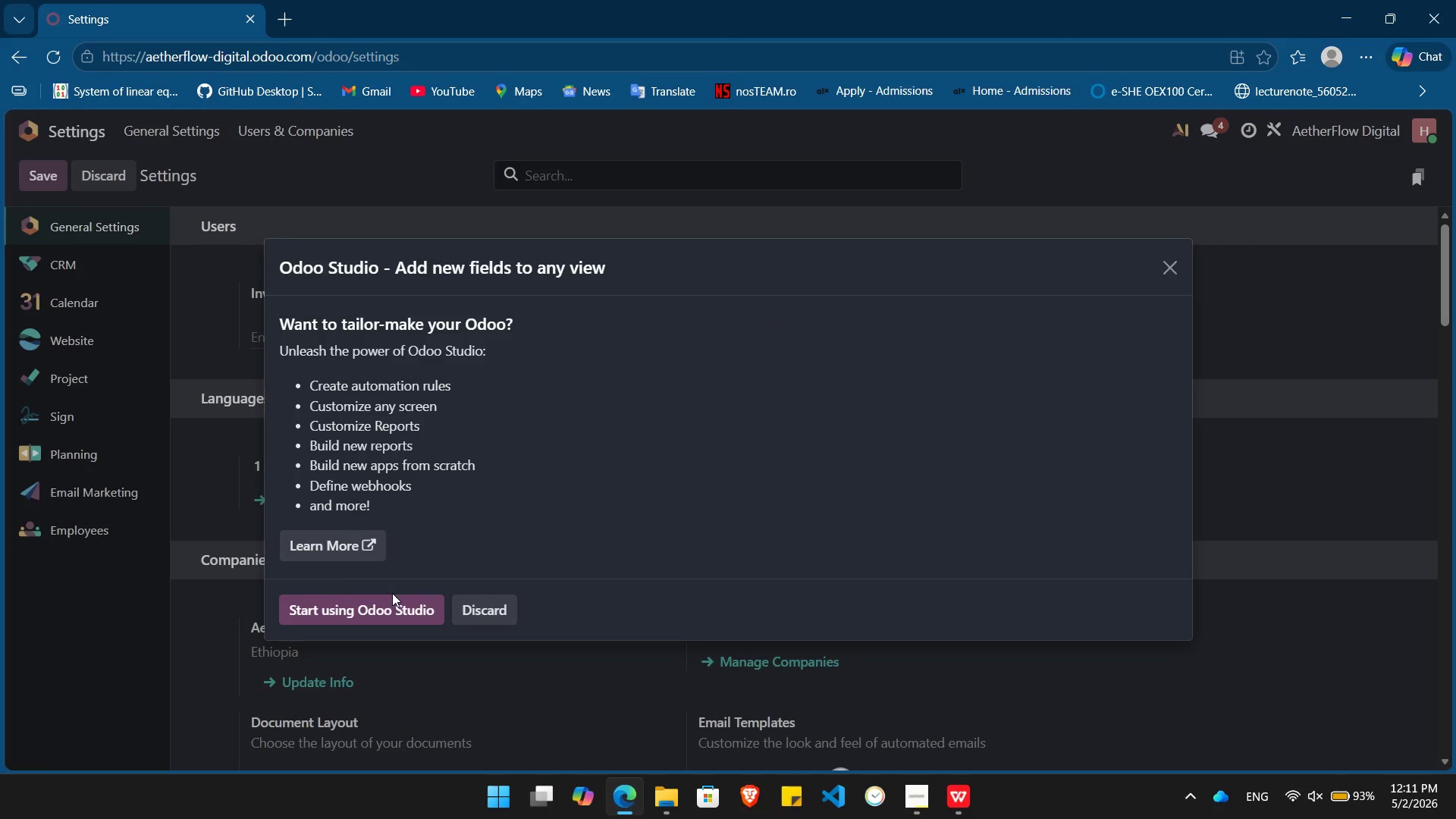 
left_click([377, 617])
 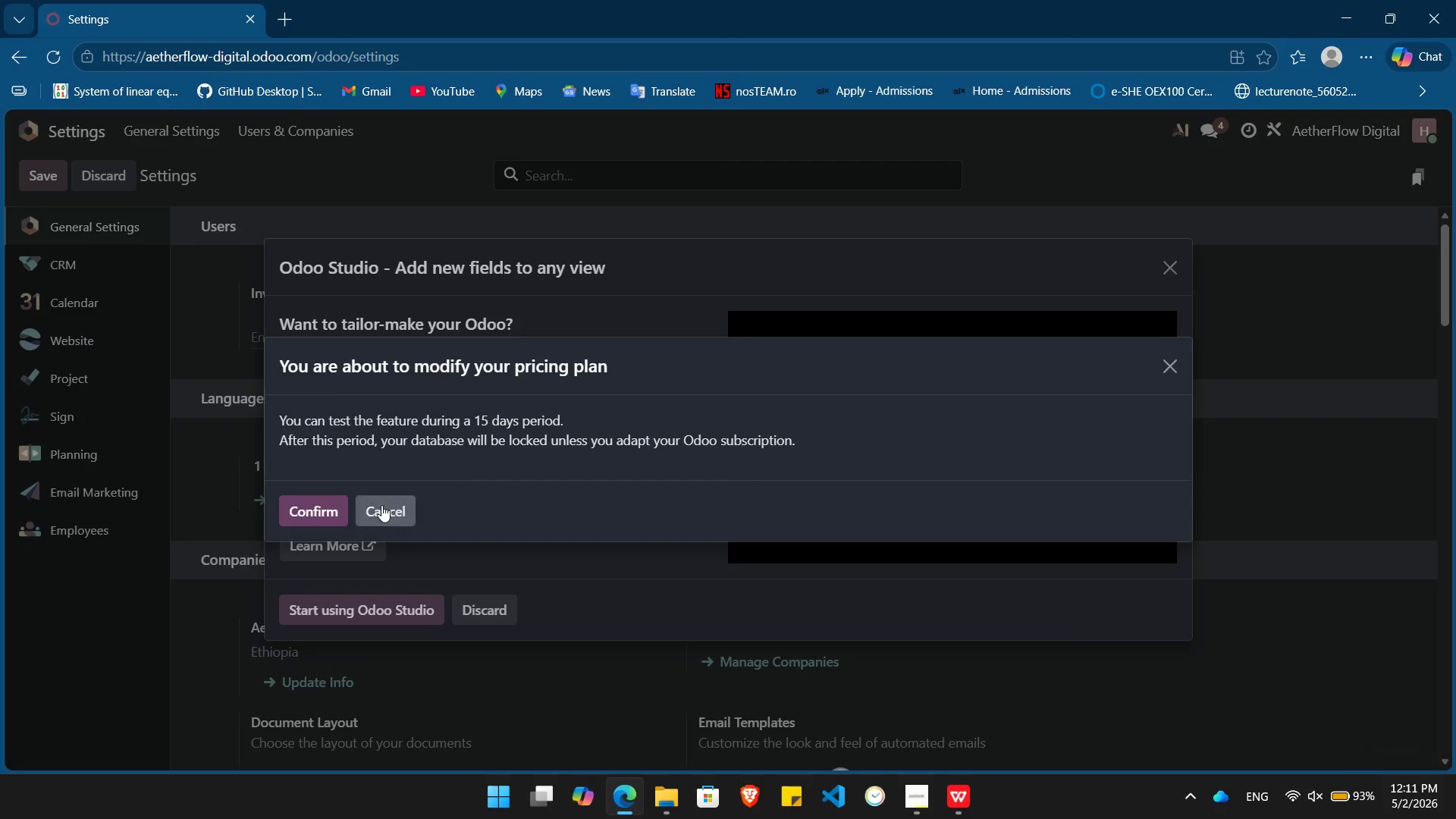 
left_click([279, 504])
 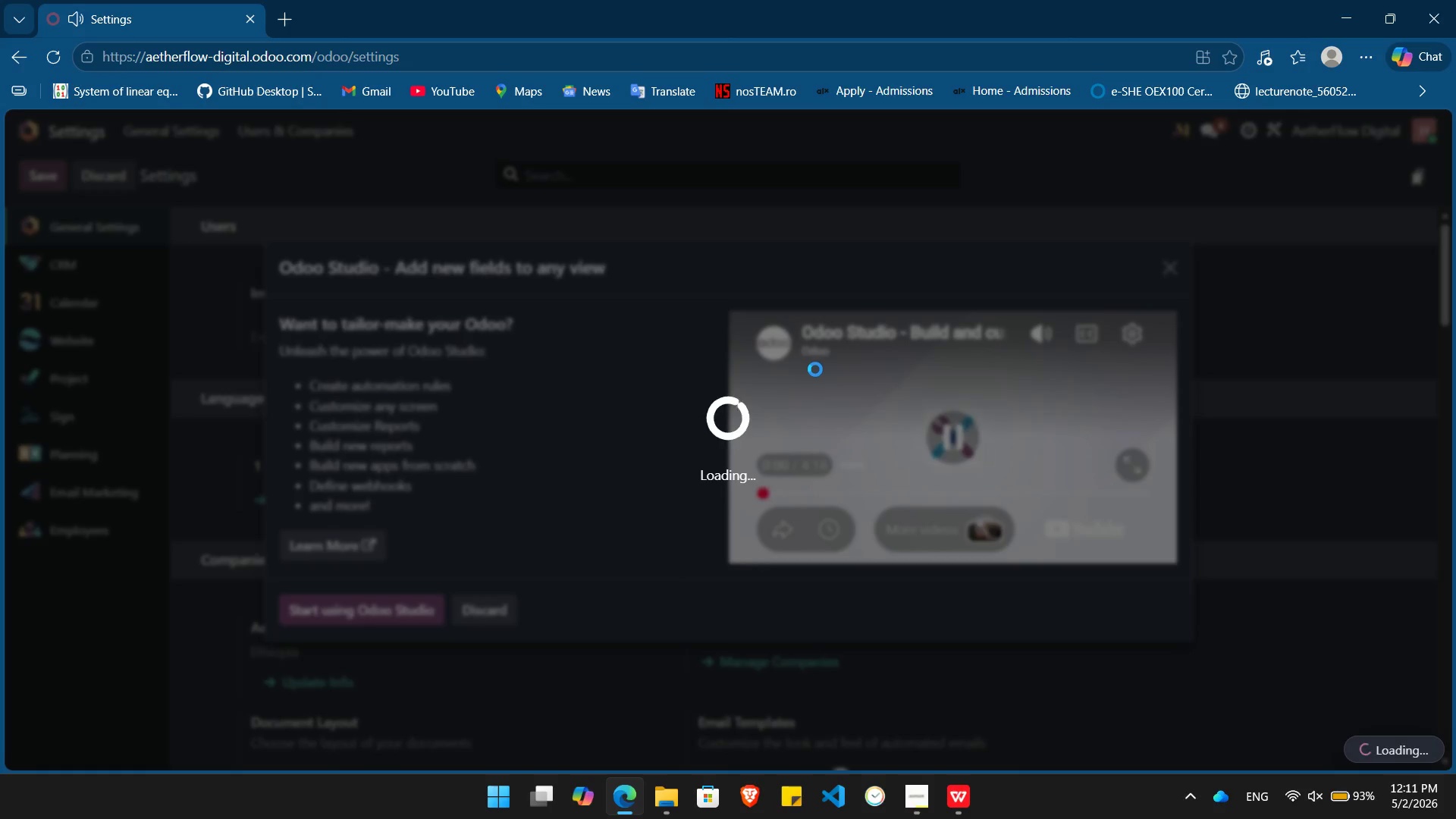 
wait(9.08)
 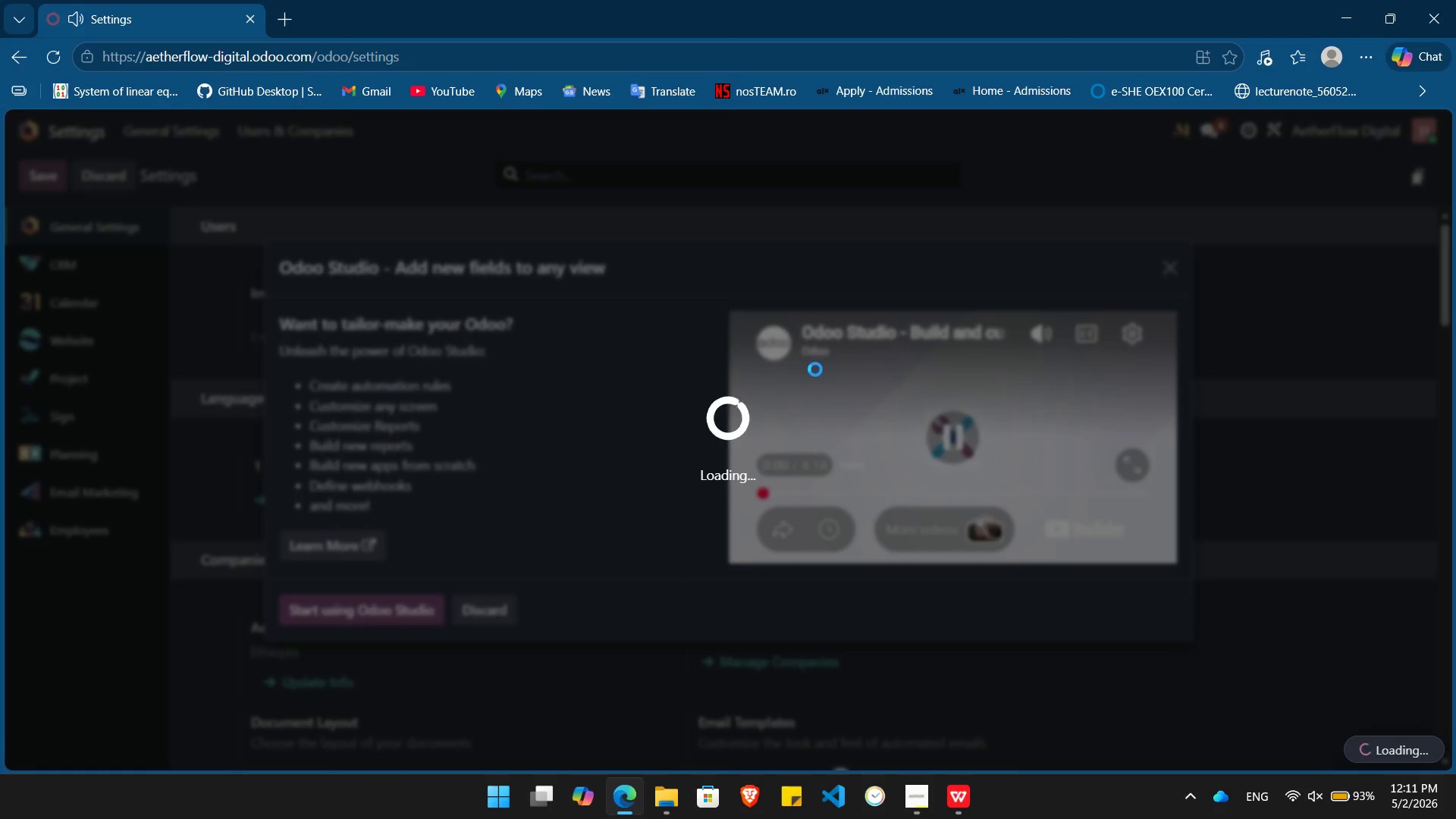 
key(Mute)
 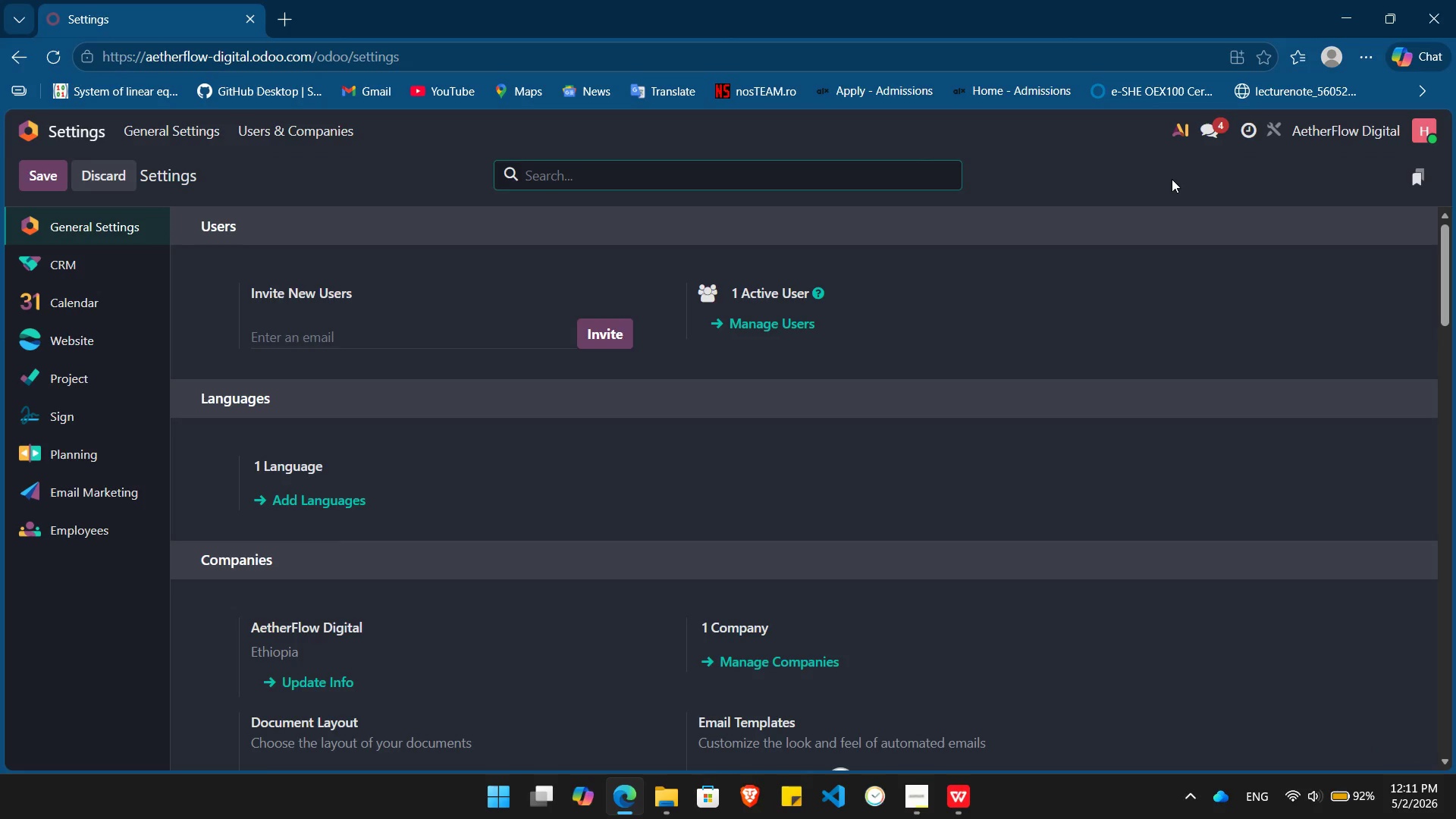 
wait(21.17)
 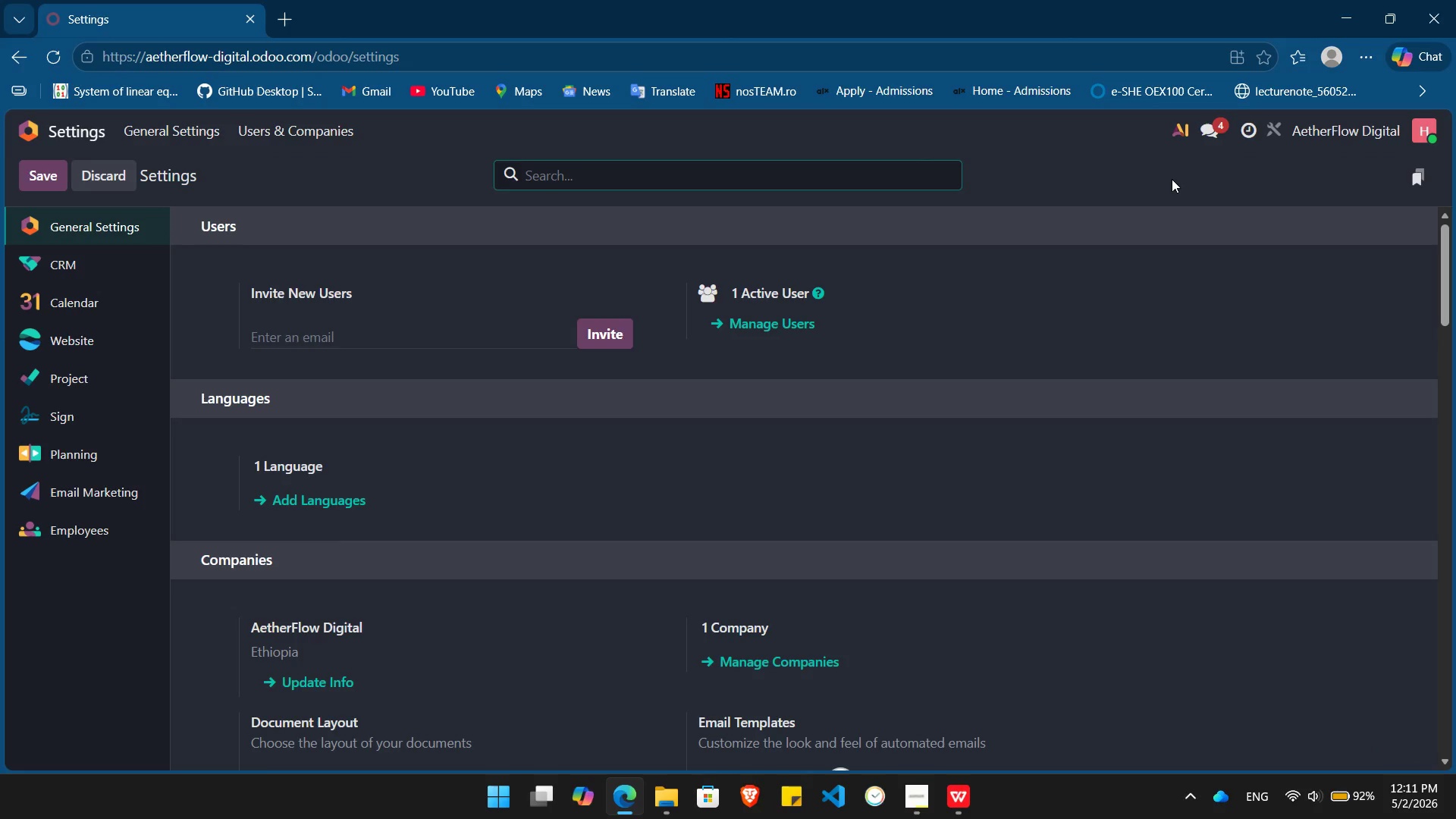 
scroll: coordinate [840, 448], scroll_direction: down, amount: 32.0
 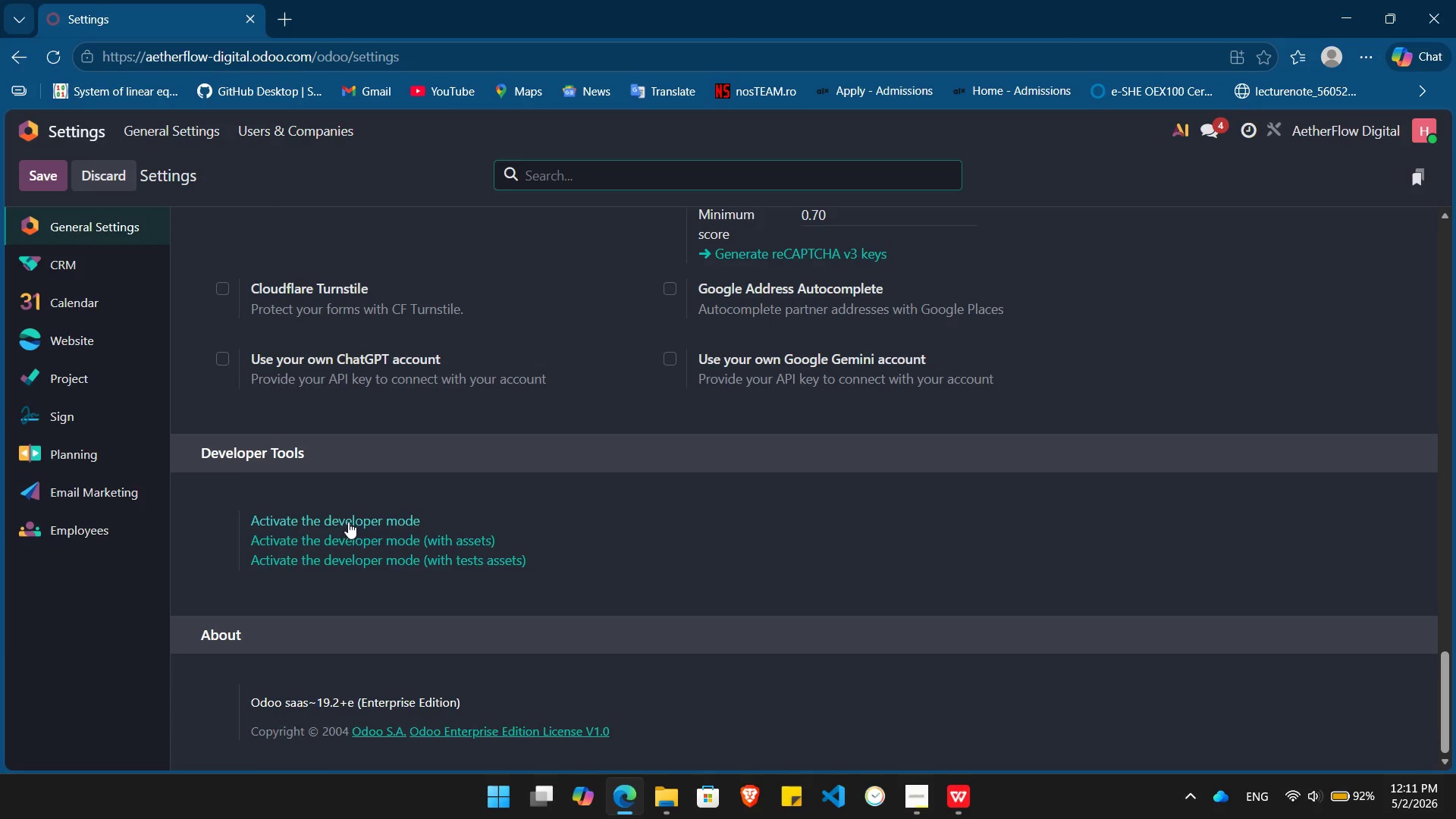 
left_click([348, 522])
 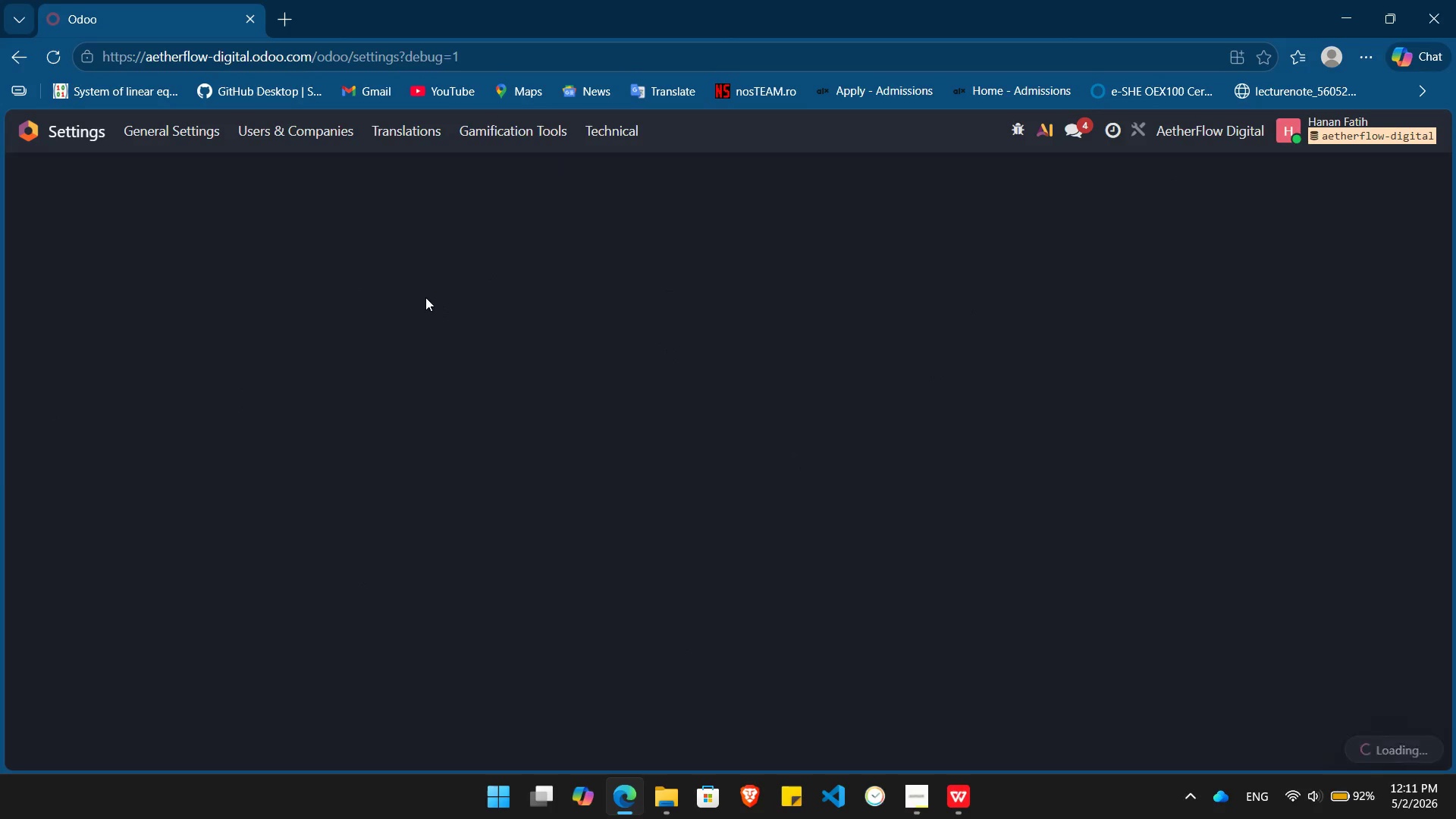 
wait(6.28)
 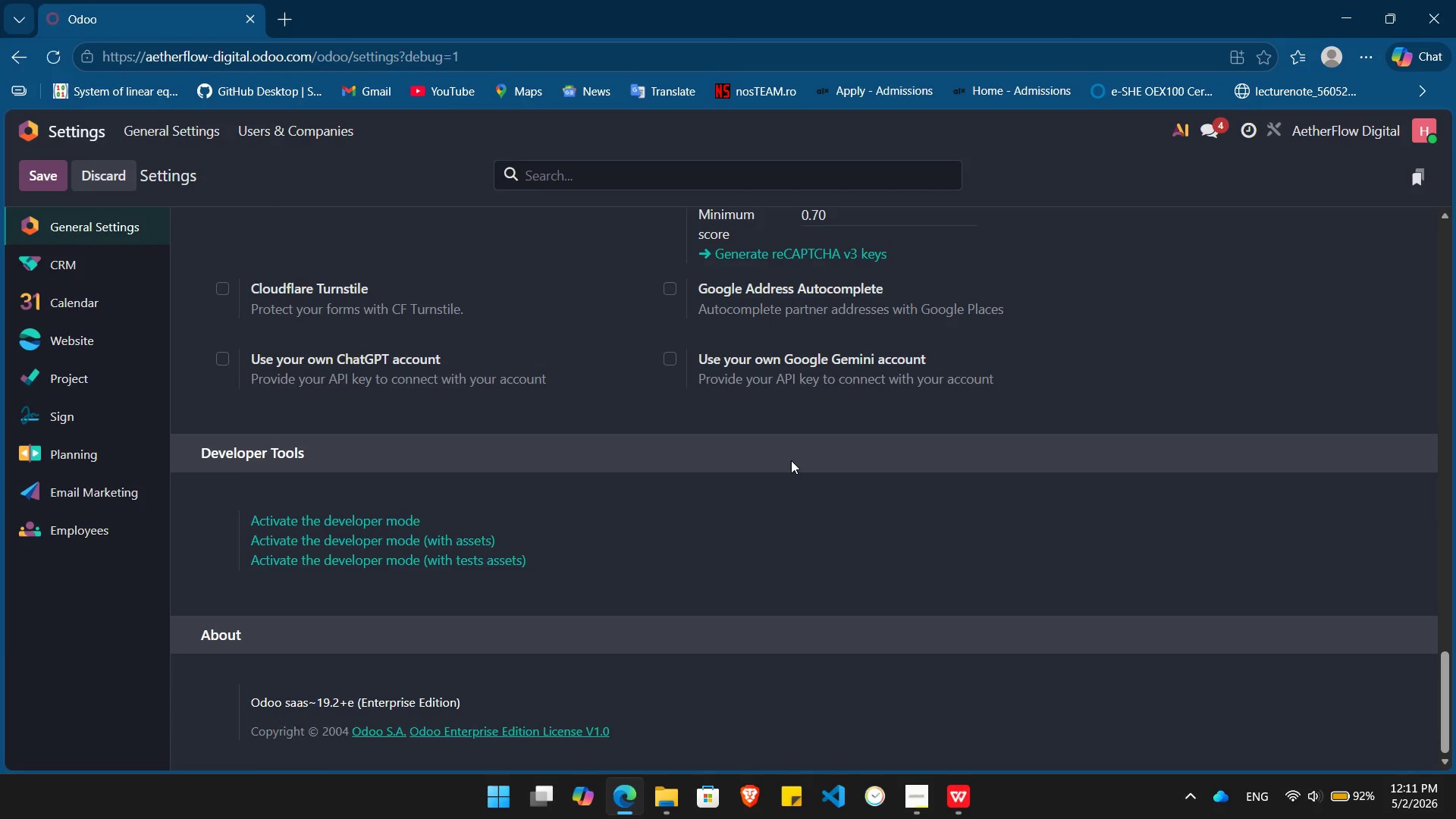 
left_click([29, 133])
 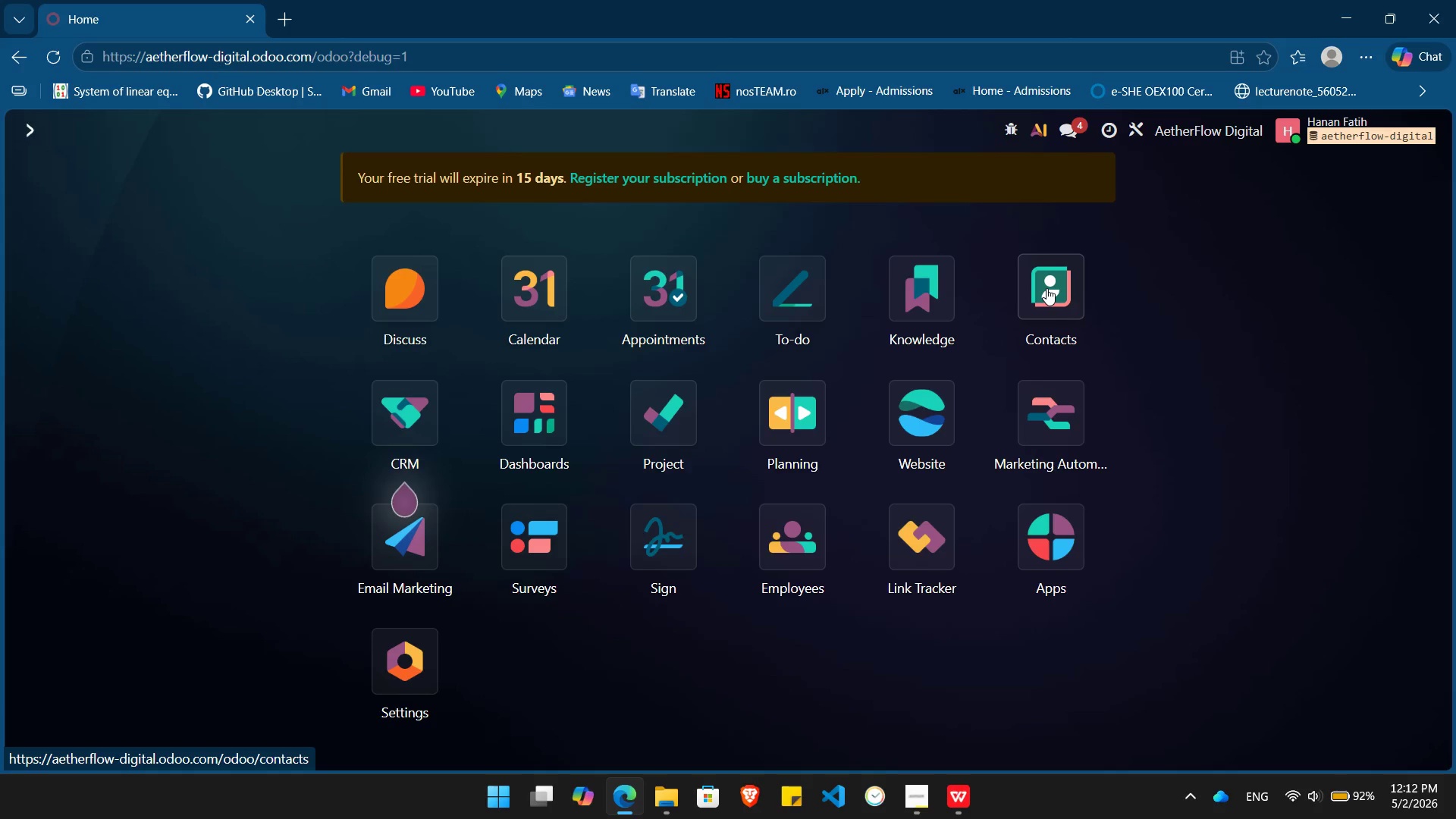 
wait(16.5)
 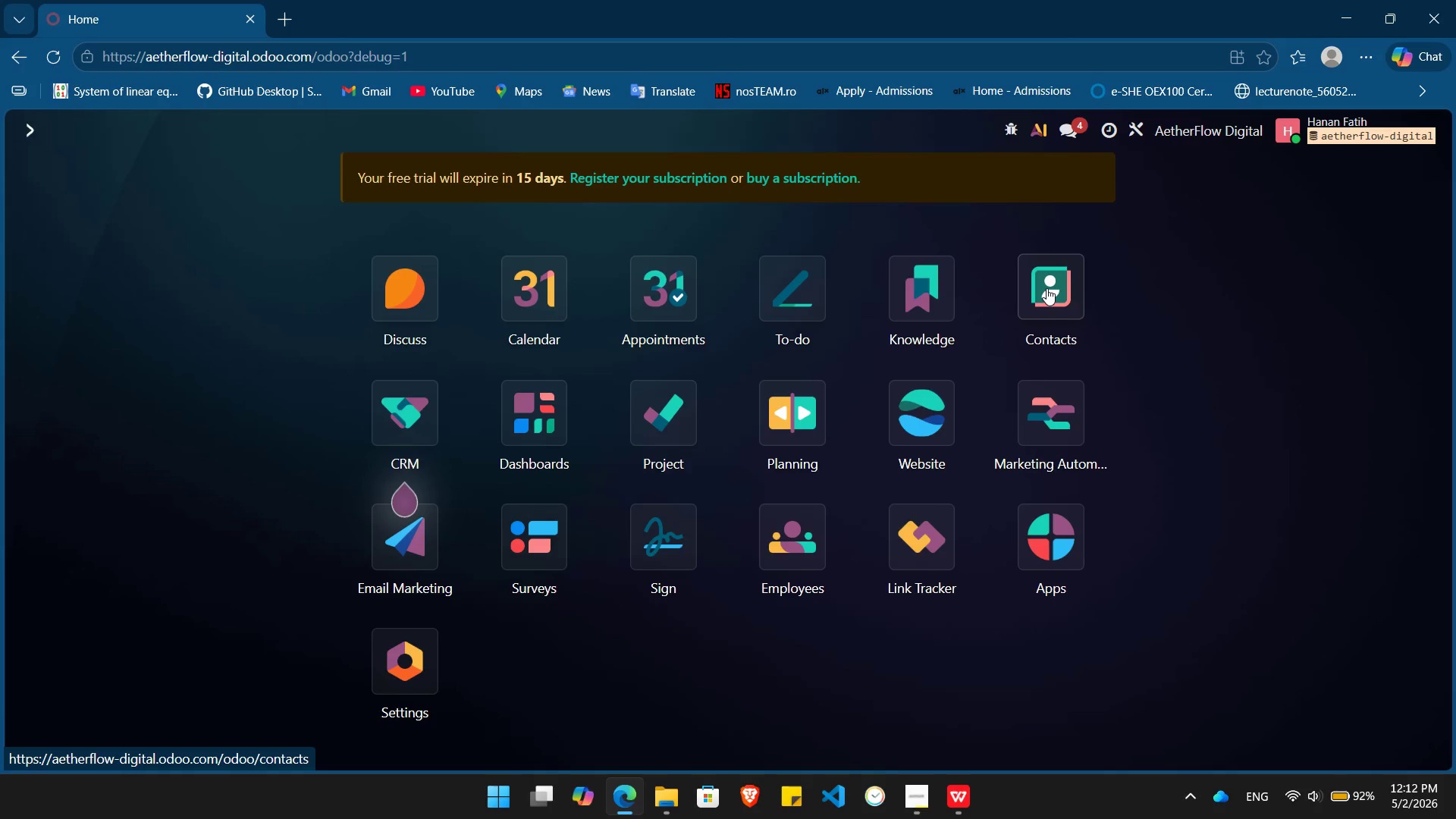 
left_click([1046, 288])
 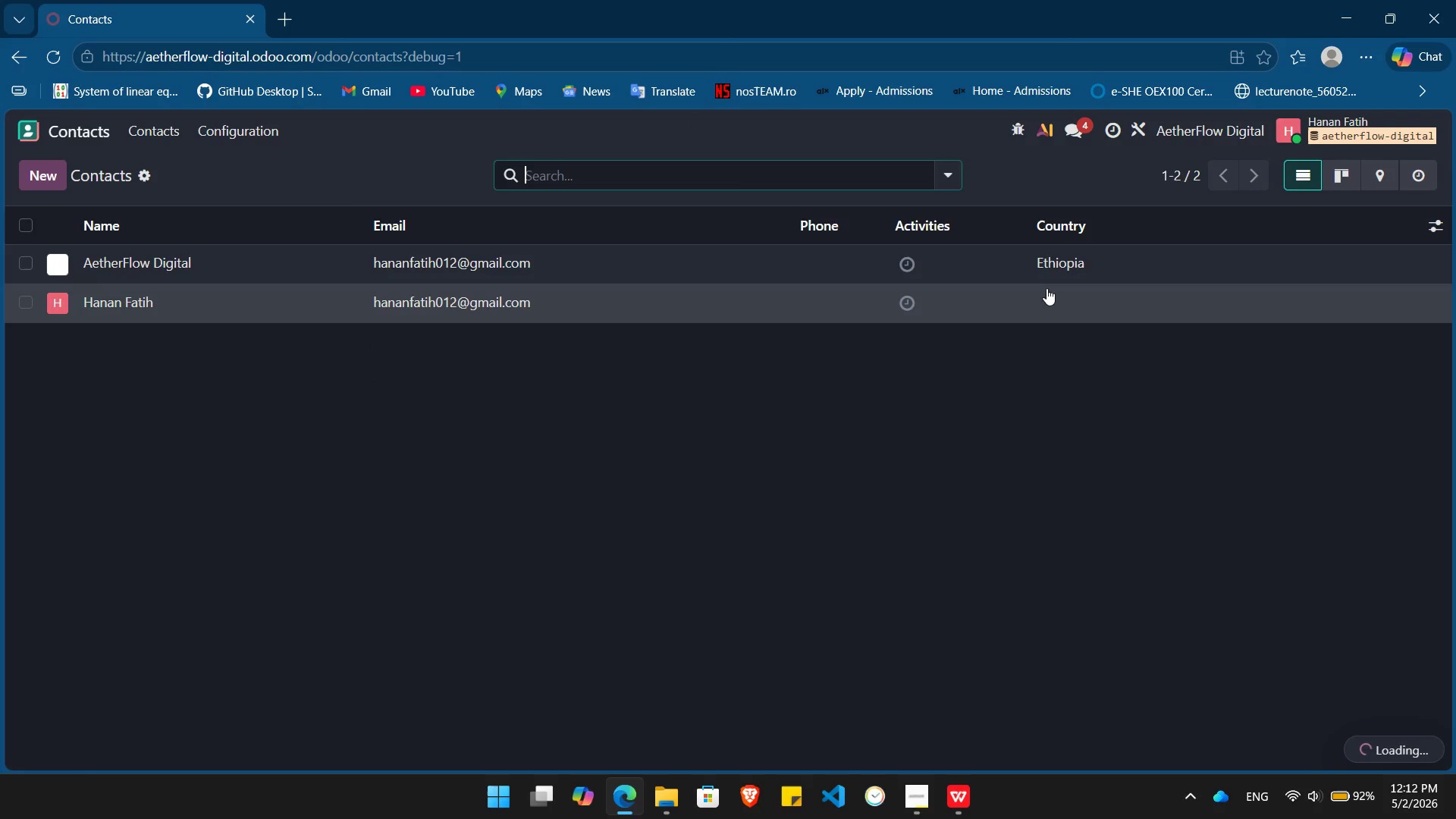 
mouse_move([654, 192])
 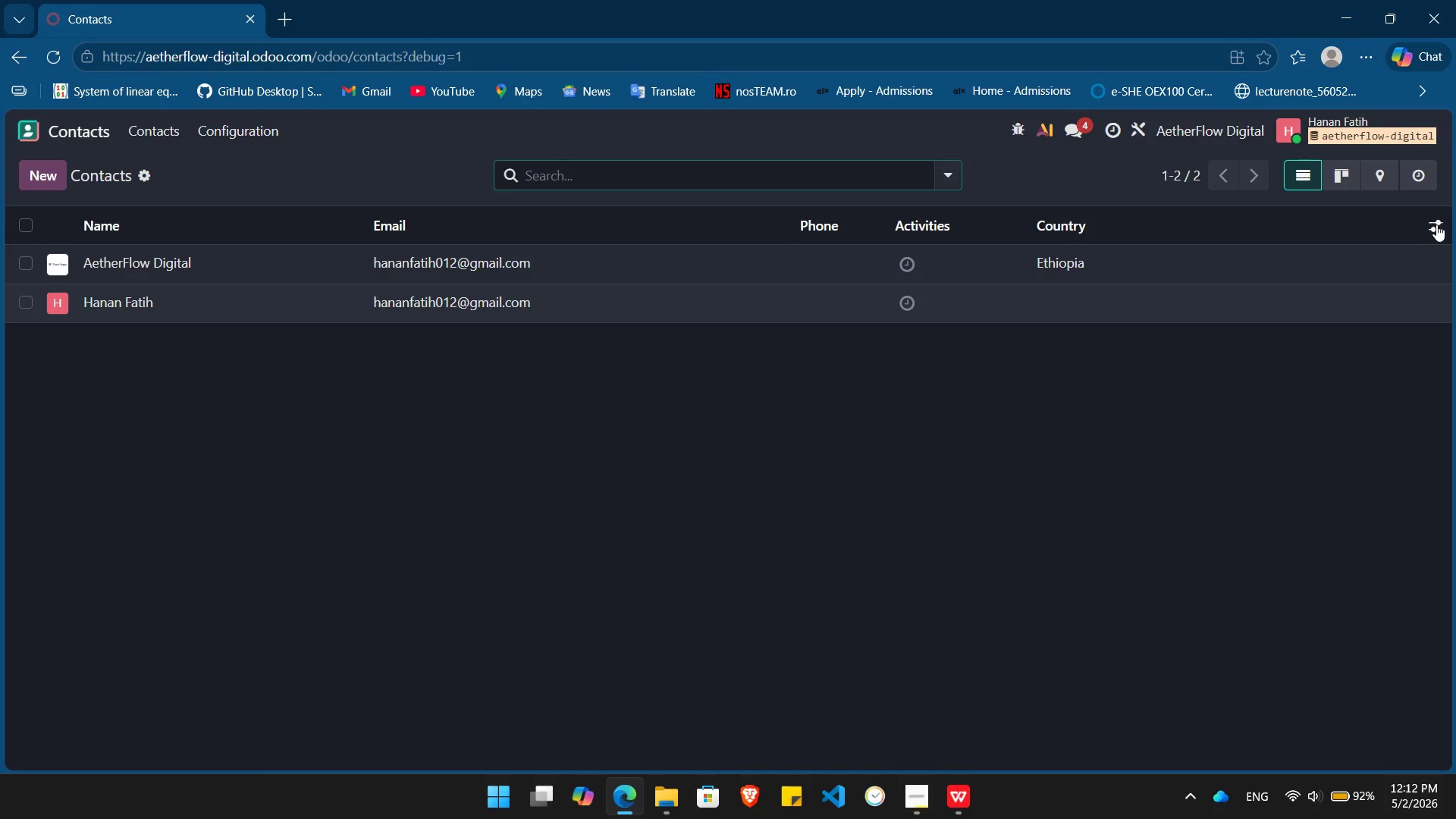 
left_click([1437, 227])
 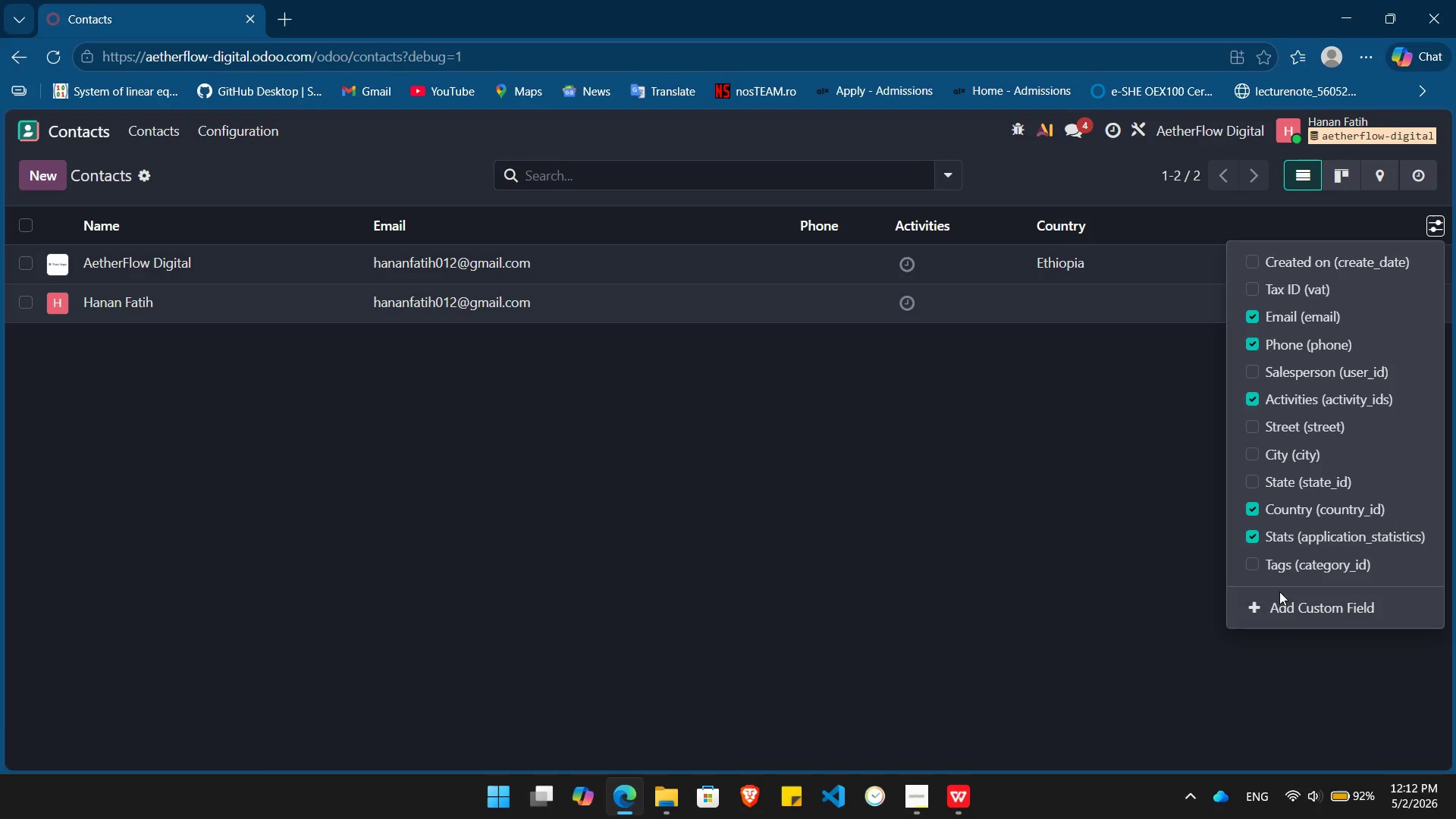 
left_click([1292, 610])
 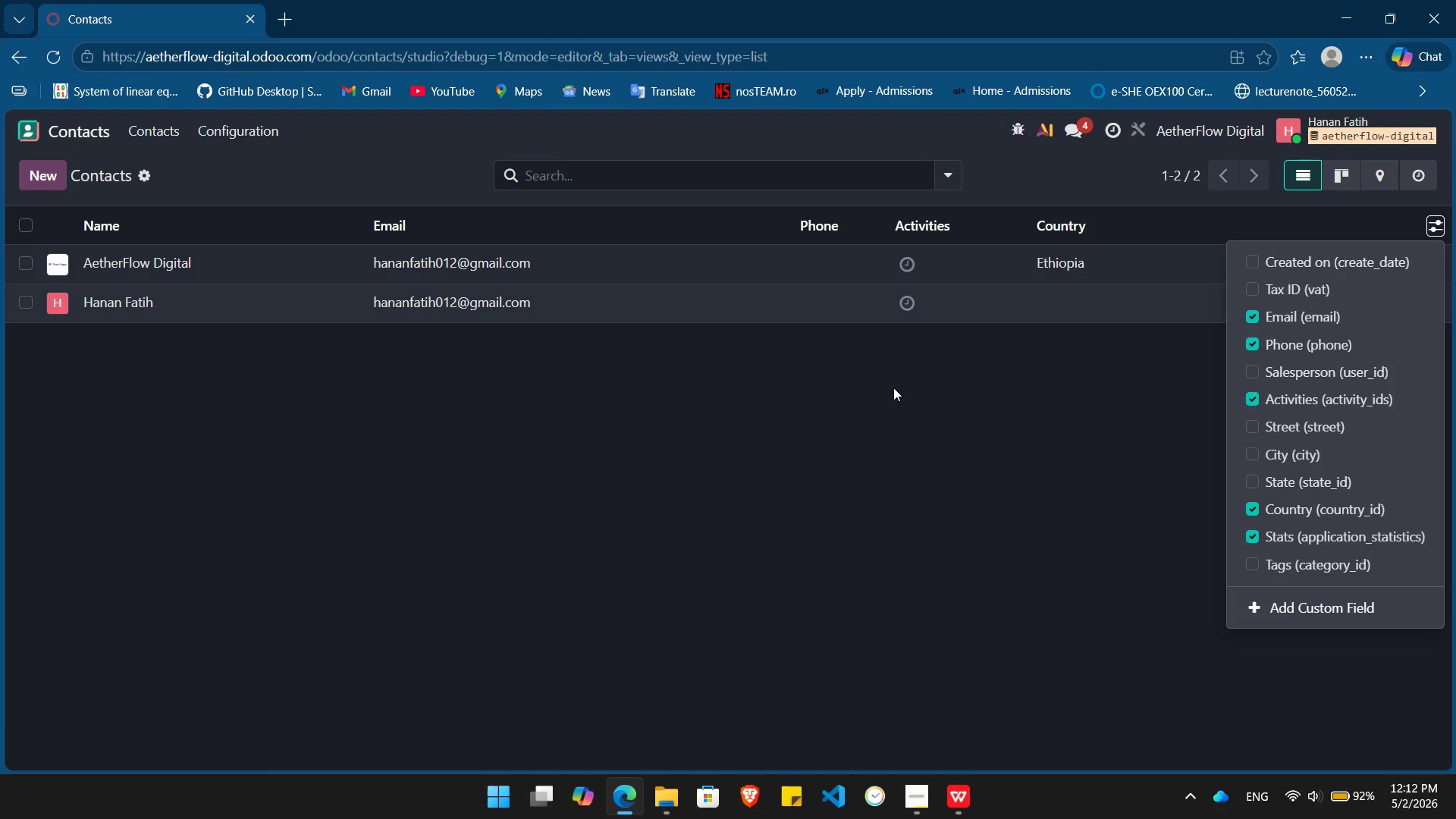 
wait(9.72)
 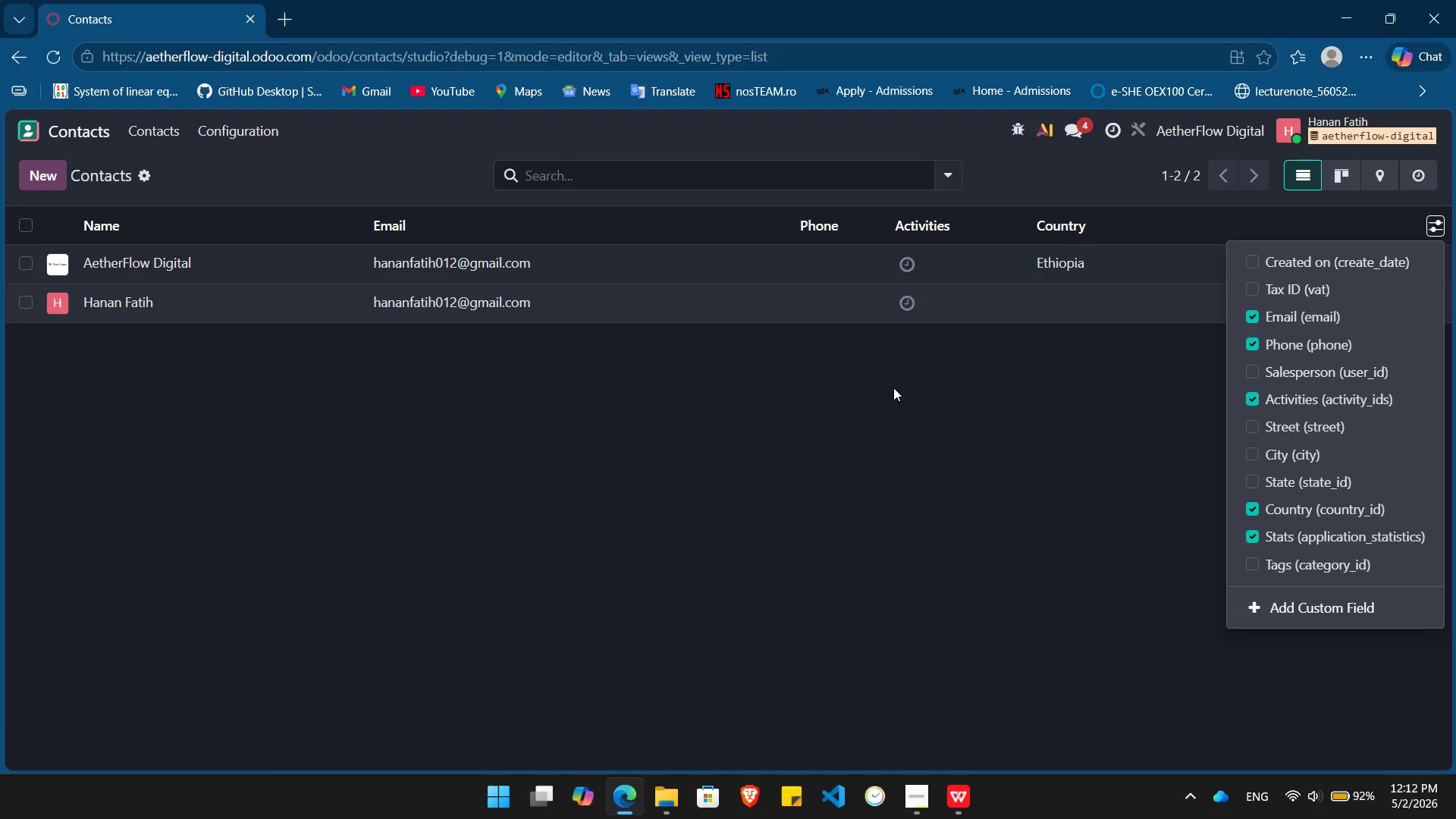 
key(Alt+Tab)
 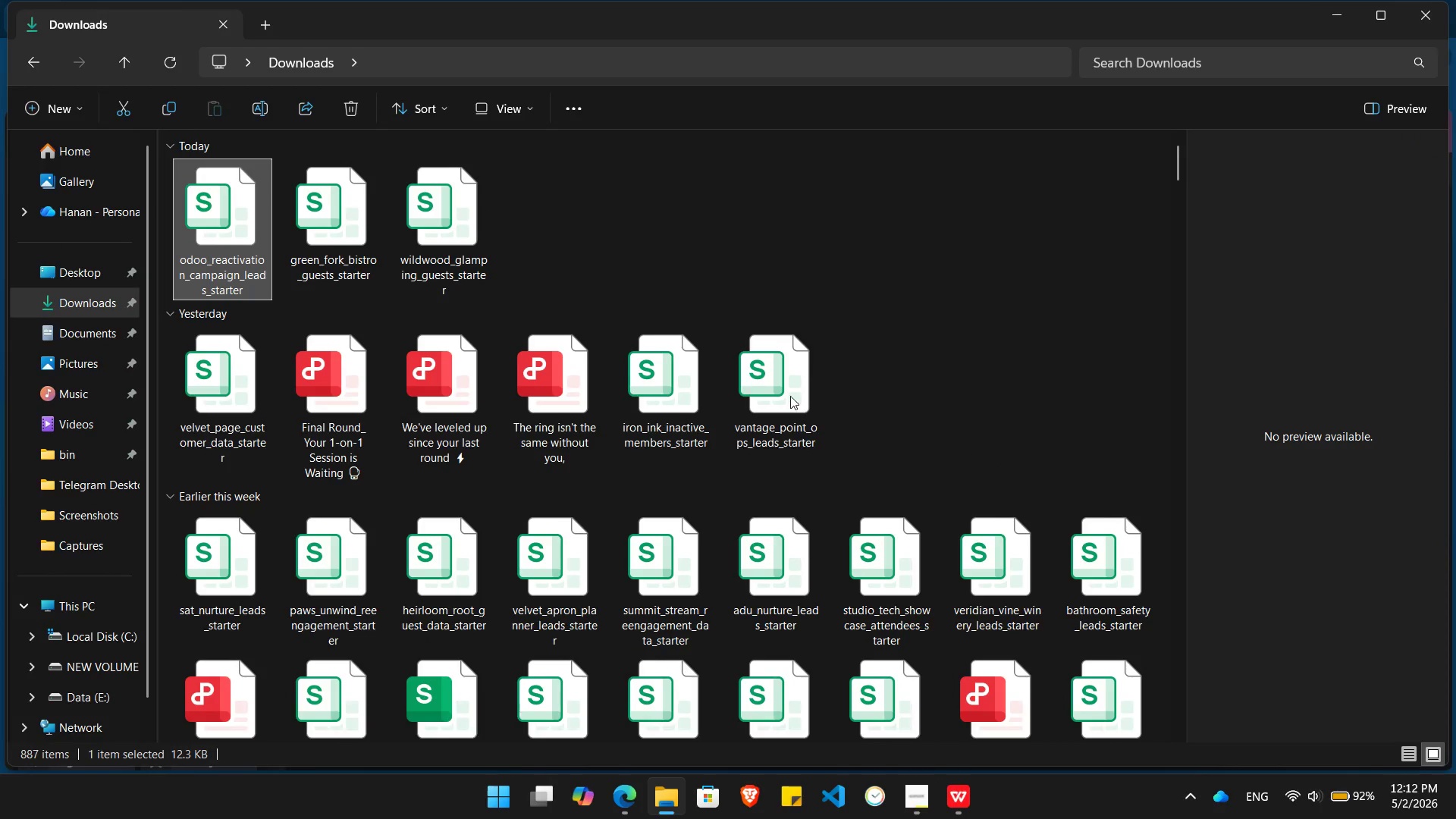 
key(Alt+AltLeft)
 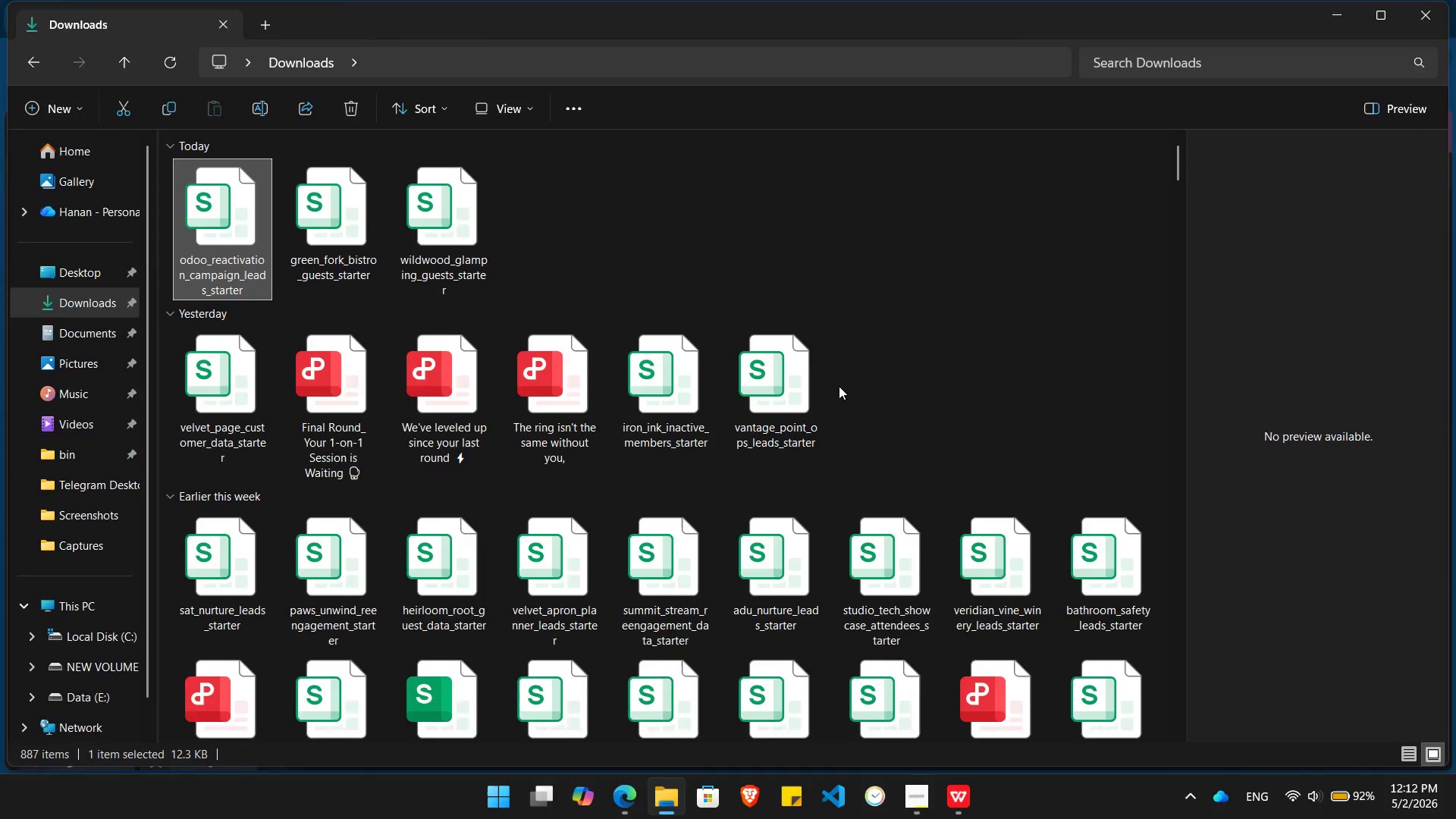 
key(Alt+Tab)
 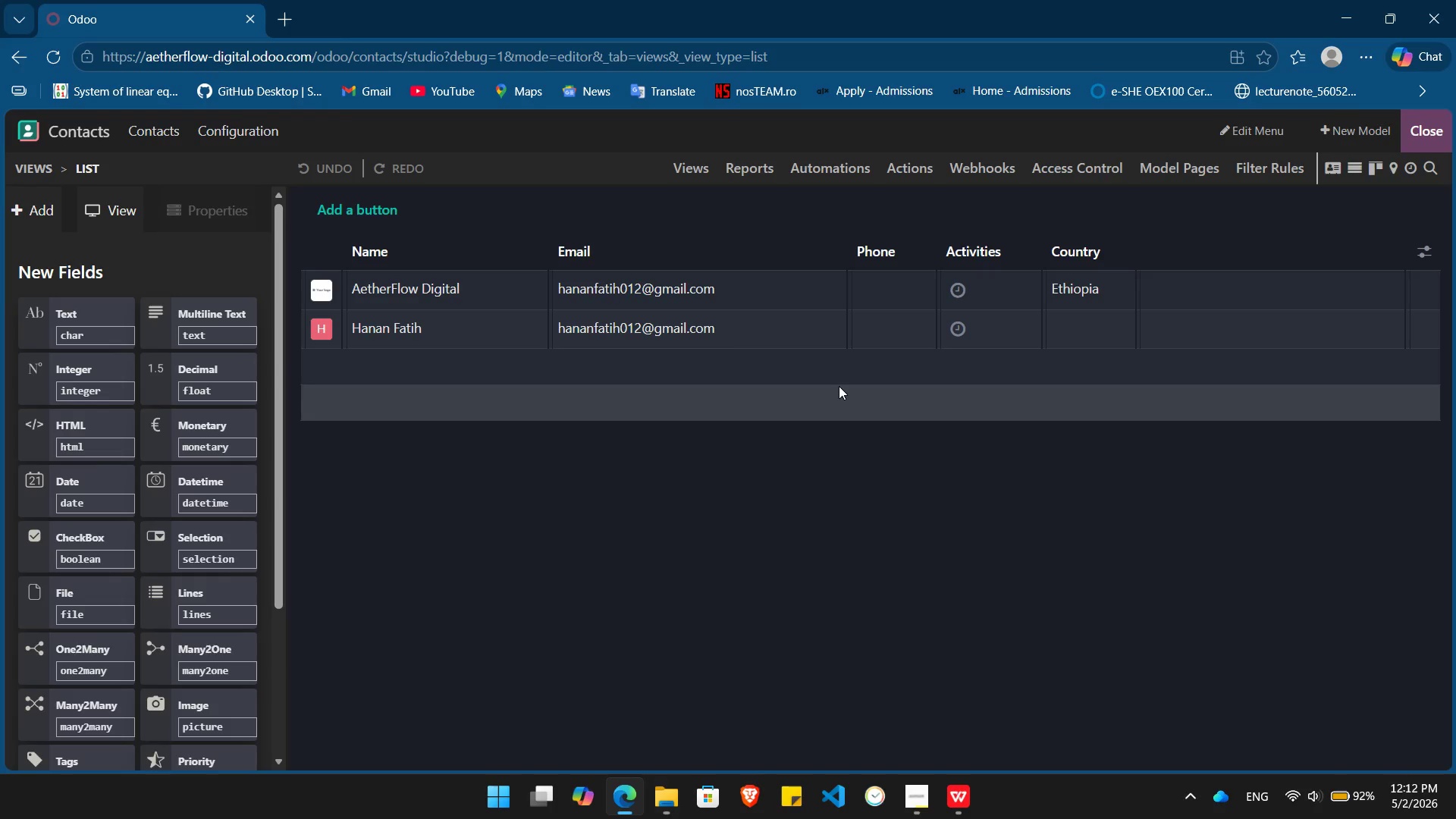 
key(Alt+Tab)
 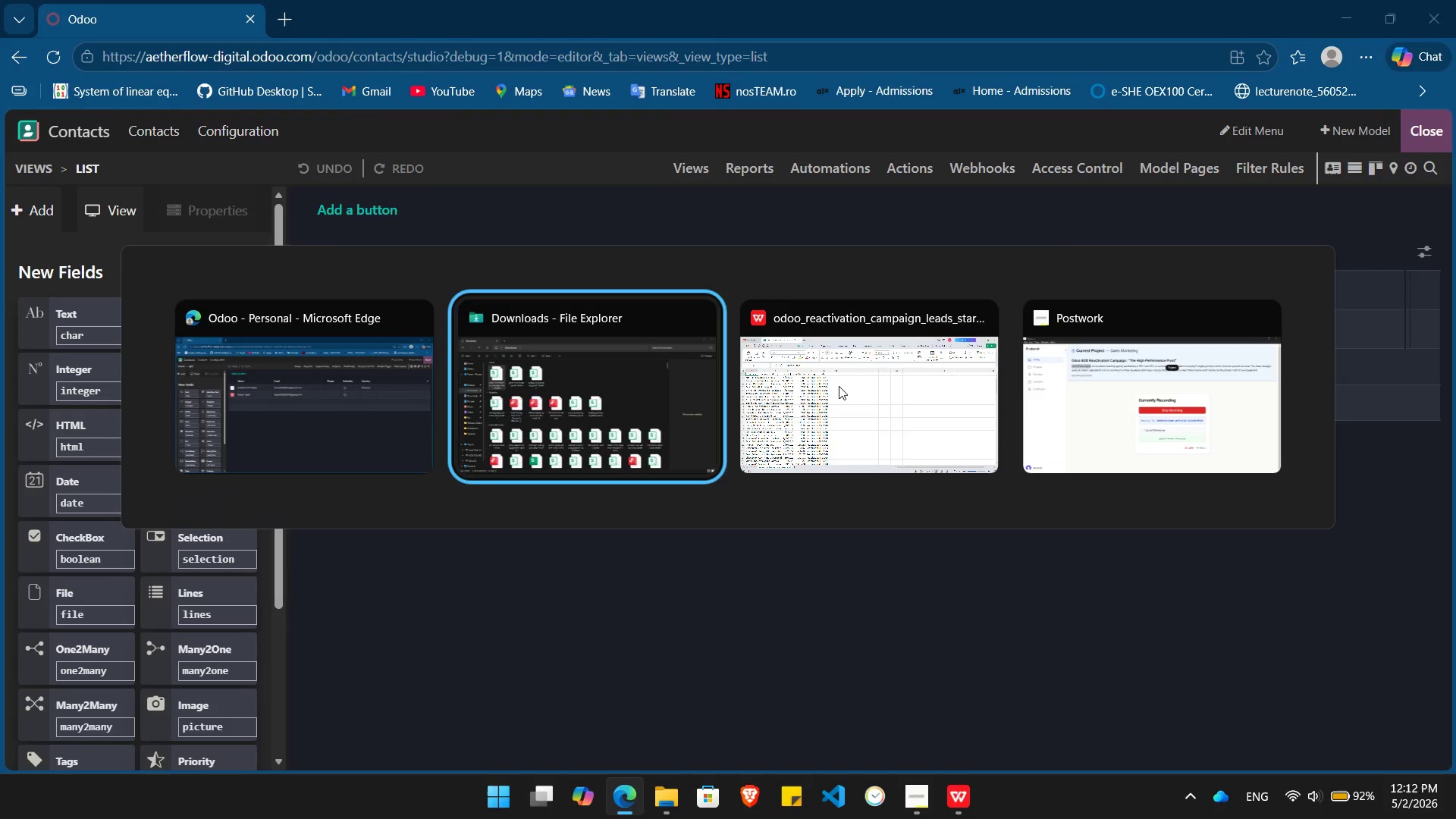 
key(Alt+Tab)
 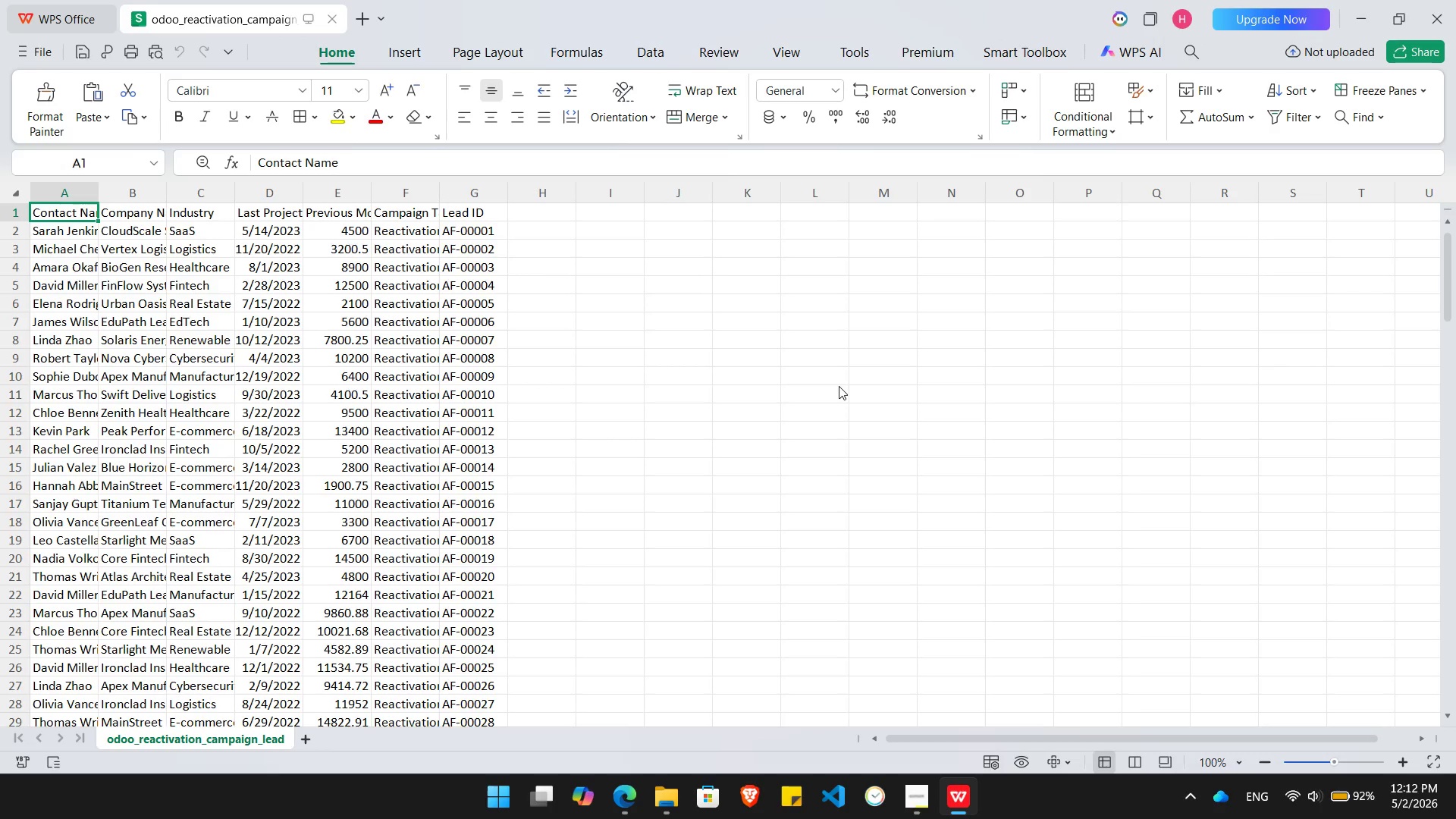 
key(Alt+AltLeft)
 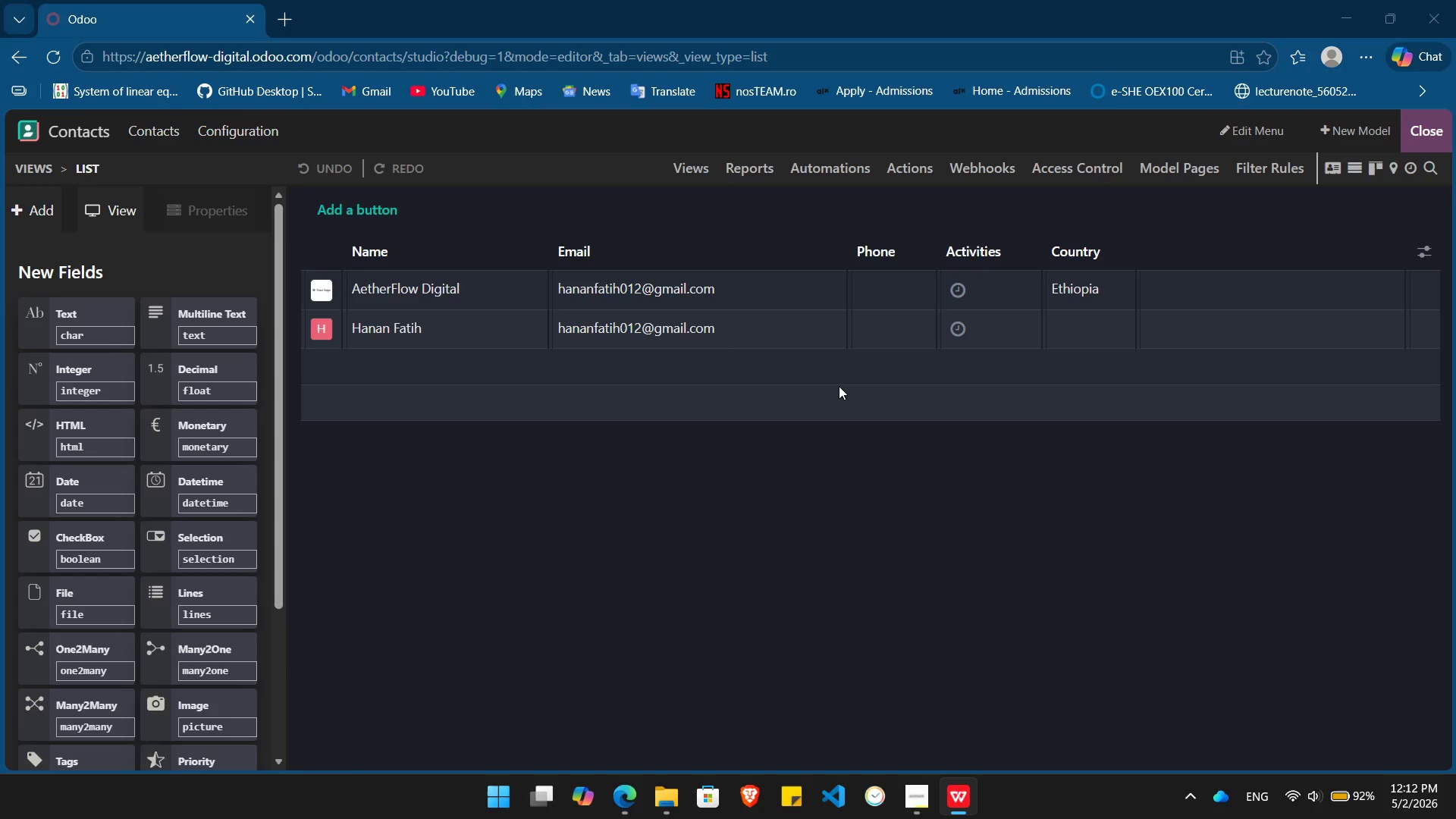 
key(Alt+Tab)
 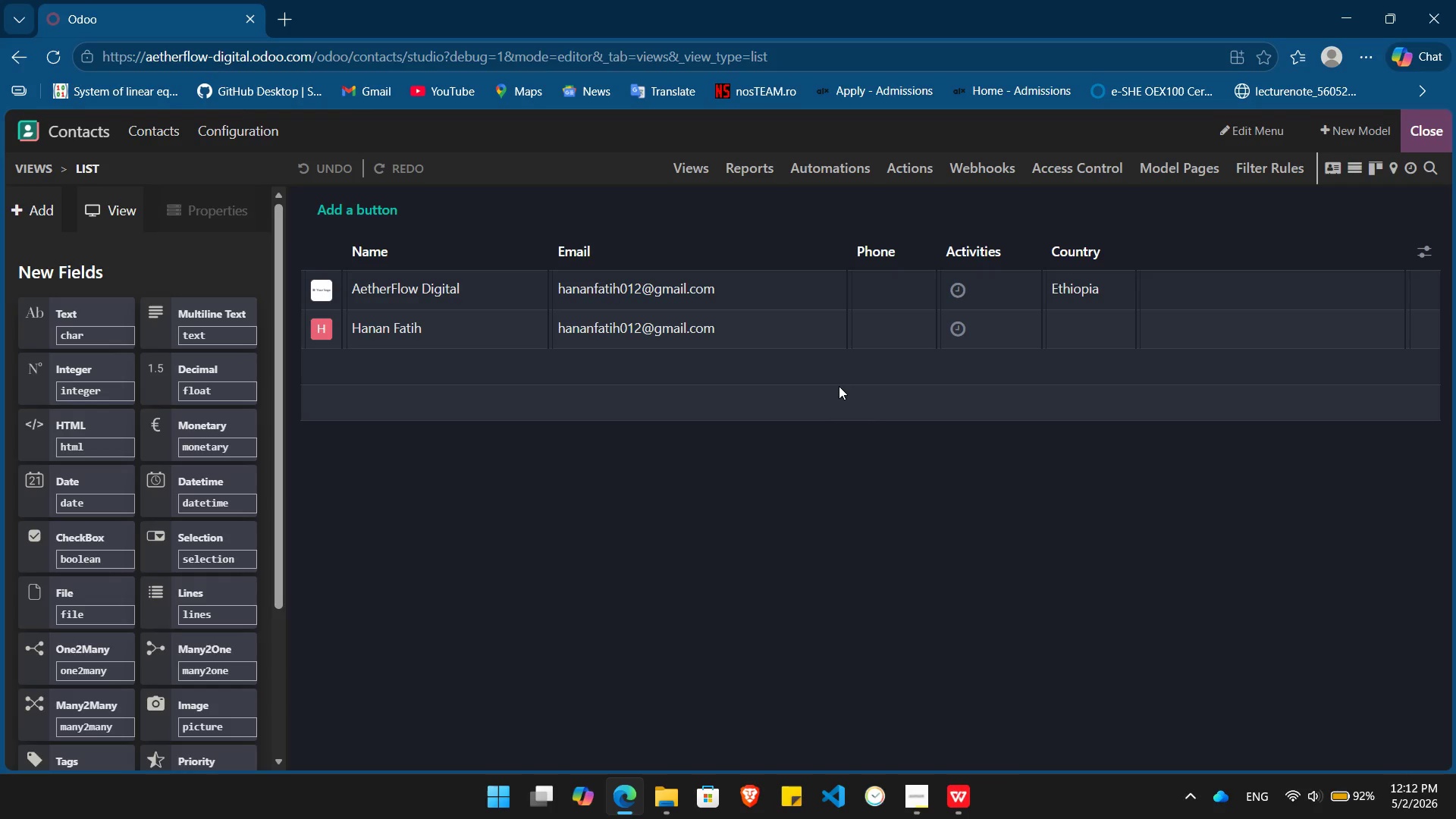 
key(Alt+AltLeft)
 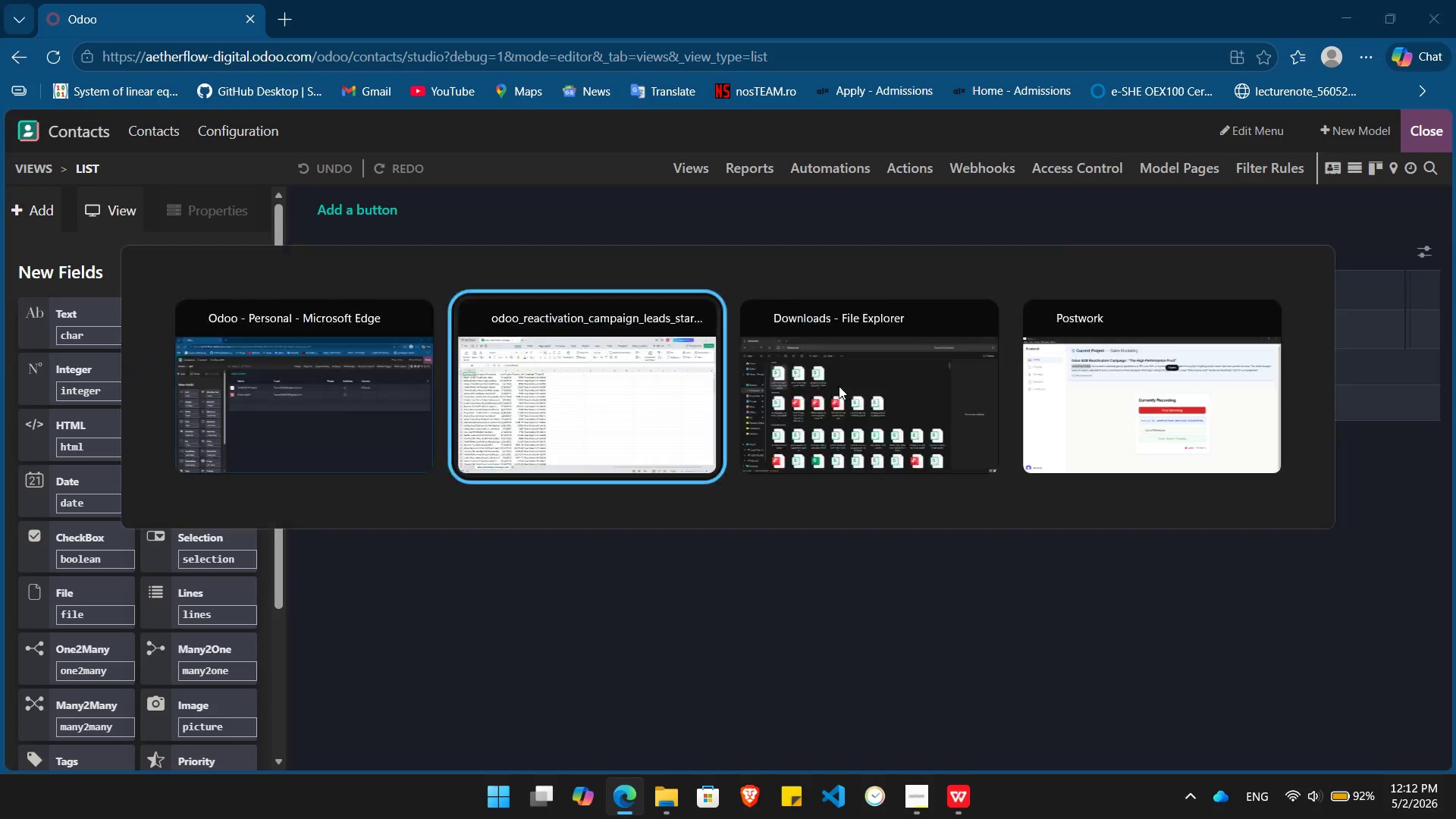 
key(Alt+Tab)
 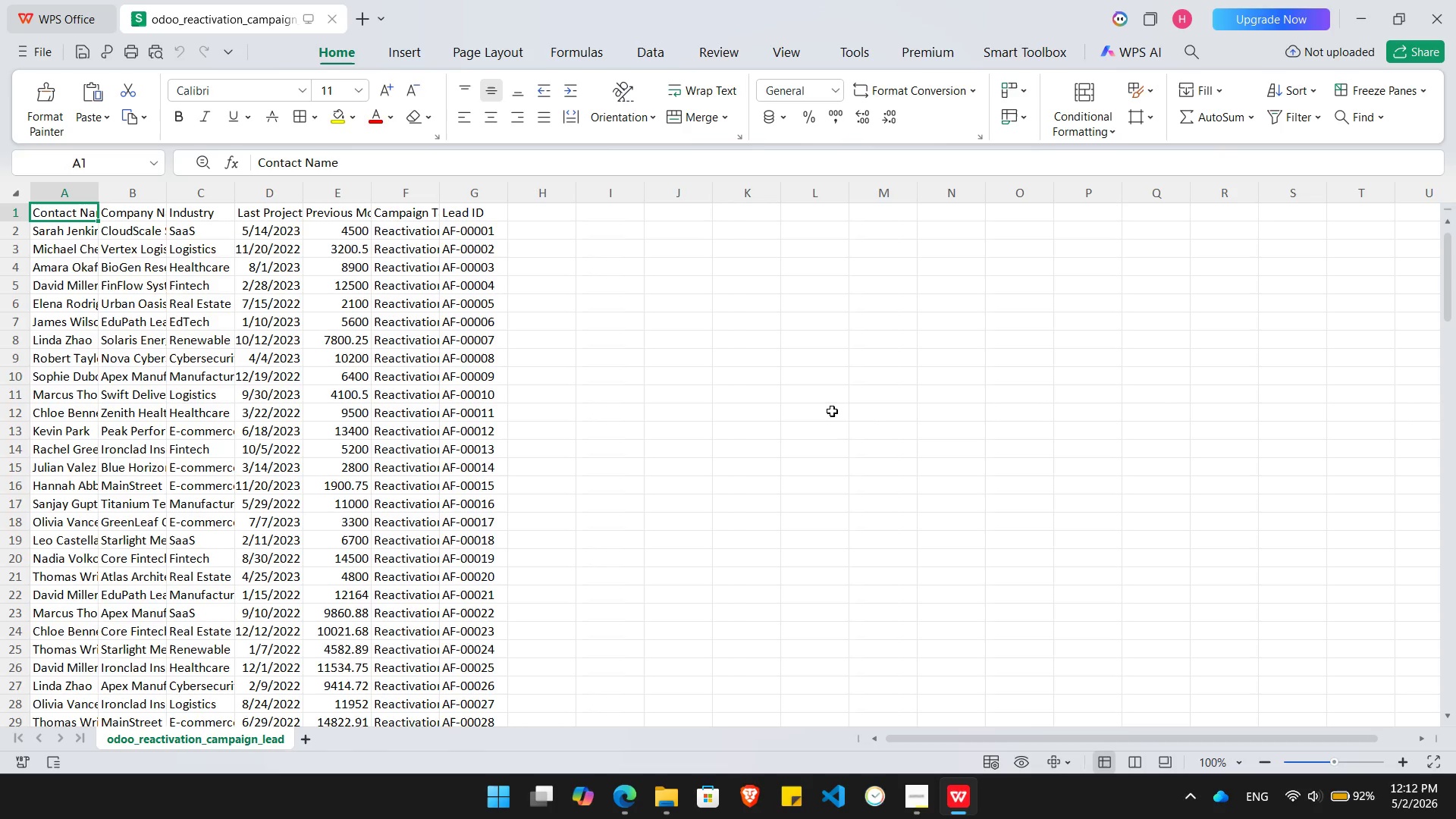 
key(ArrowRight)
 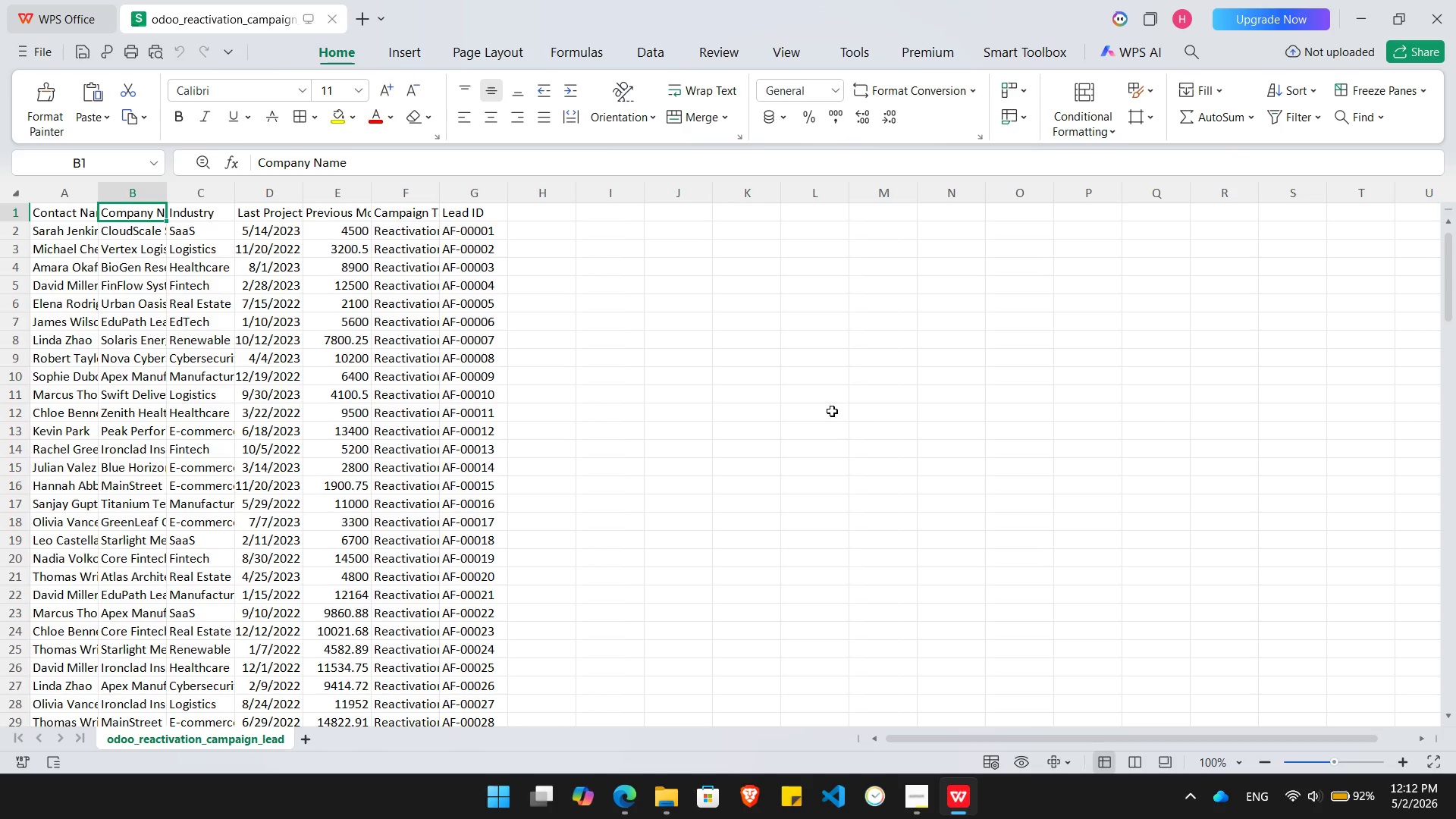 
key(ArrowRight)
 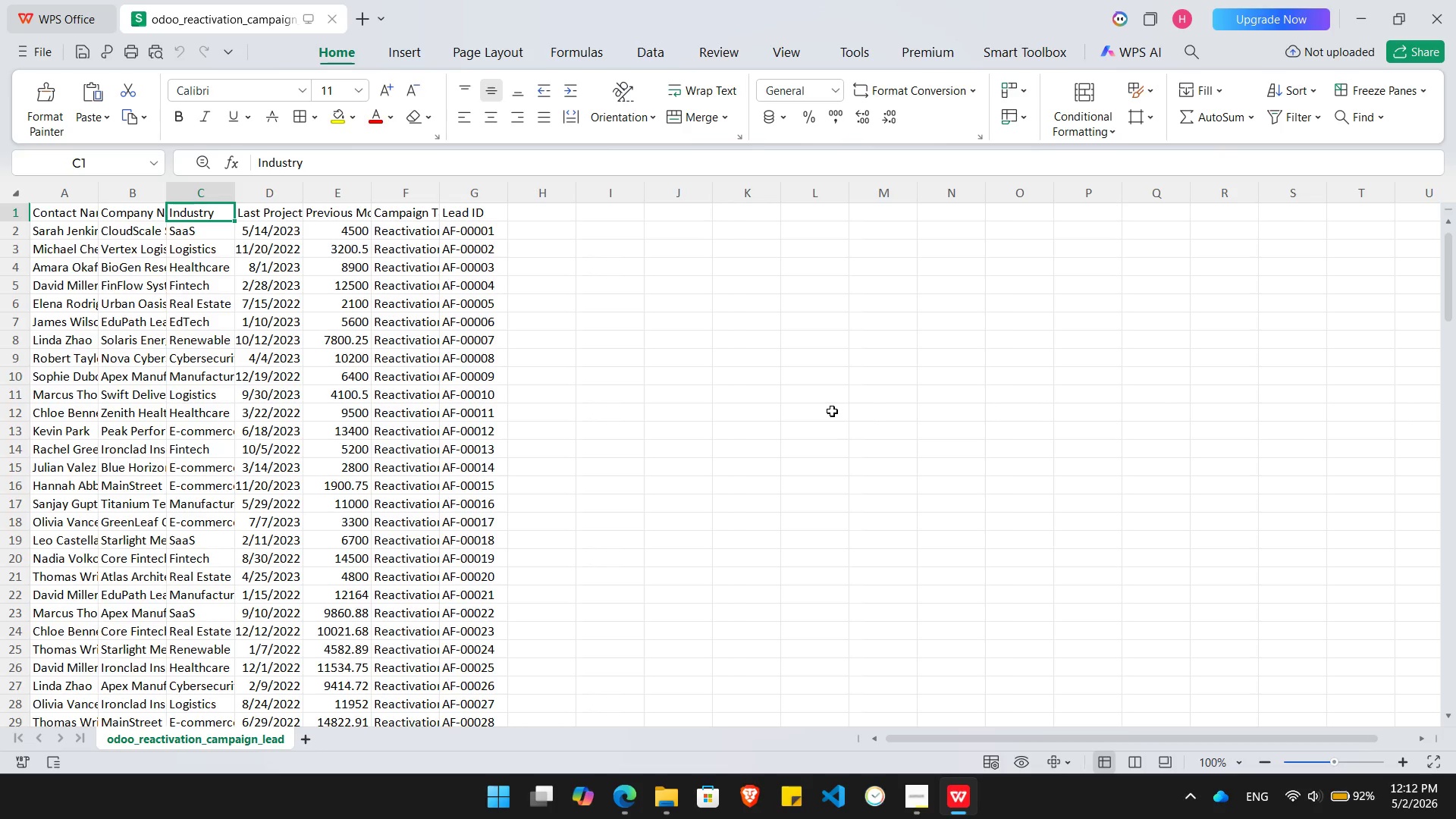 
key(Alt+AltLeft)
 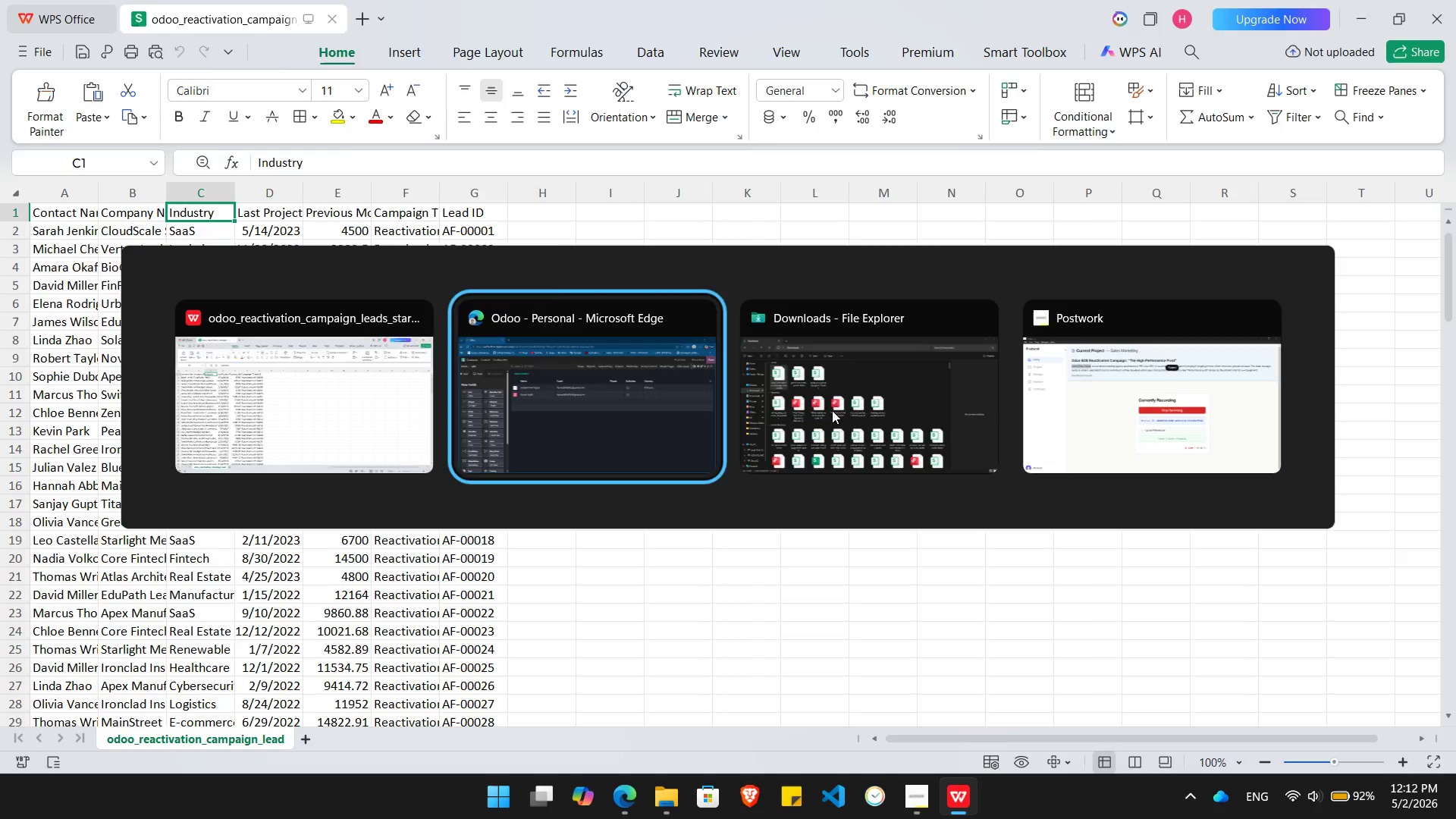 
key(Alt+Tab)
 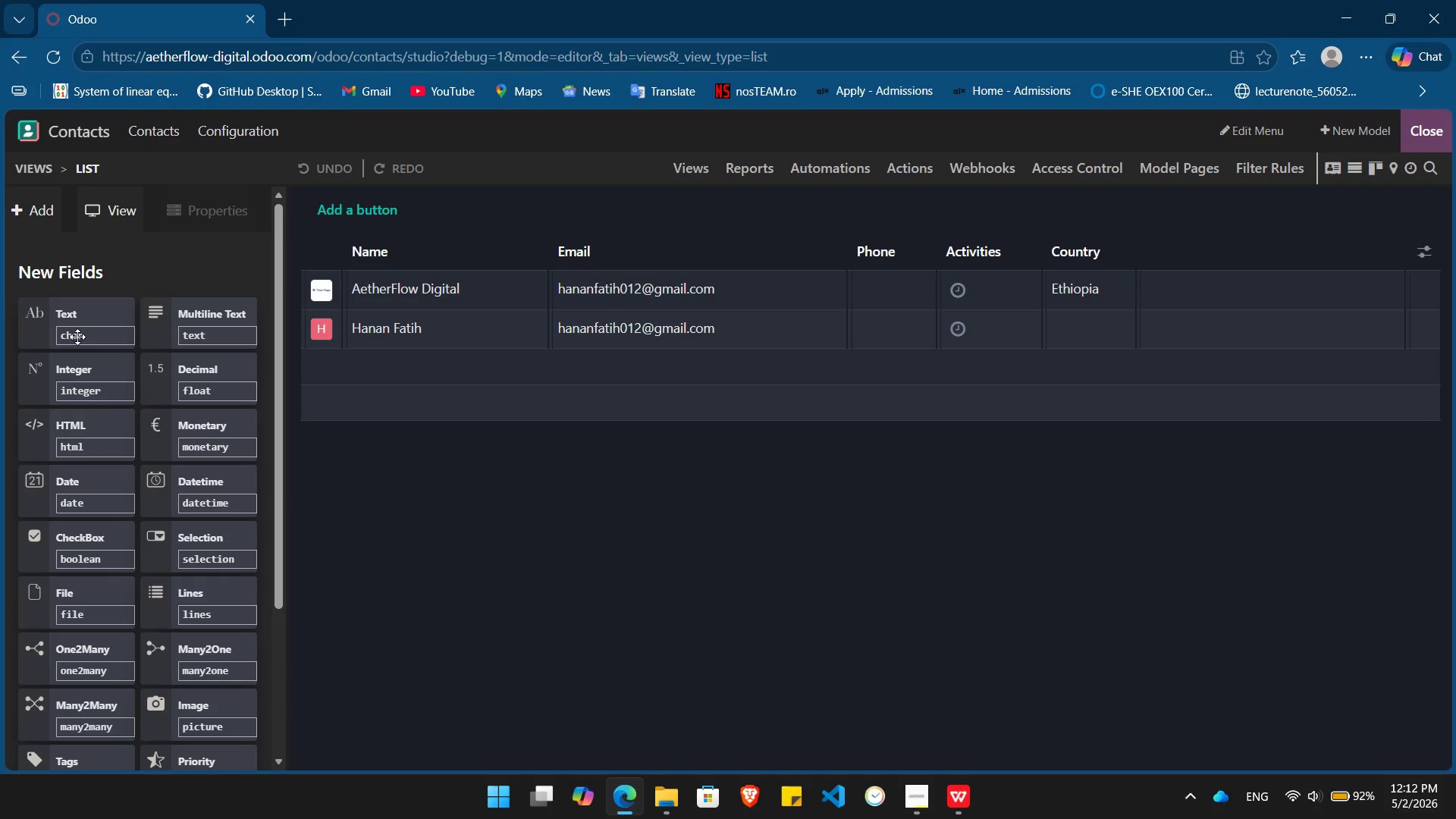 
left_click_drag(start_coordinate=[74, 323], to_coordinate=[874, 271])
 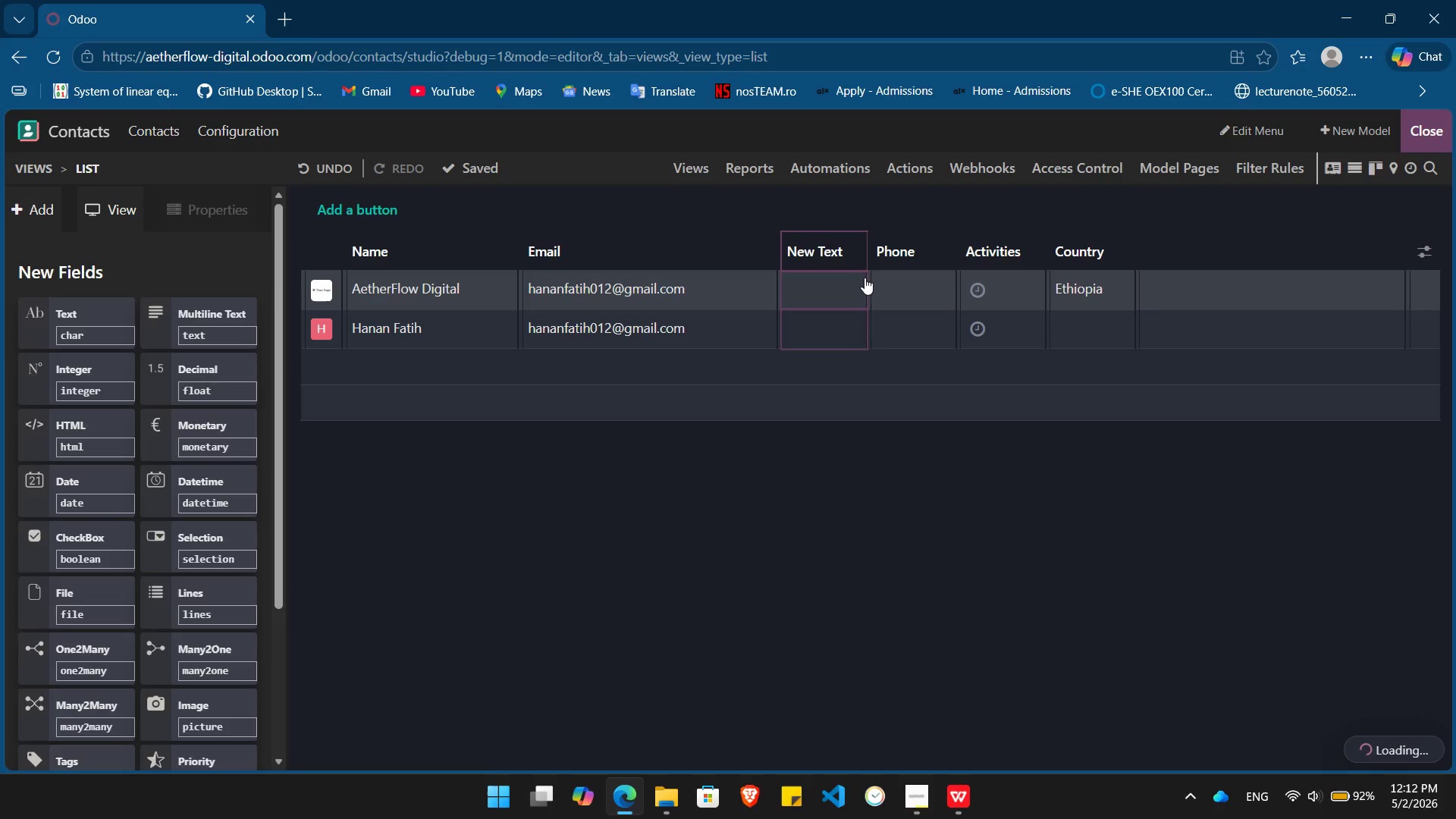 
hold_key(key=Backspace, duration=0.91)
 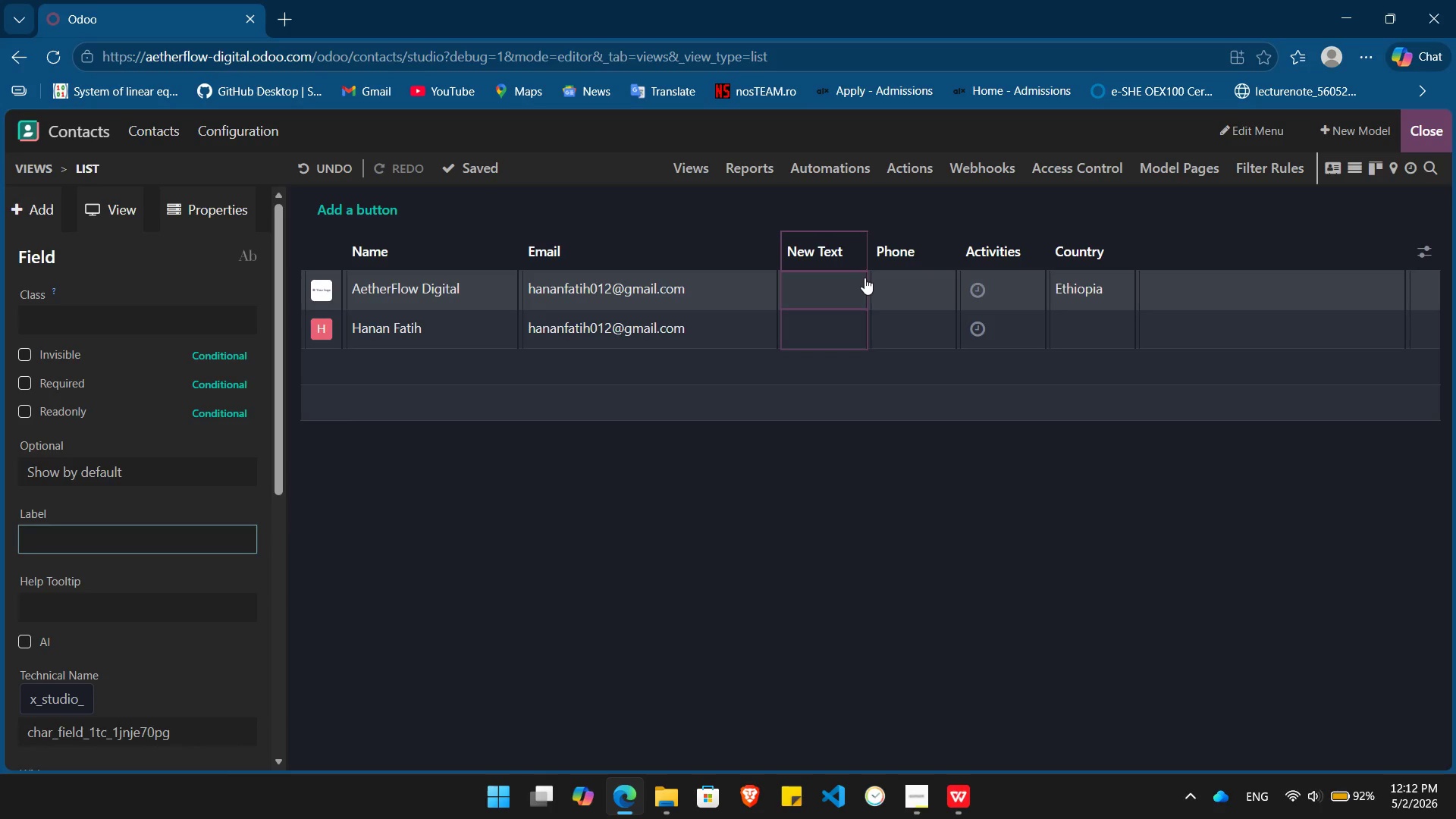 
type(Industry)
 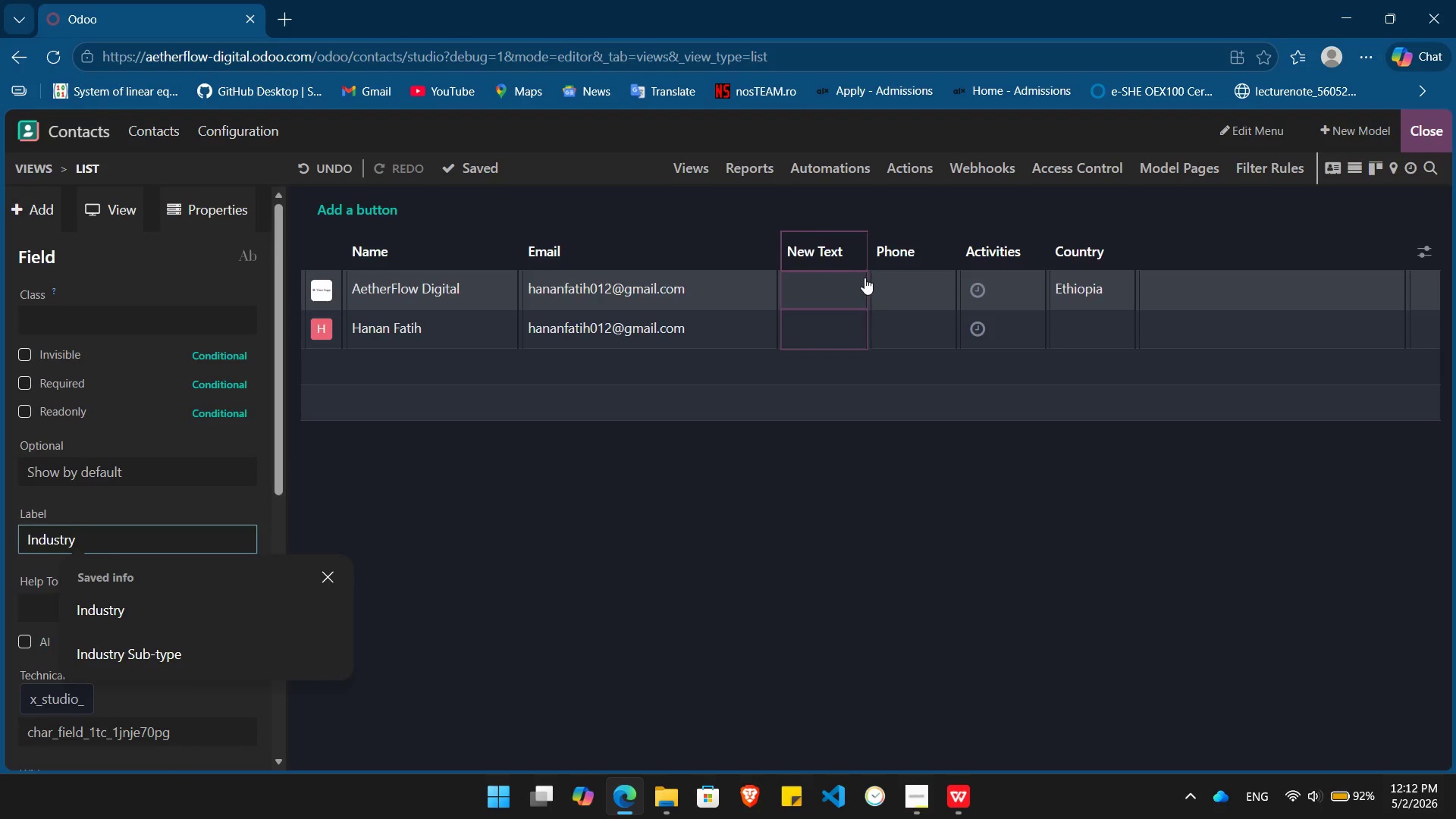 
key(Enter)
 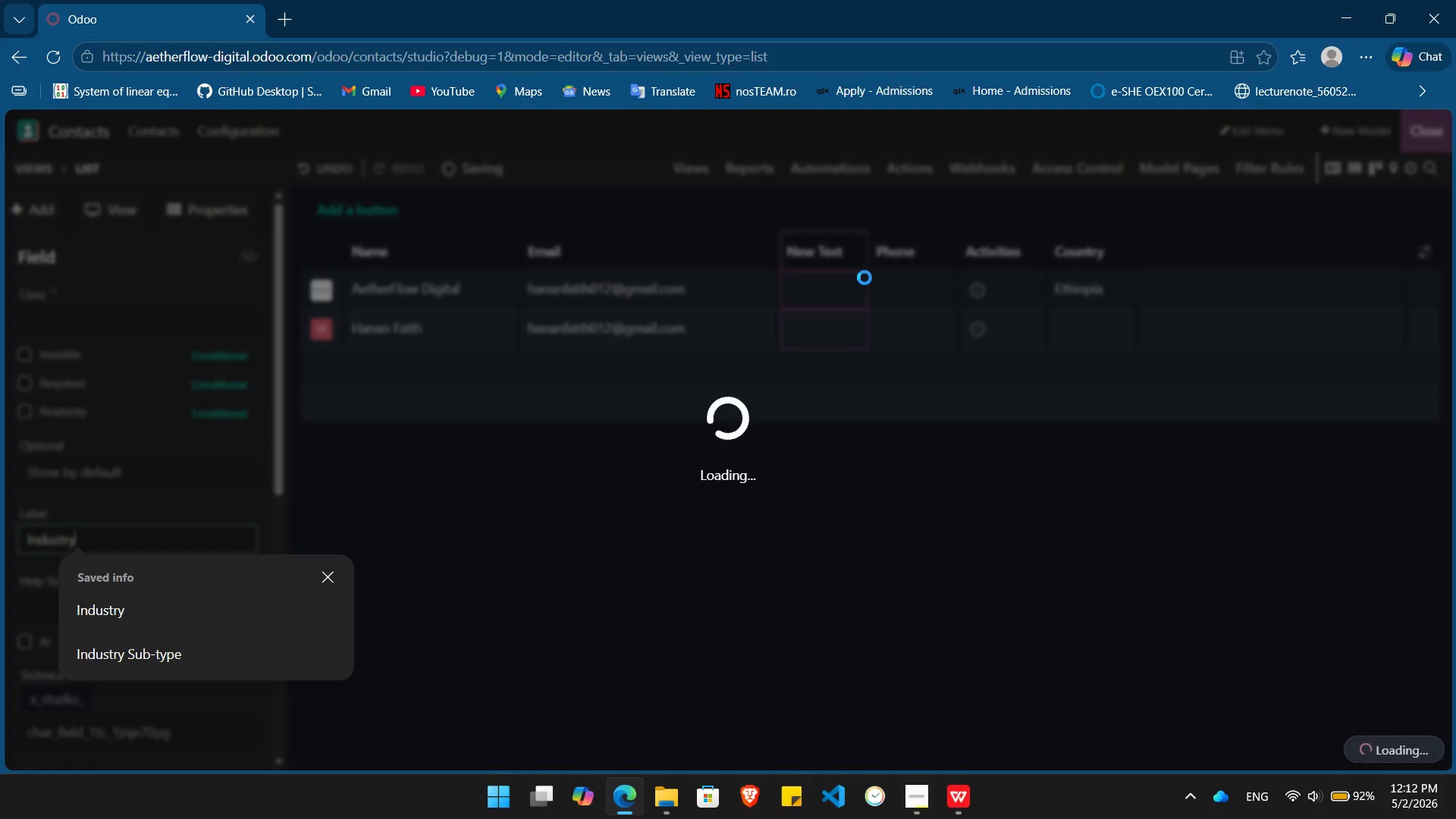 
key(Alt+AltLeft)
 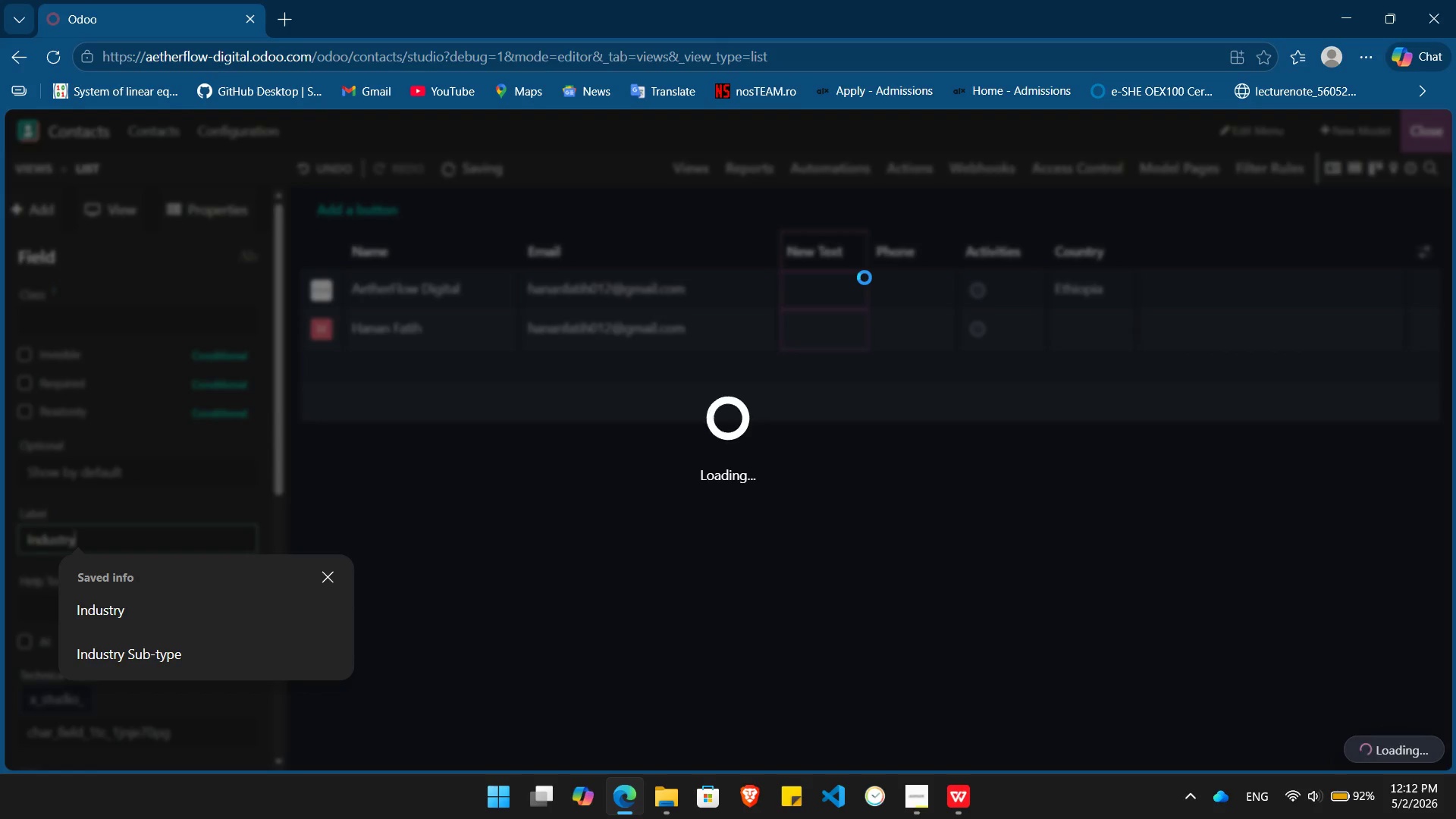 
key(Alt+Tab)
 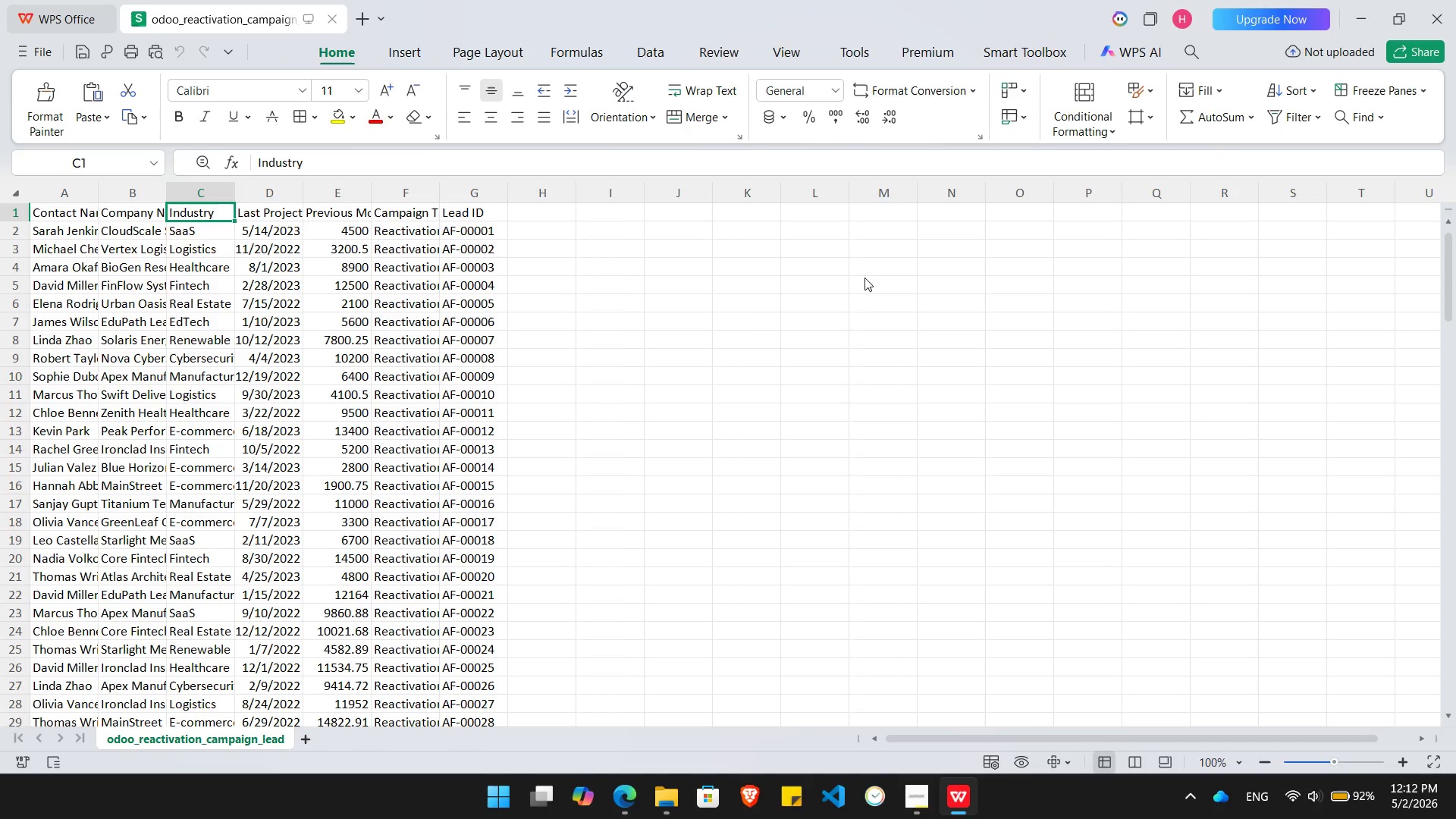 
key(ArrowRight)
 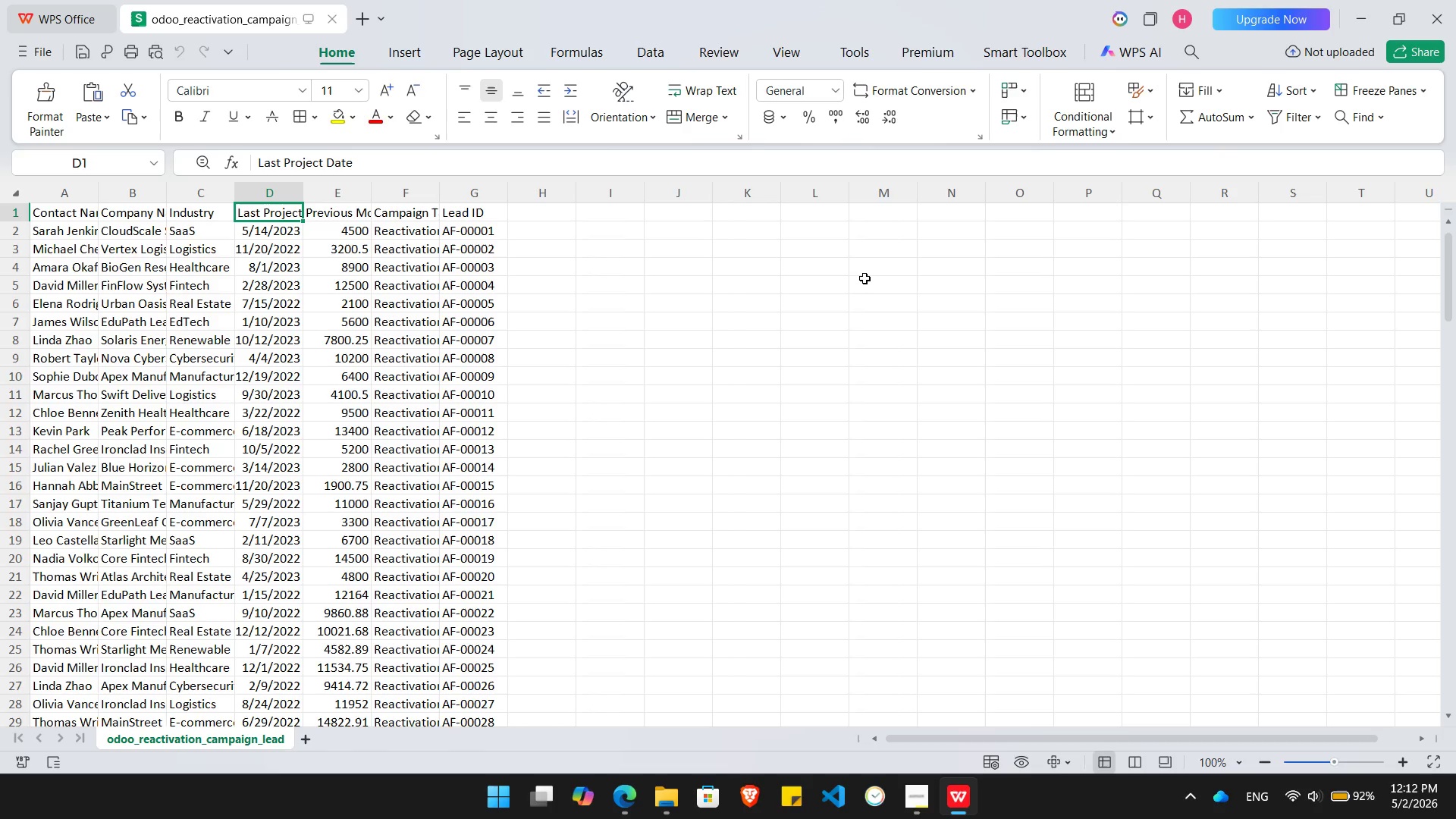 
key(Alt+AltLeft)
 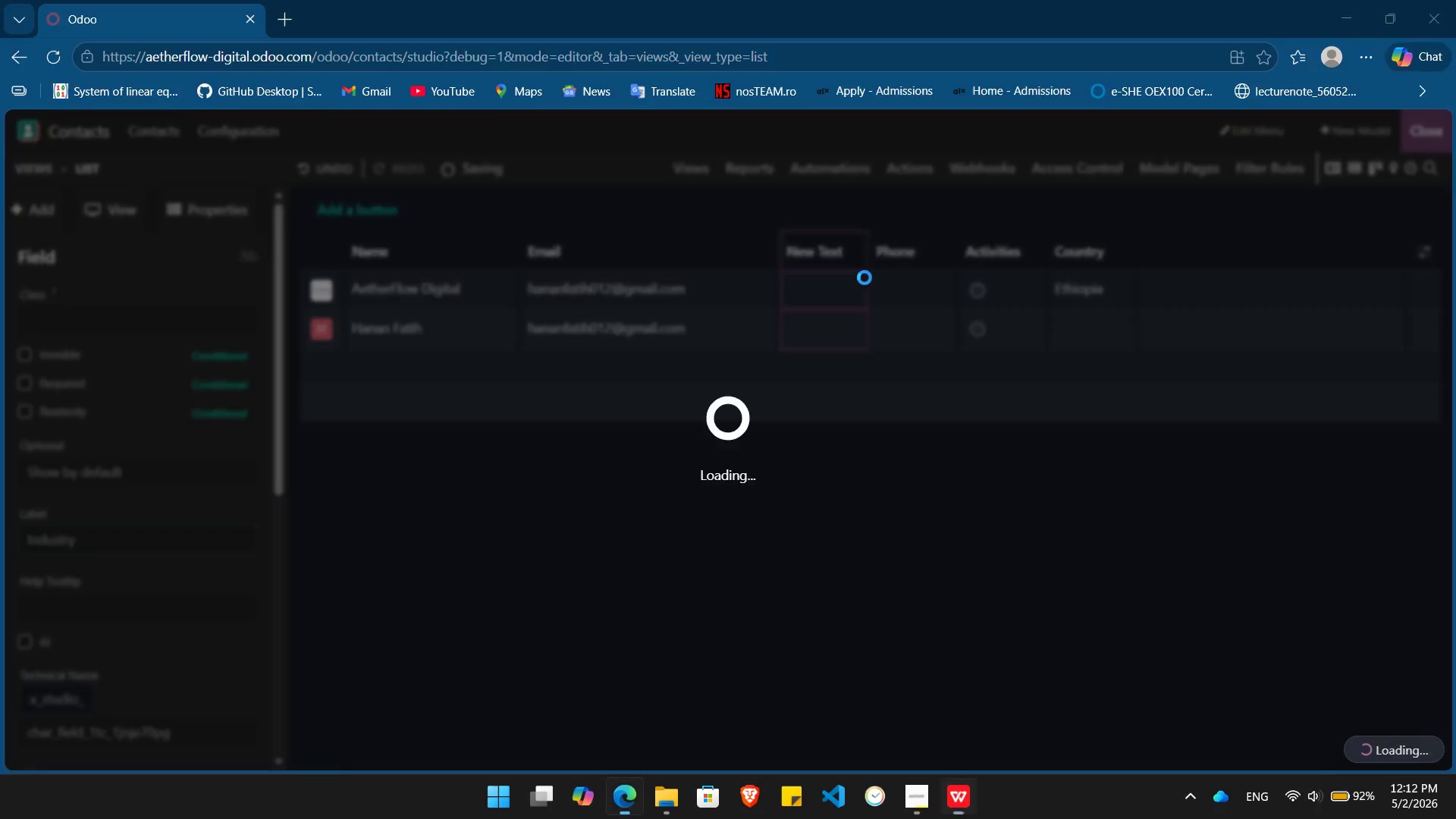 
key(Alt+Tab)
 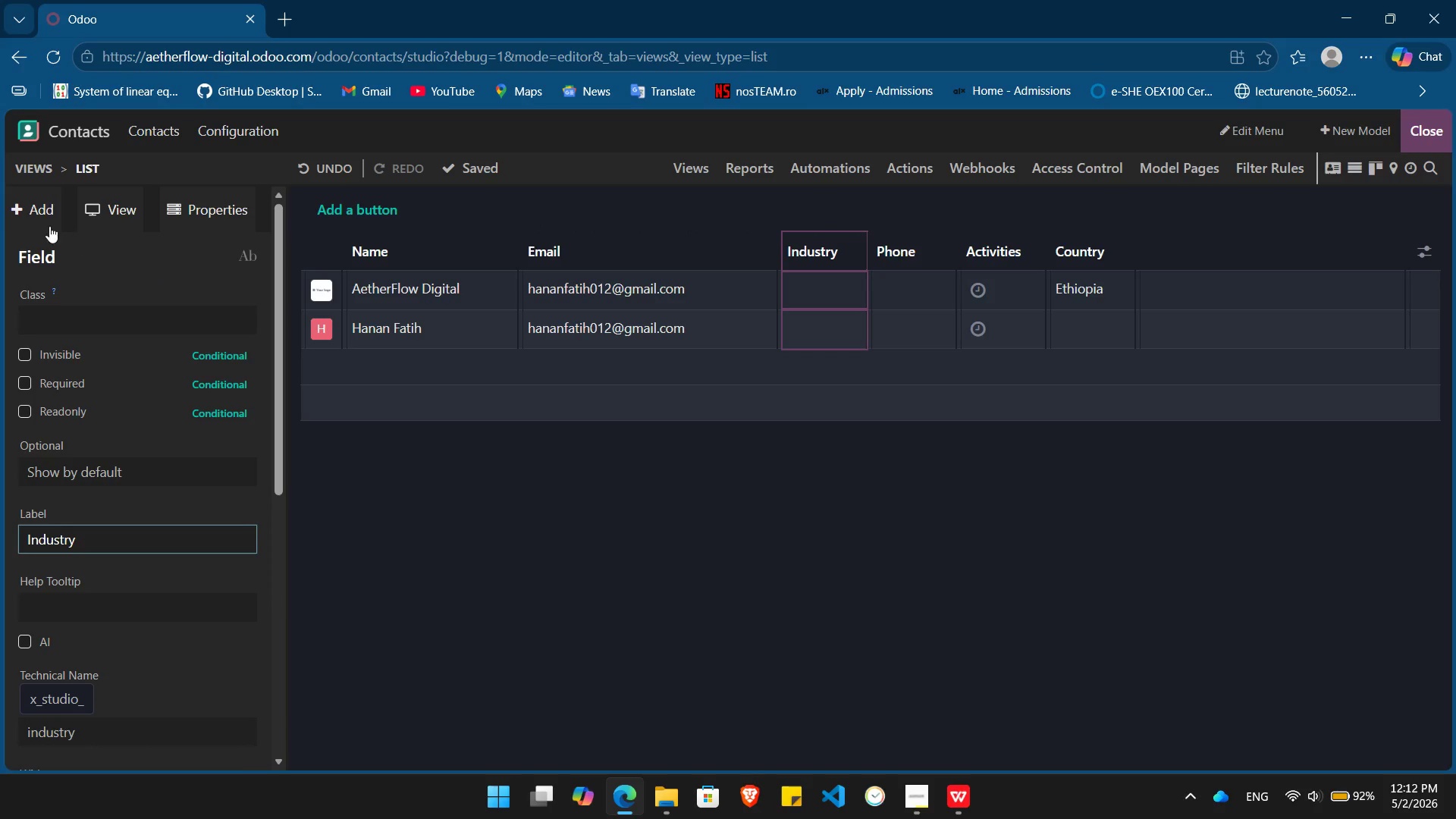 
left_click([28, 215])
 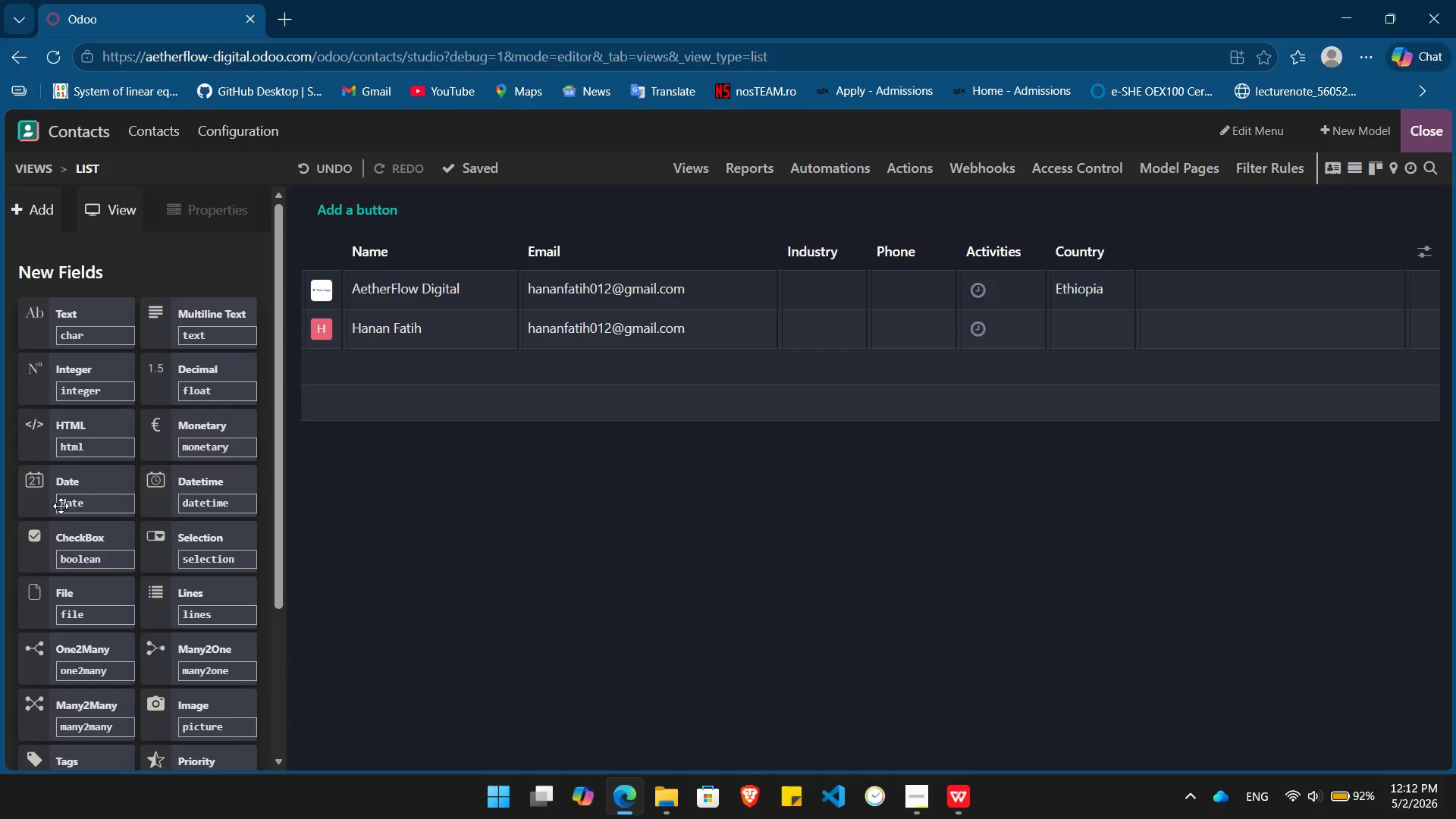 
left_click_drag(start_coordinate=[50, 478], to_coordinate=[863, 242])
 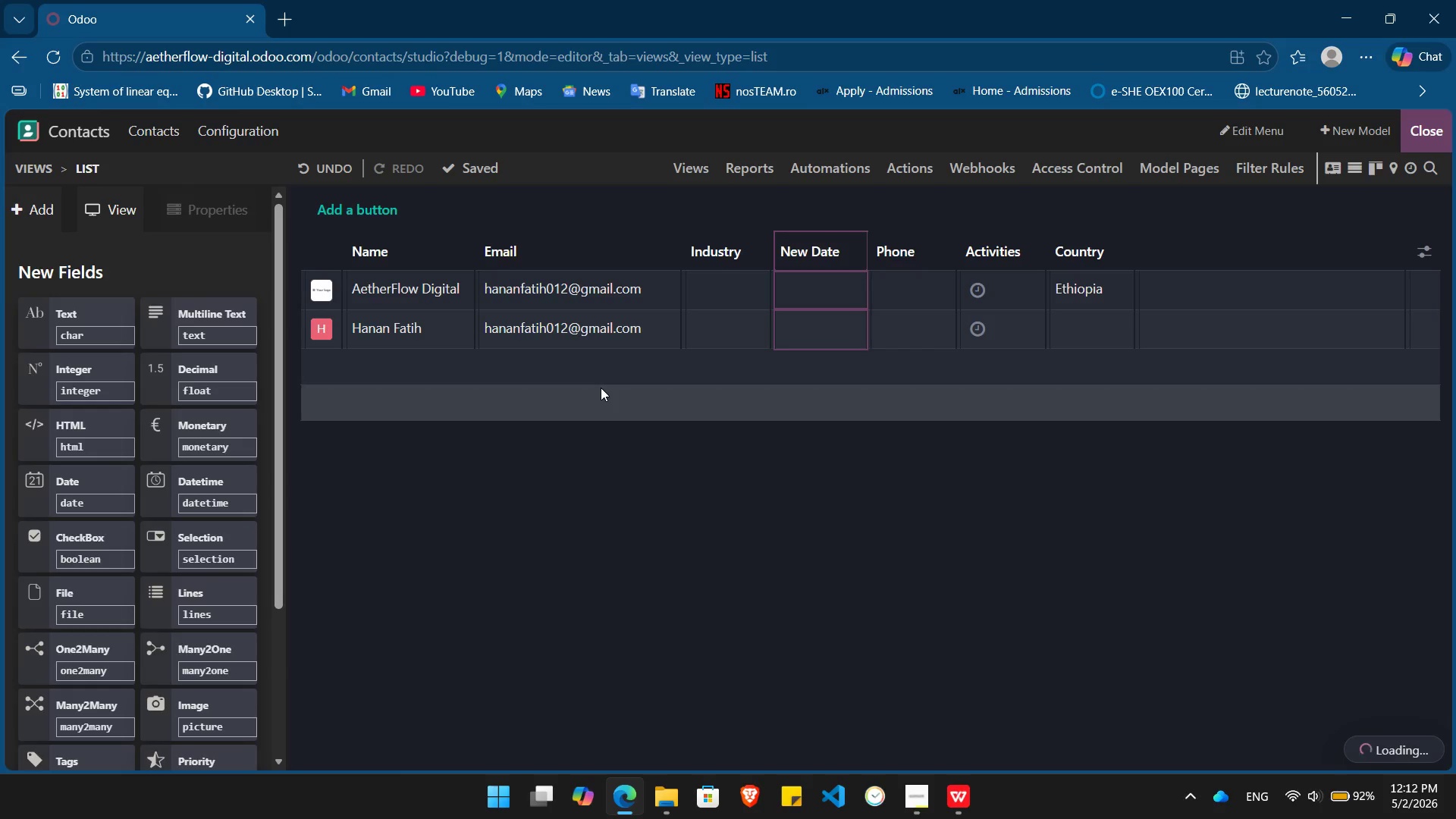 
hold_key(key=Backspace, duration=0.83)
 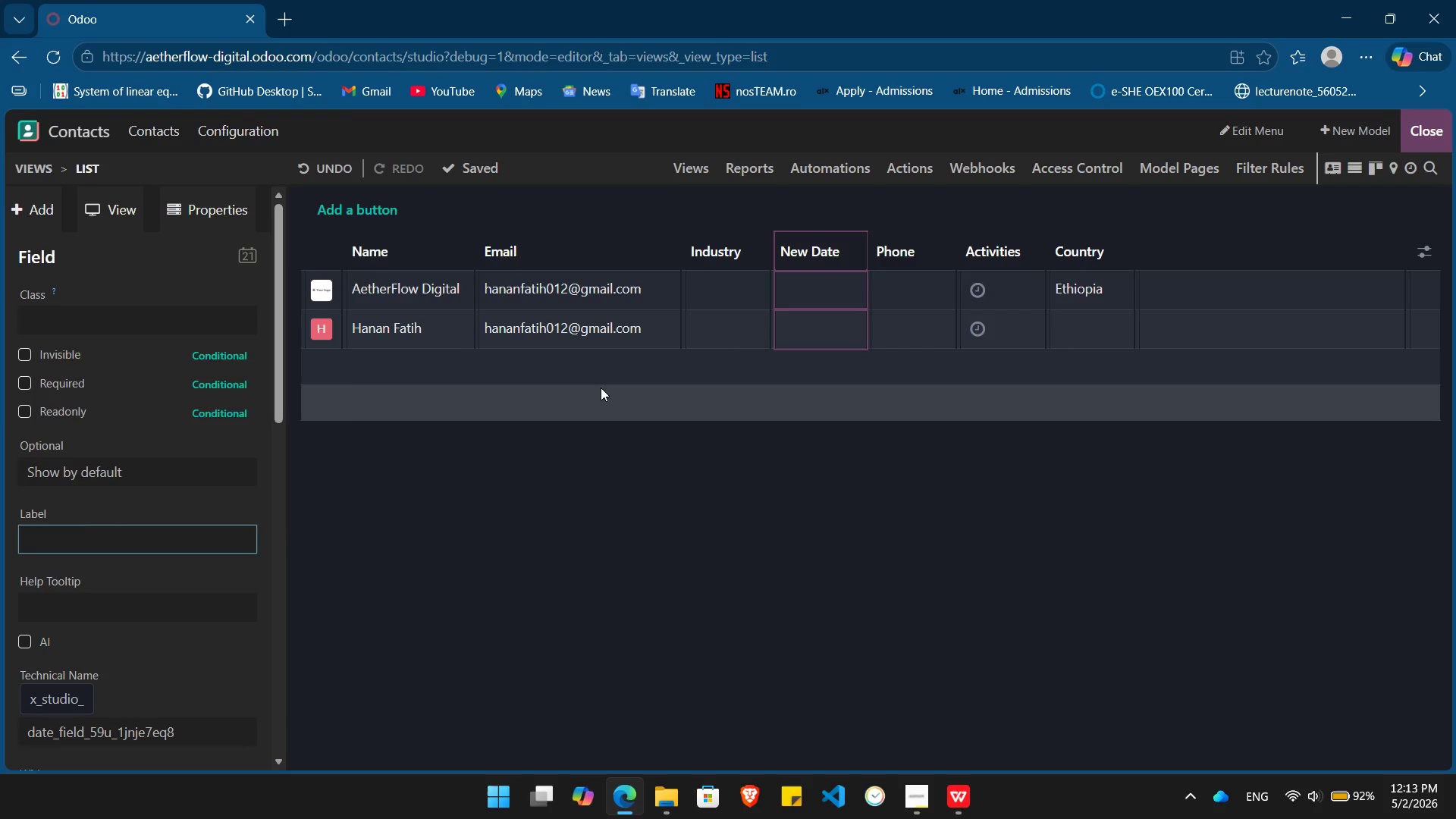 
type(Last Indusr)
key(Backspace)
type(try Date)
 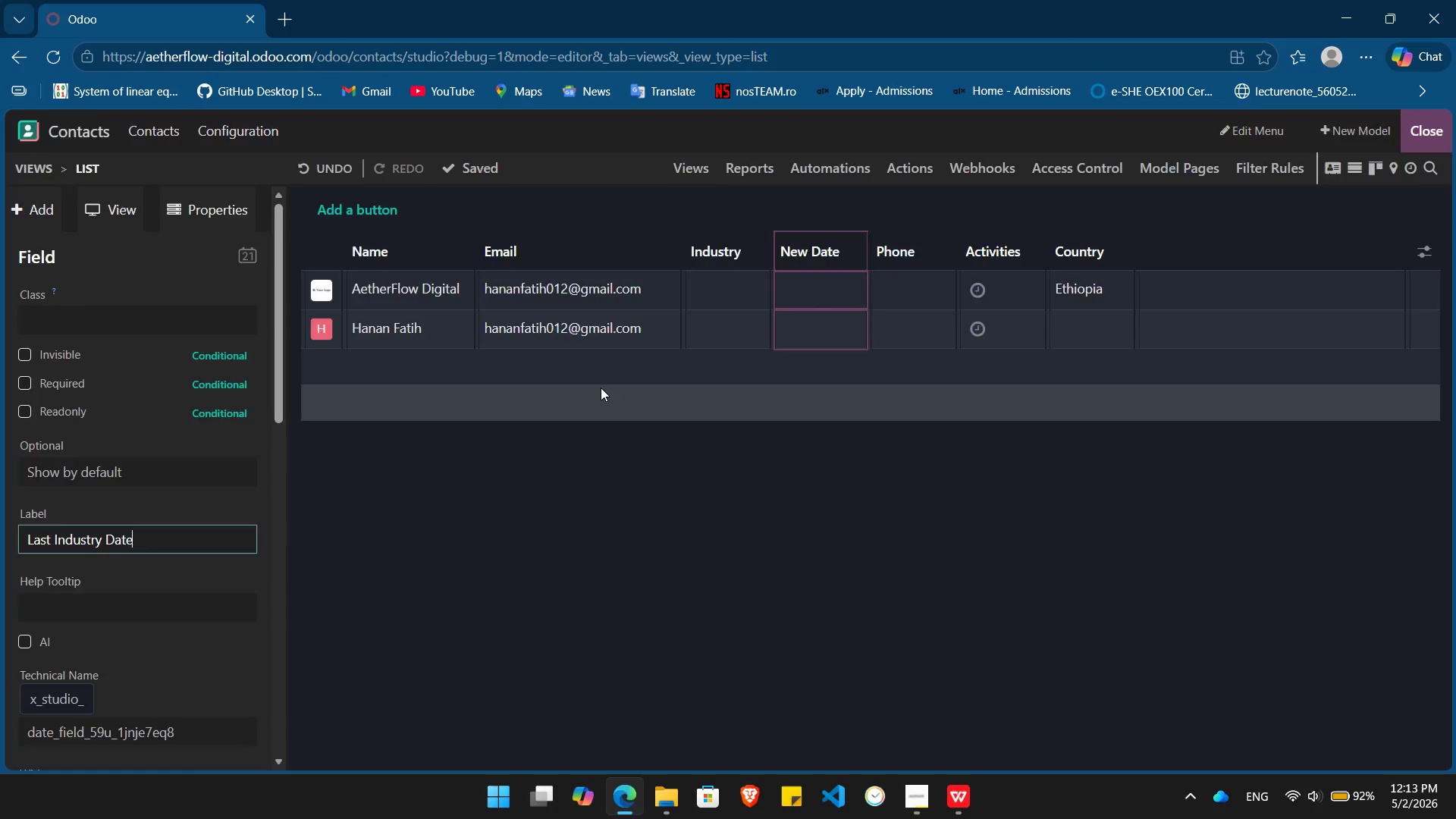 
key(Enter)
 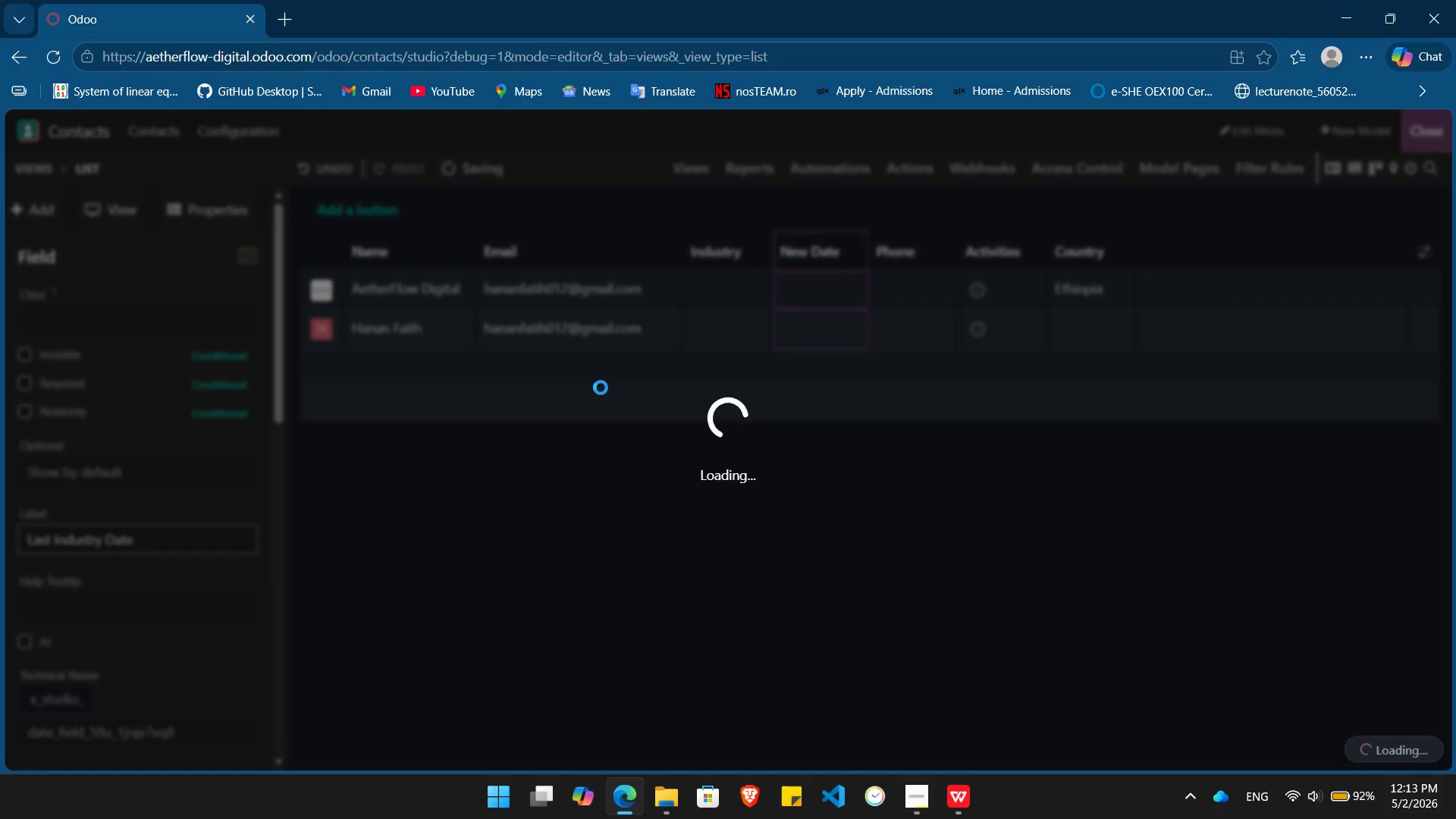 
key(Alt+AltLeft)
 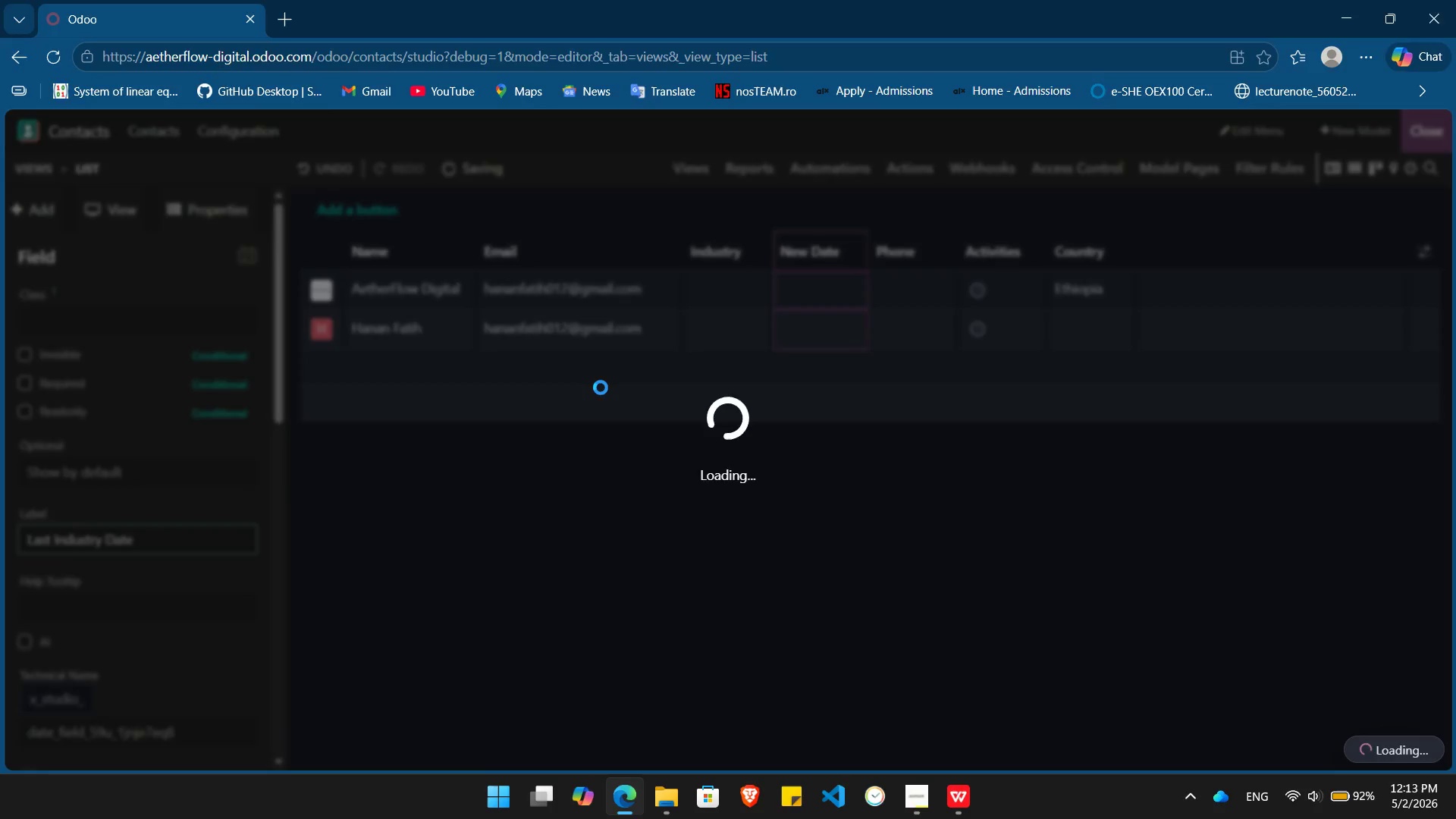 
key(Alt+Tab)
 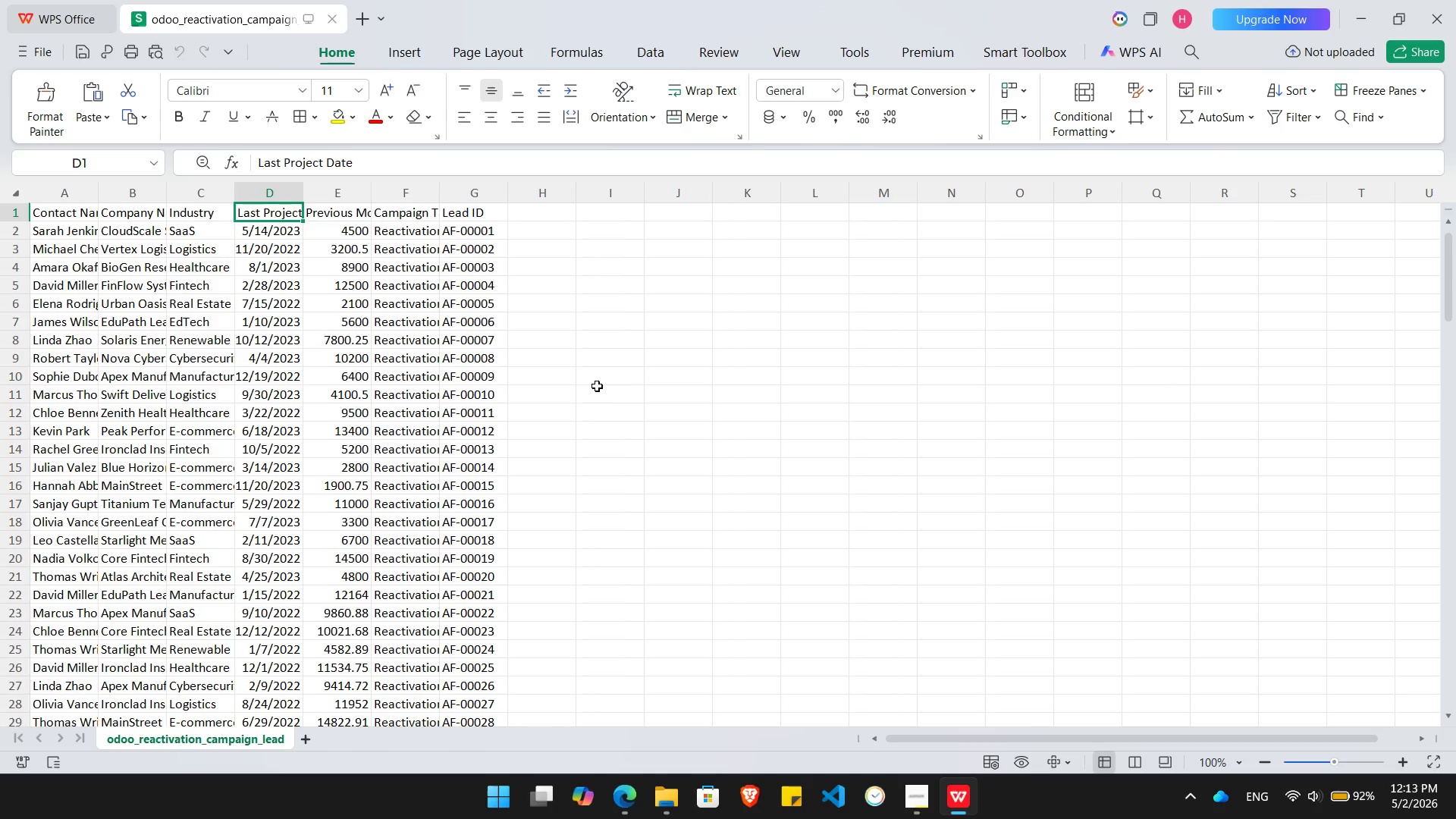 
key(ArrowRight)
 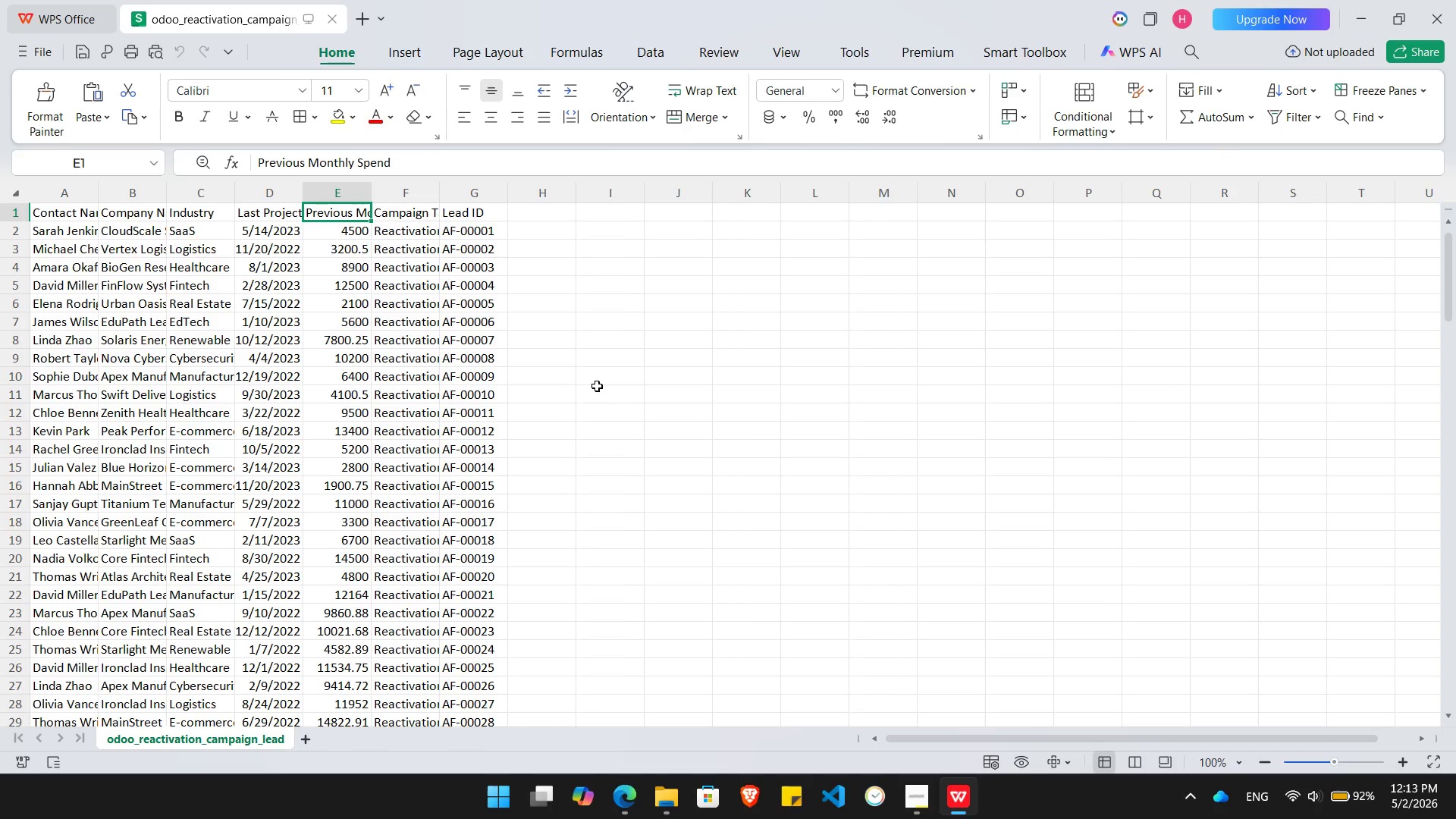 
key(Alt+AltLeft)
 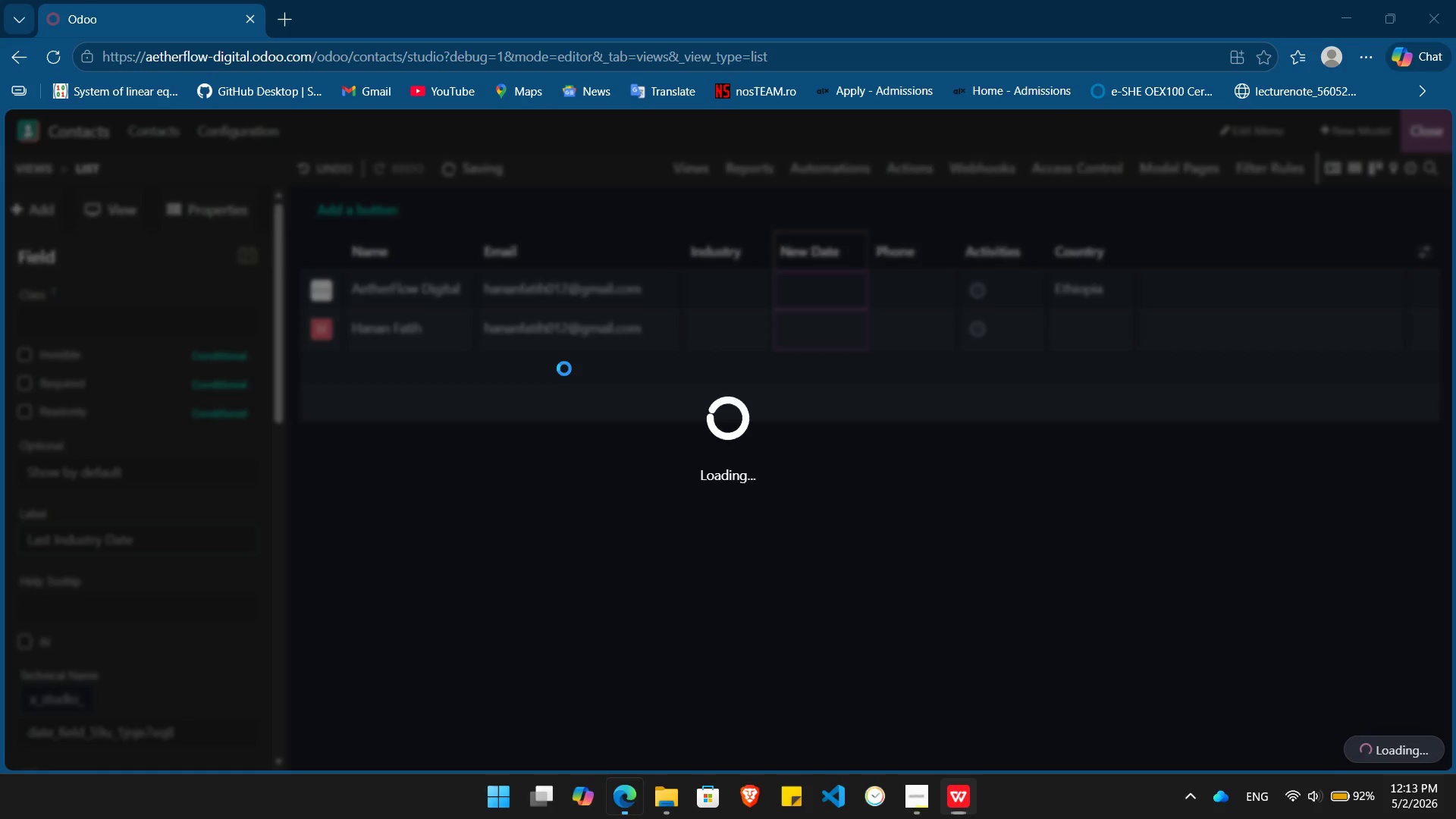 
key(Alt+Tab)
 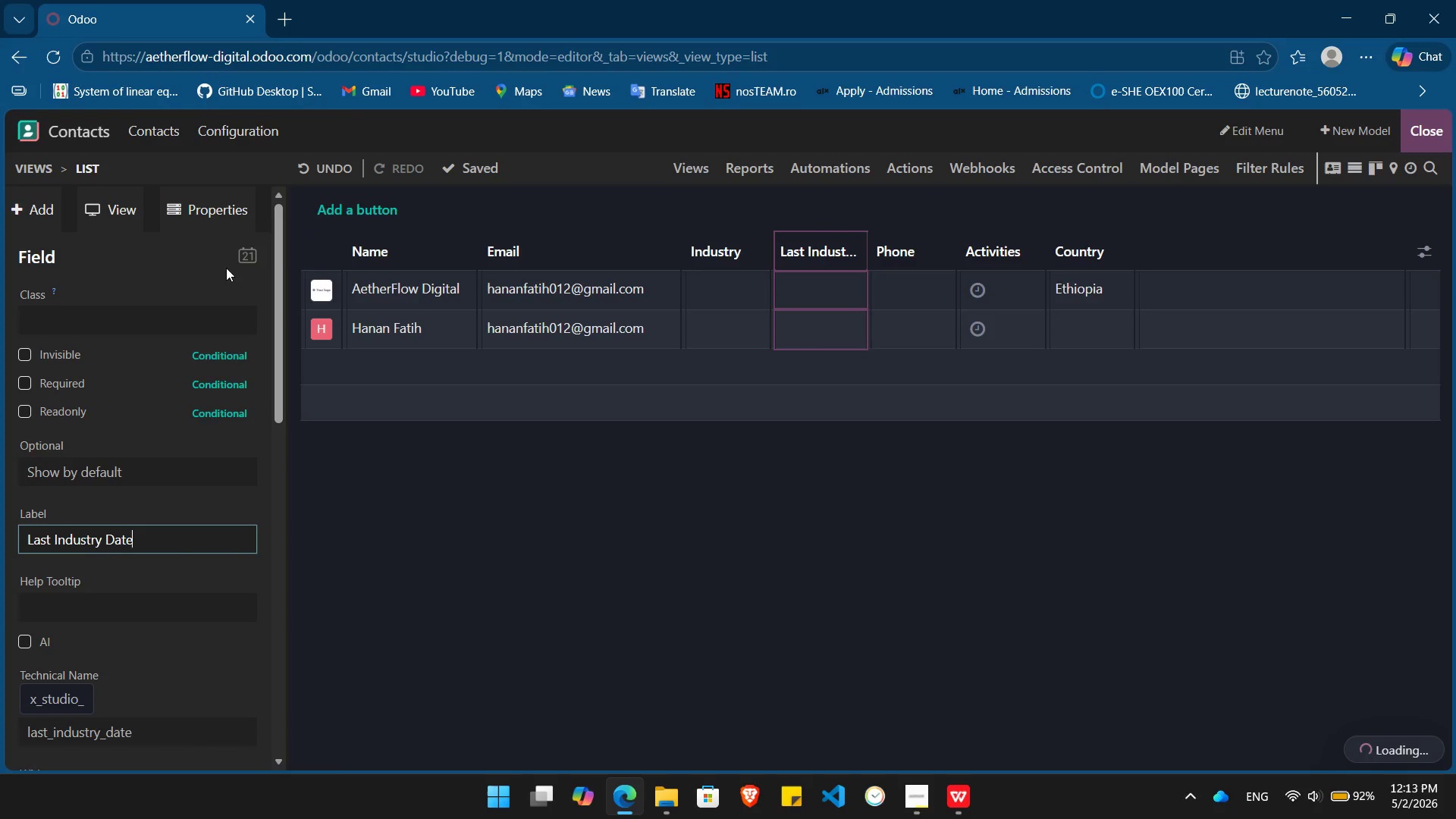 
key(Alt+AltLeft)
 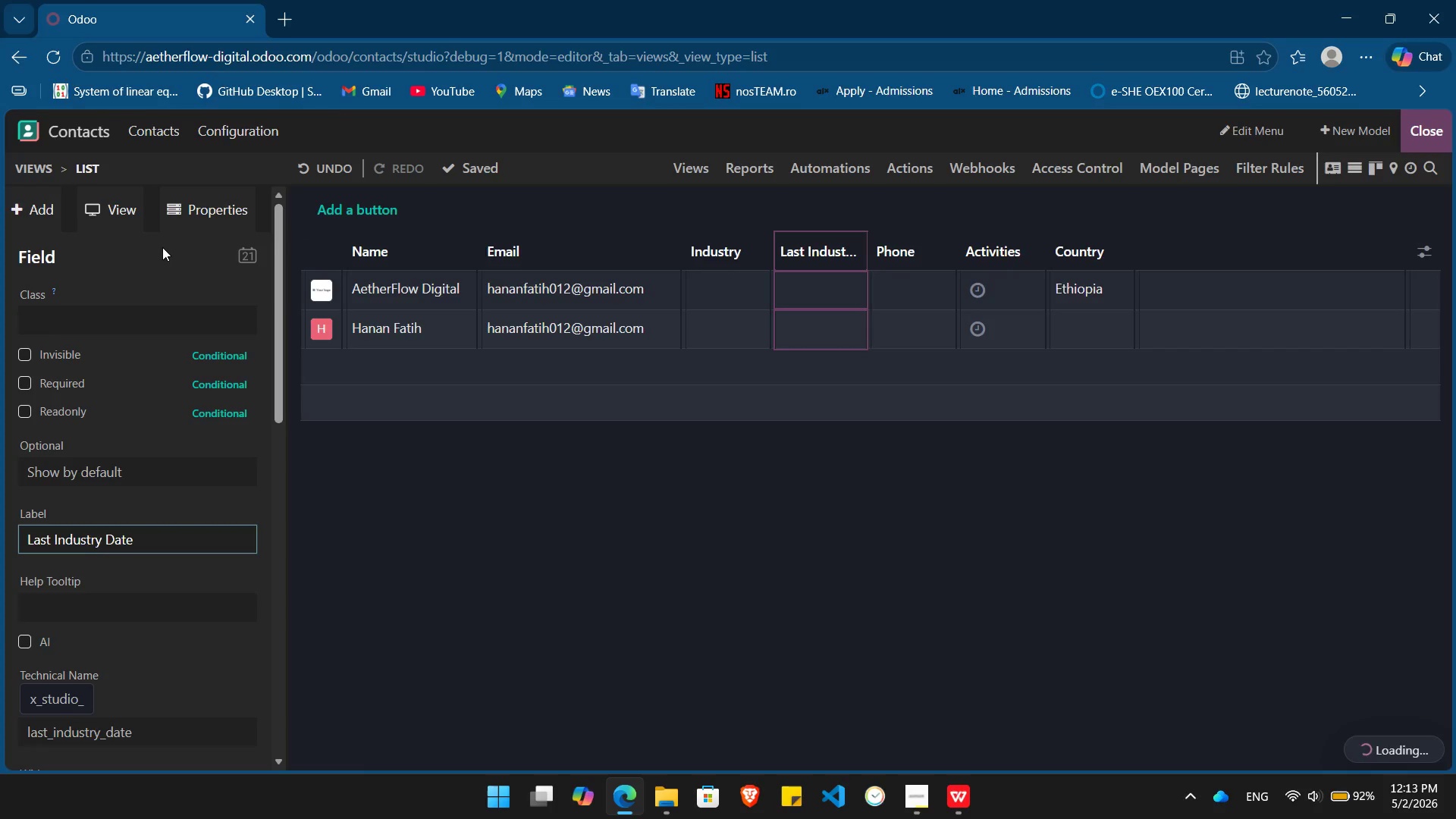 
key(Alt+Tab)
 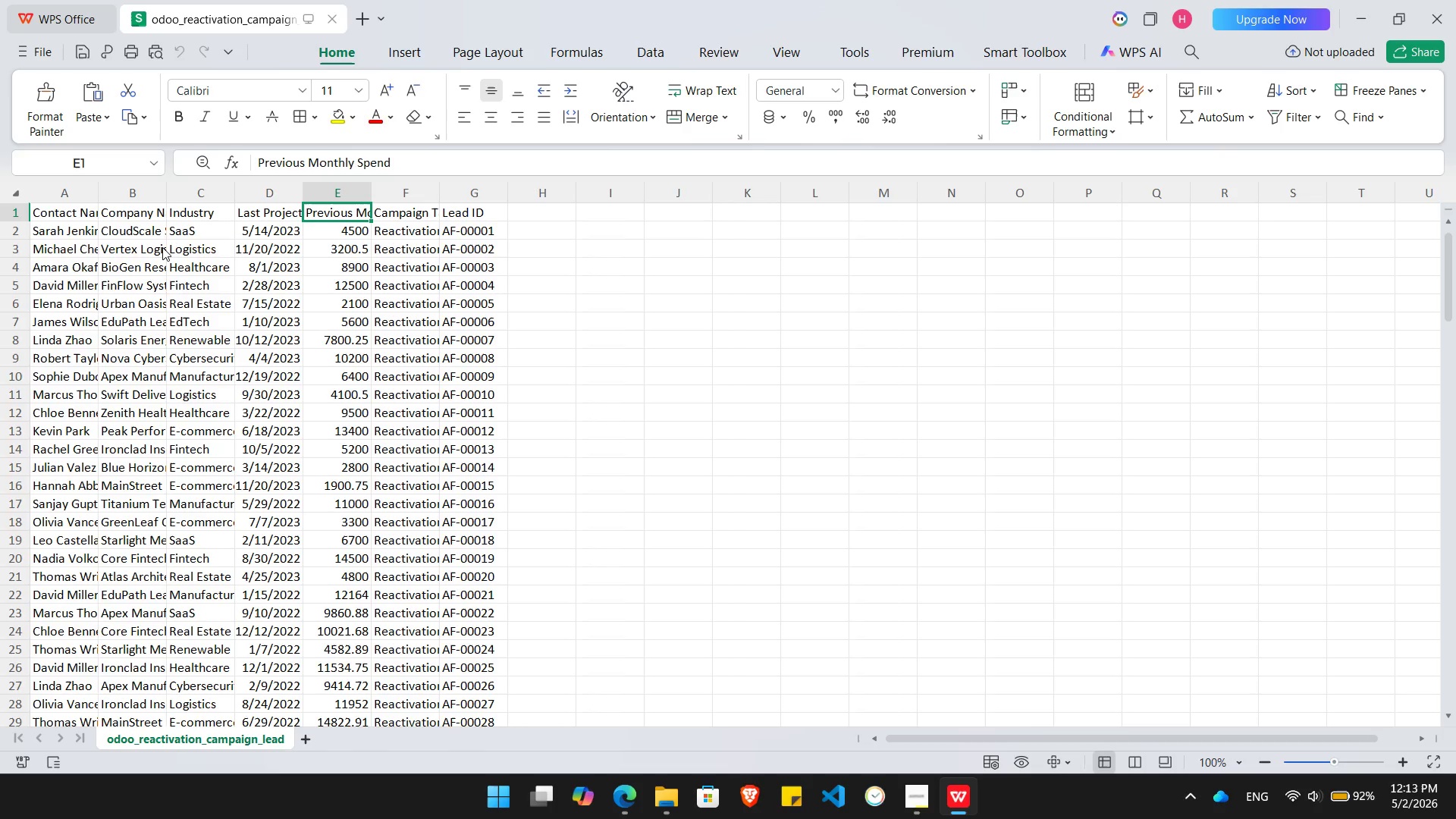 
key(Alt+AltLeft)
 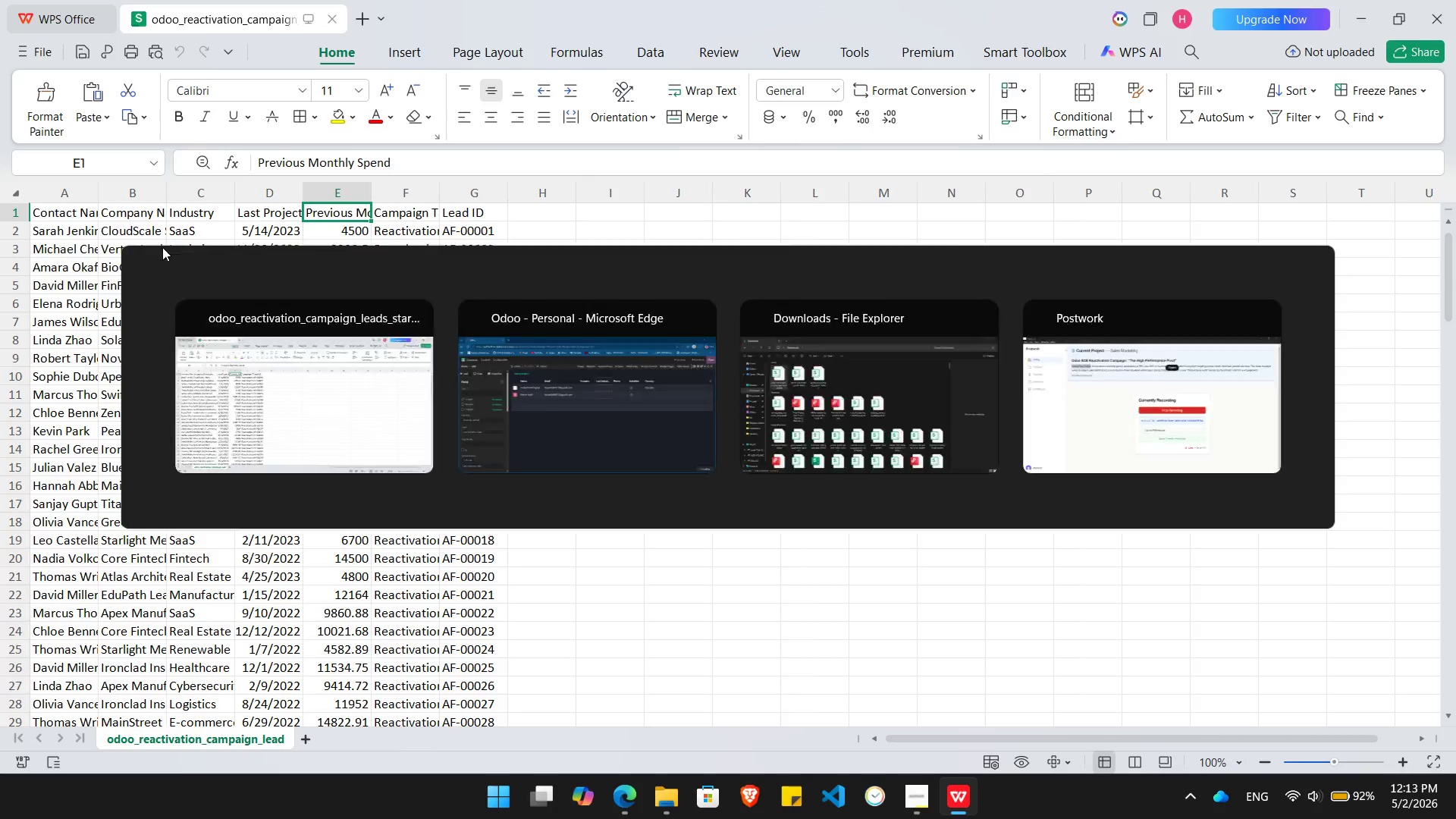 
key(Alt+Tab)
 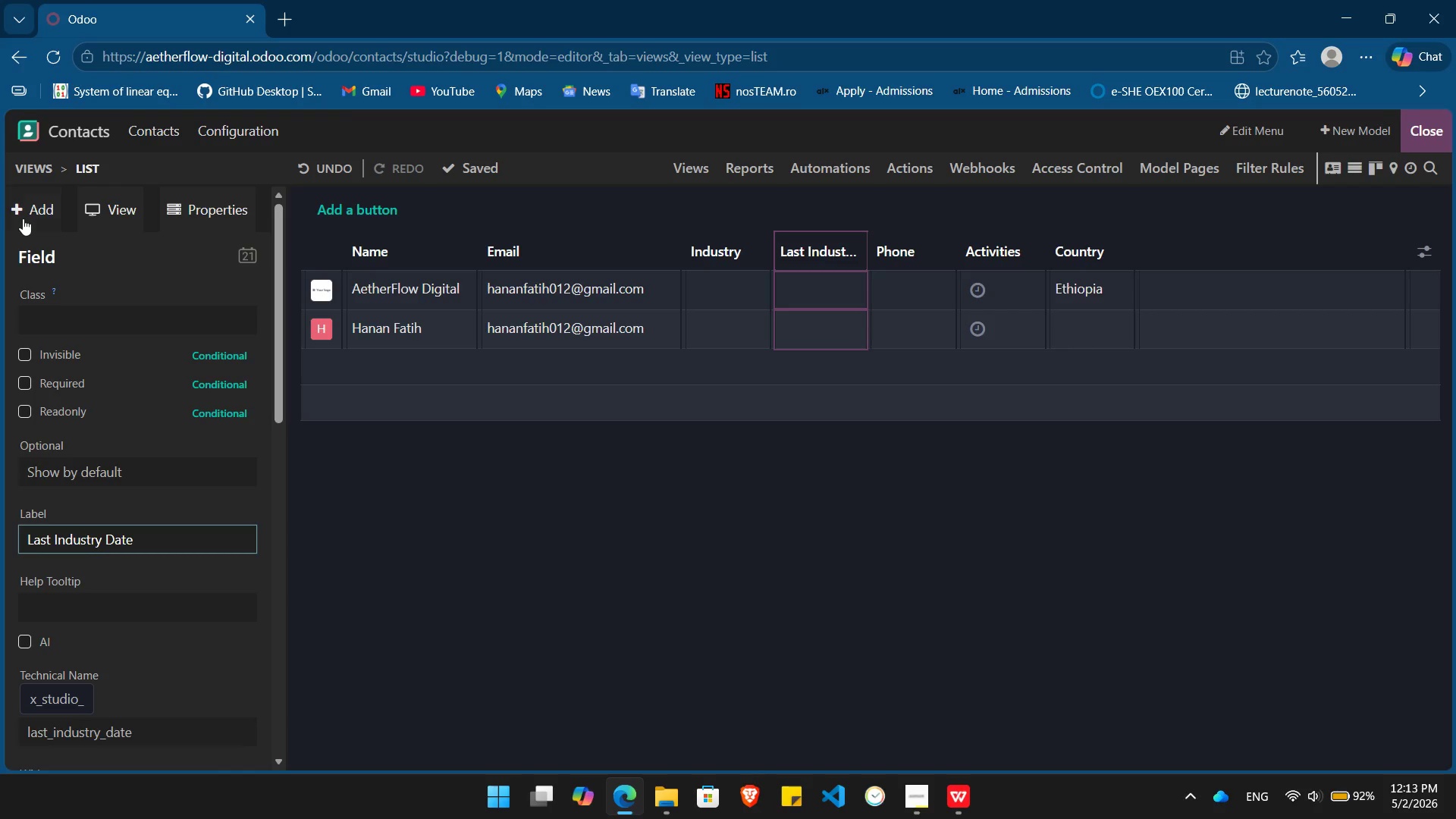 
left_click([25, 209])
 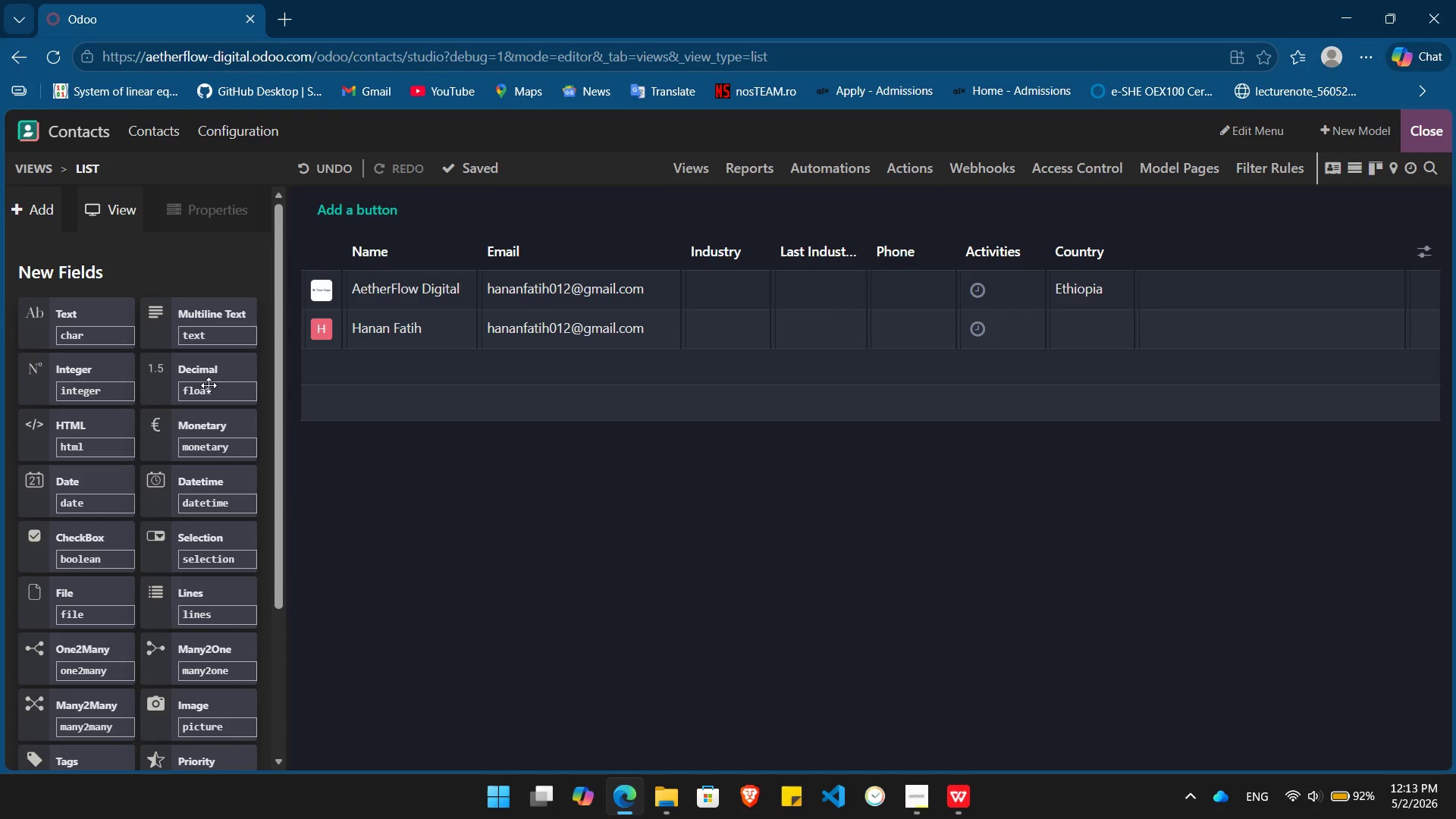 
left_click_drag(start_coordinate=[210, 382], to_coordinate=[896, 253])
 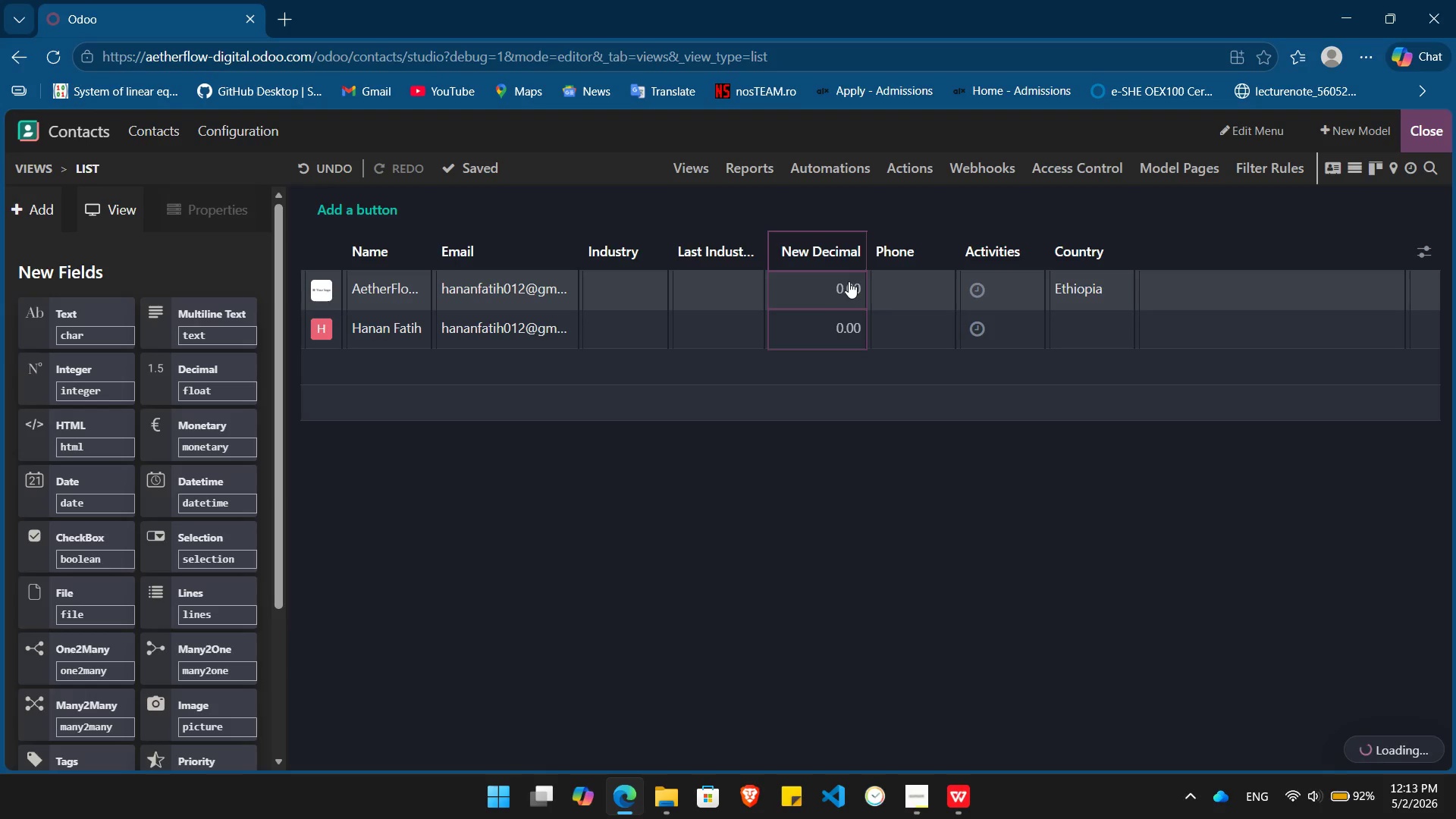 
hold_key(key=Backspace, duration=0.95)
 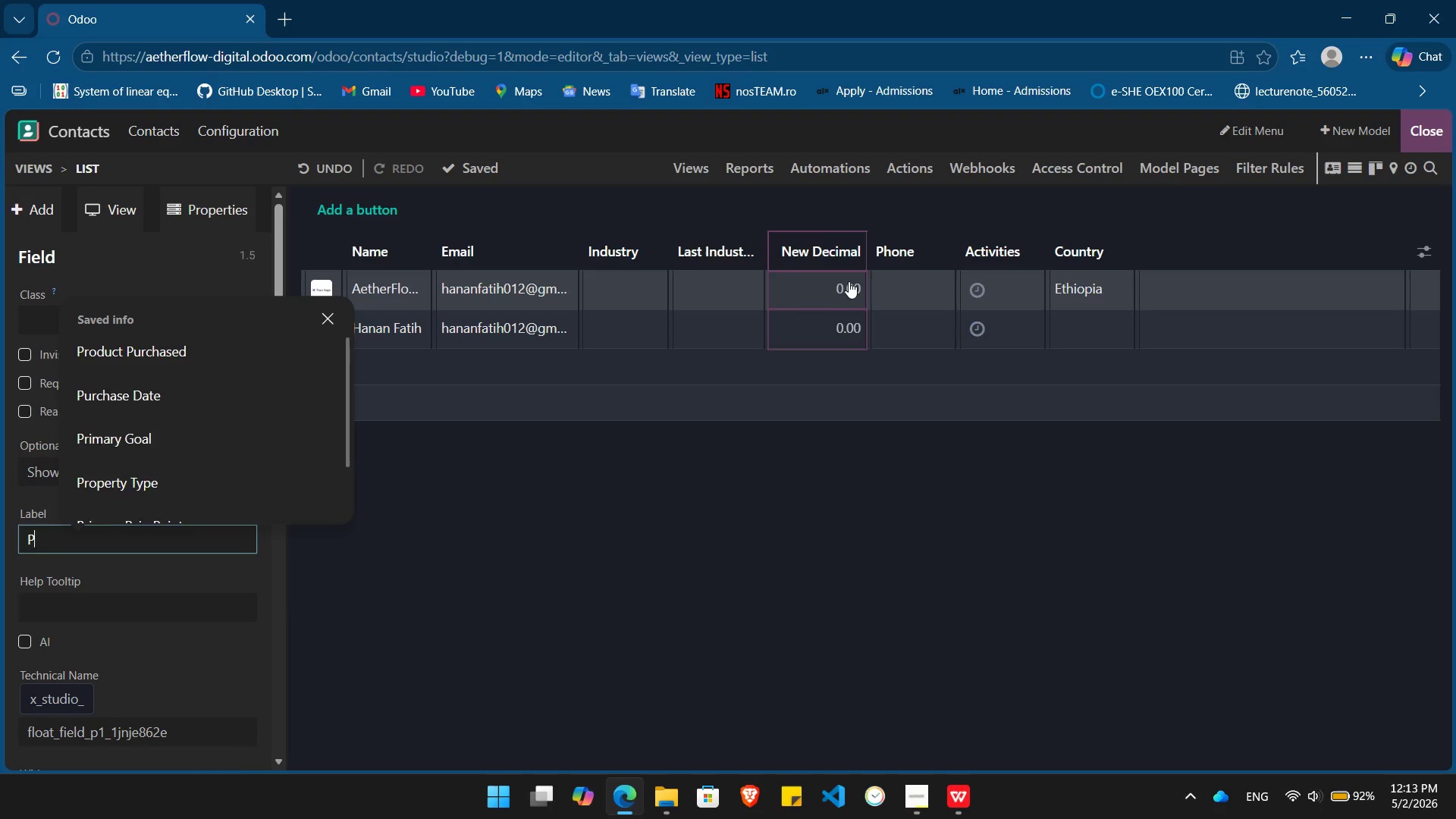 
hold_key(key=Backspace, duration=21.59)
 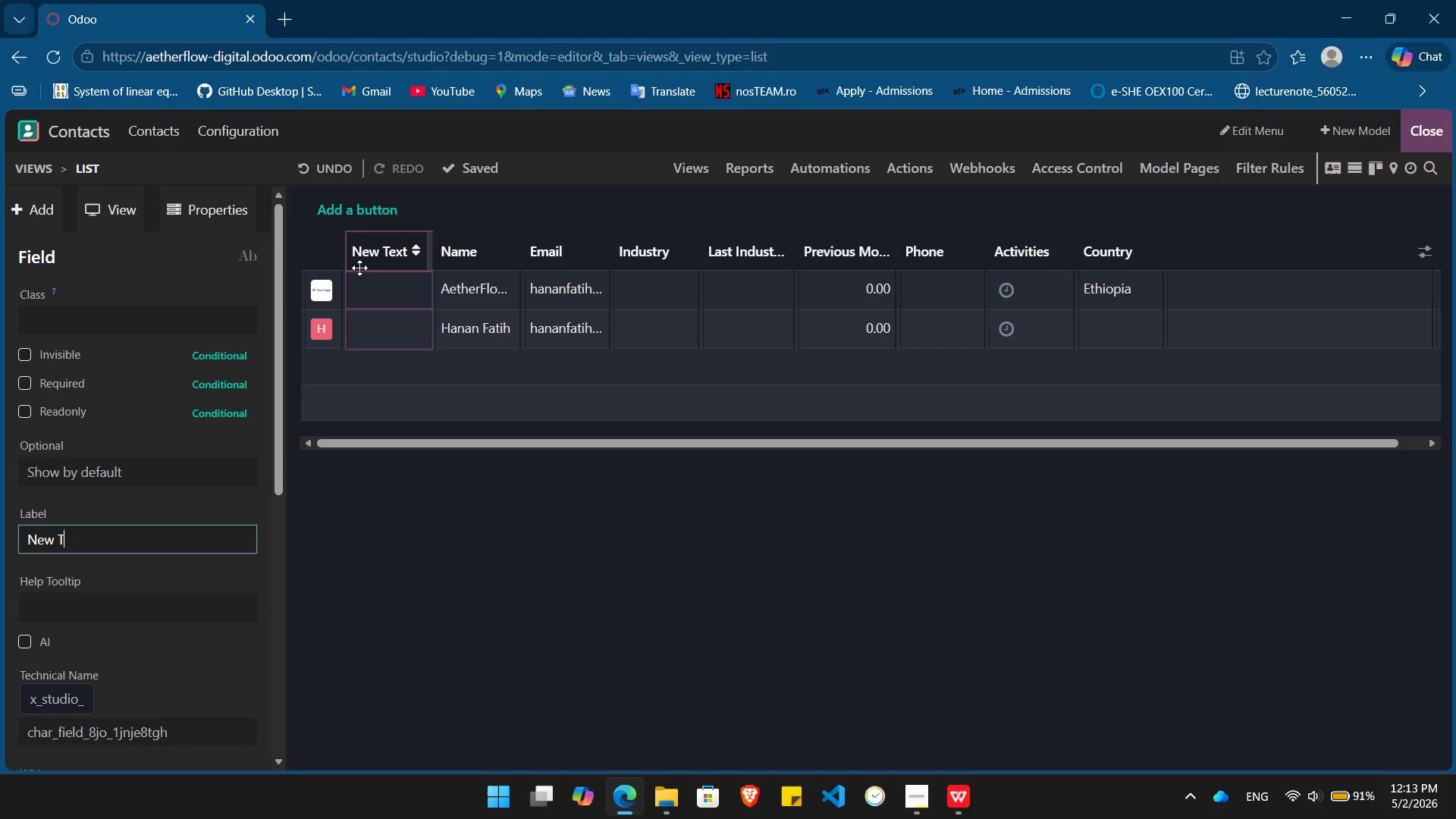 
type(Previous Monthly Spend)
 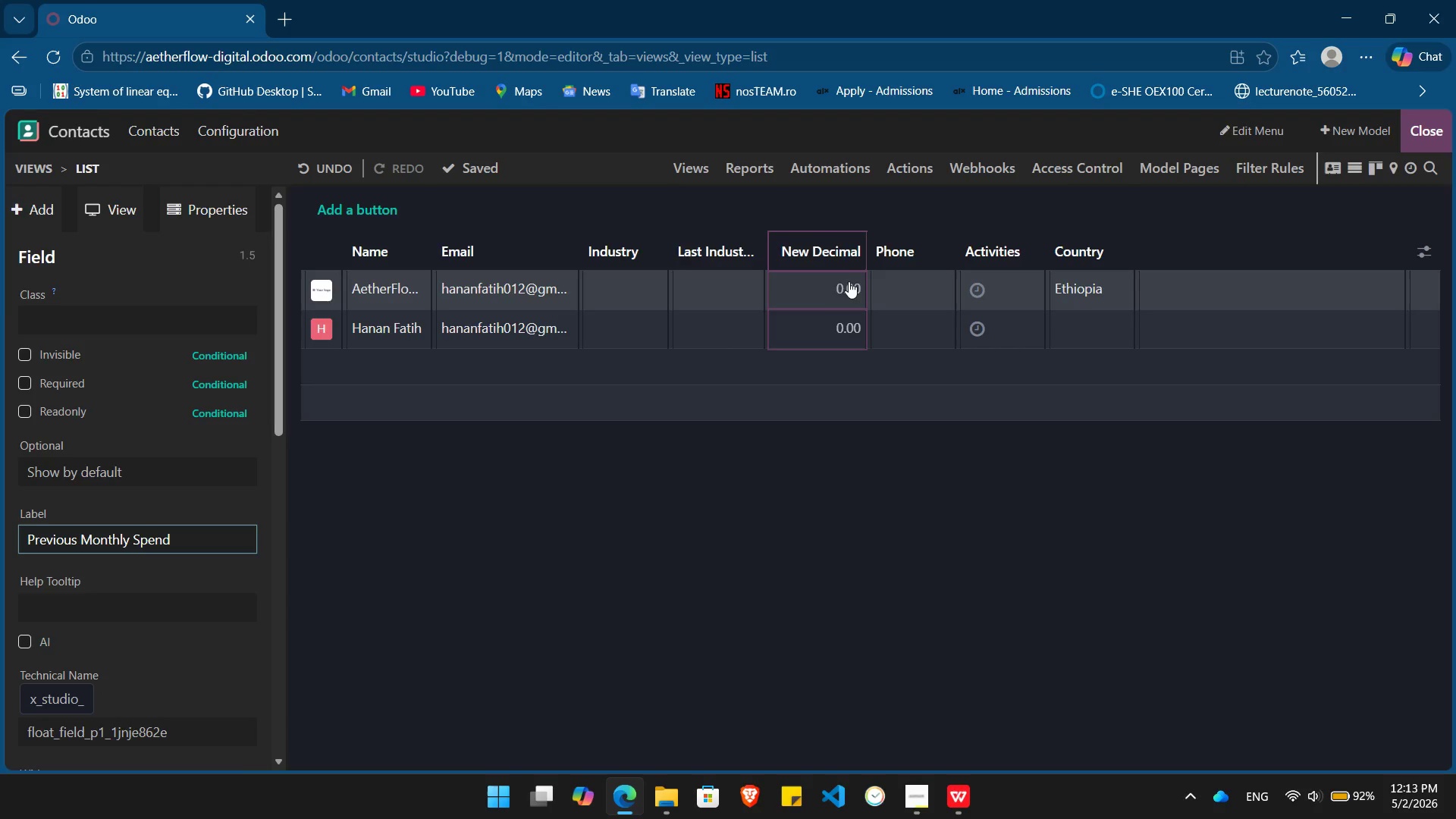 
key(Enter)
 